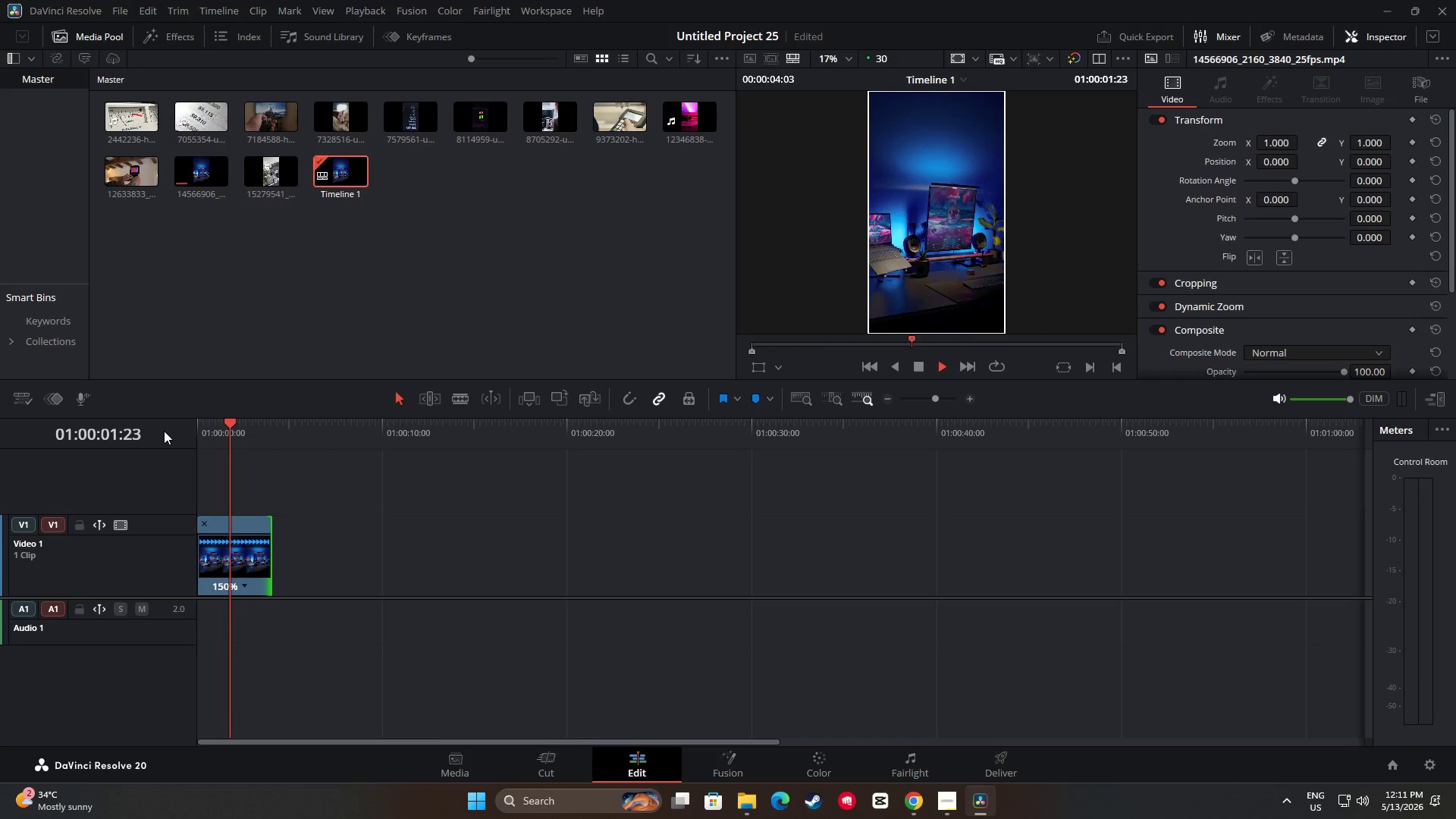 
key(Space)
 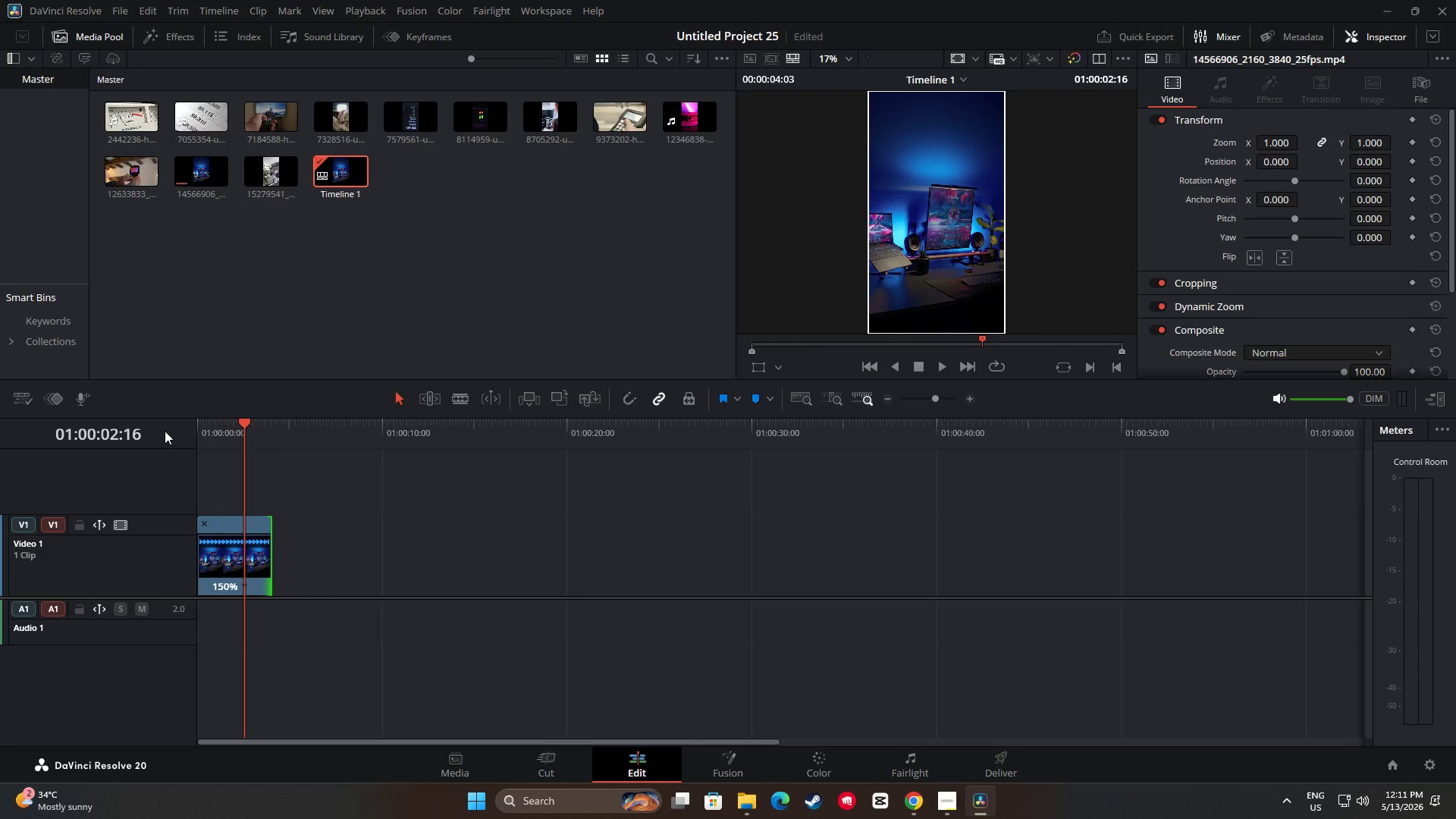 
key(Space)
 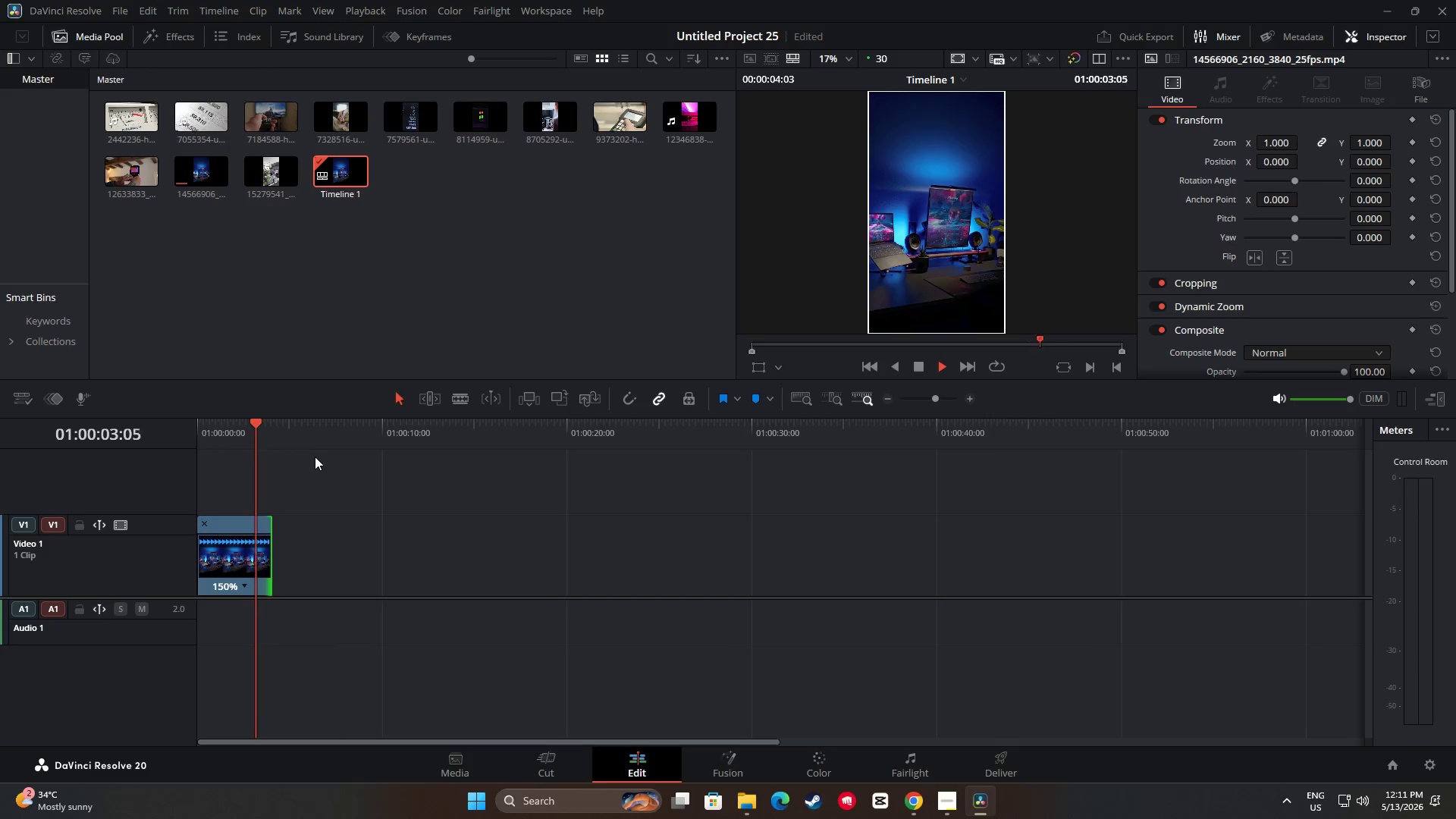 
key(Space)
 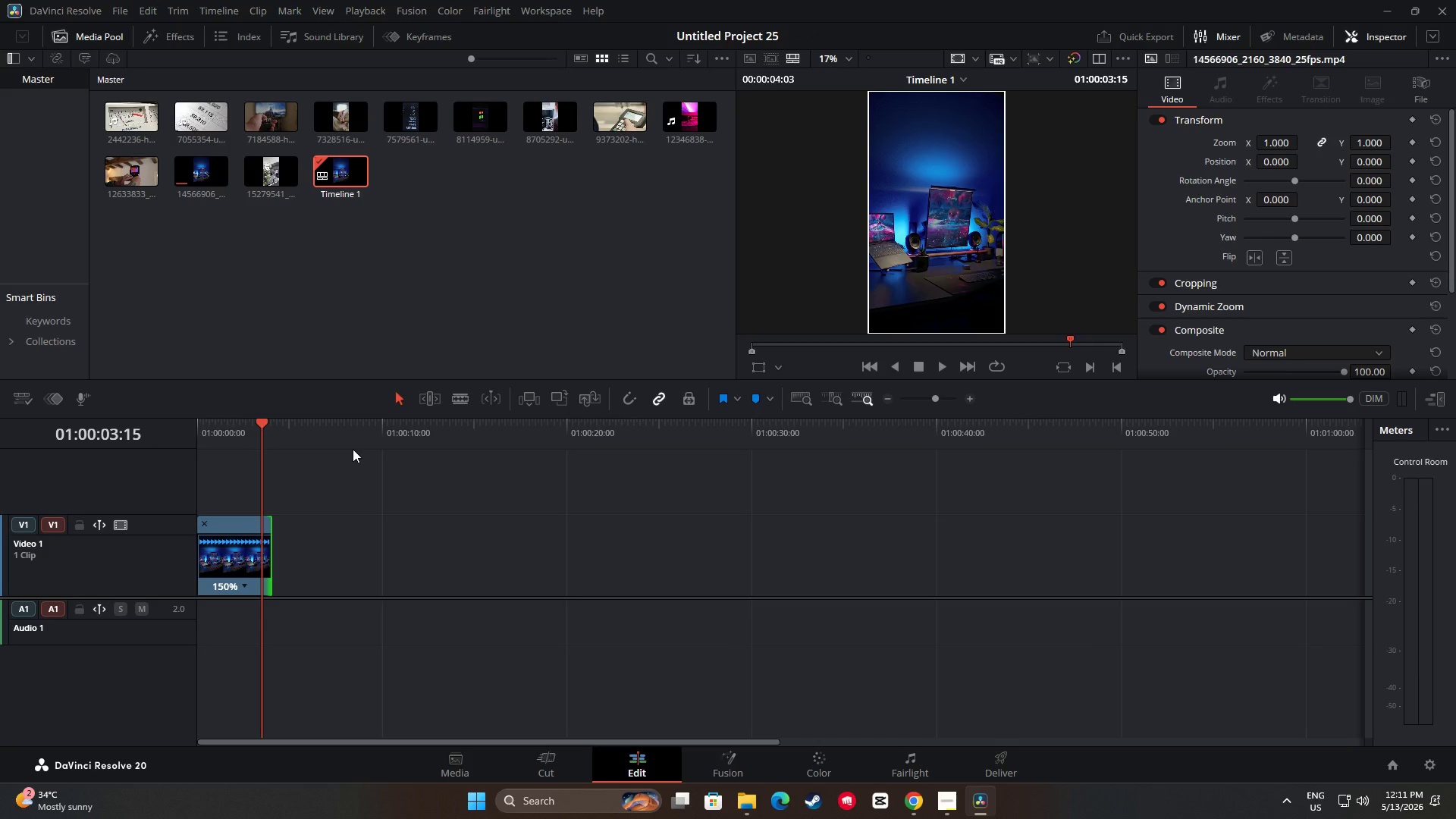 
wait(6.61)
 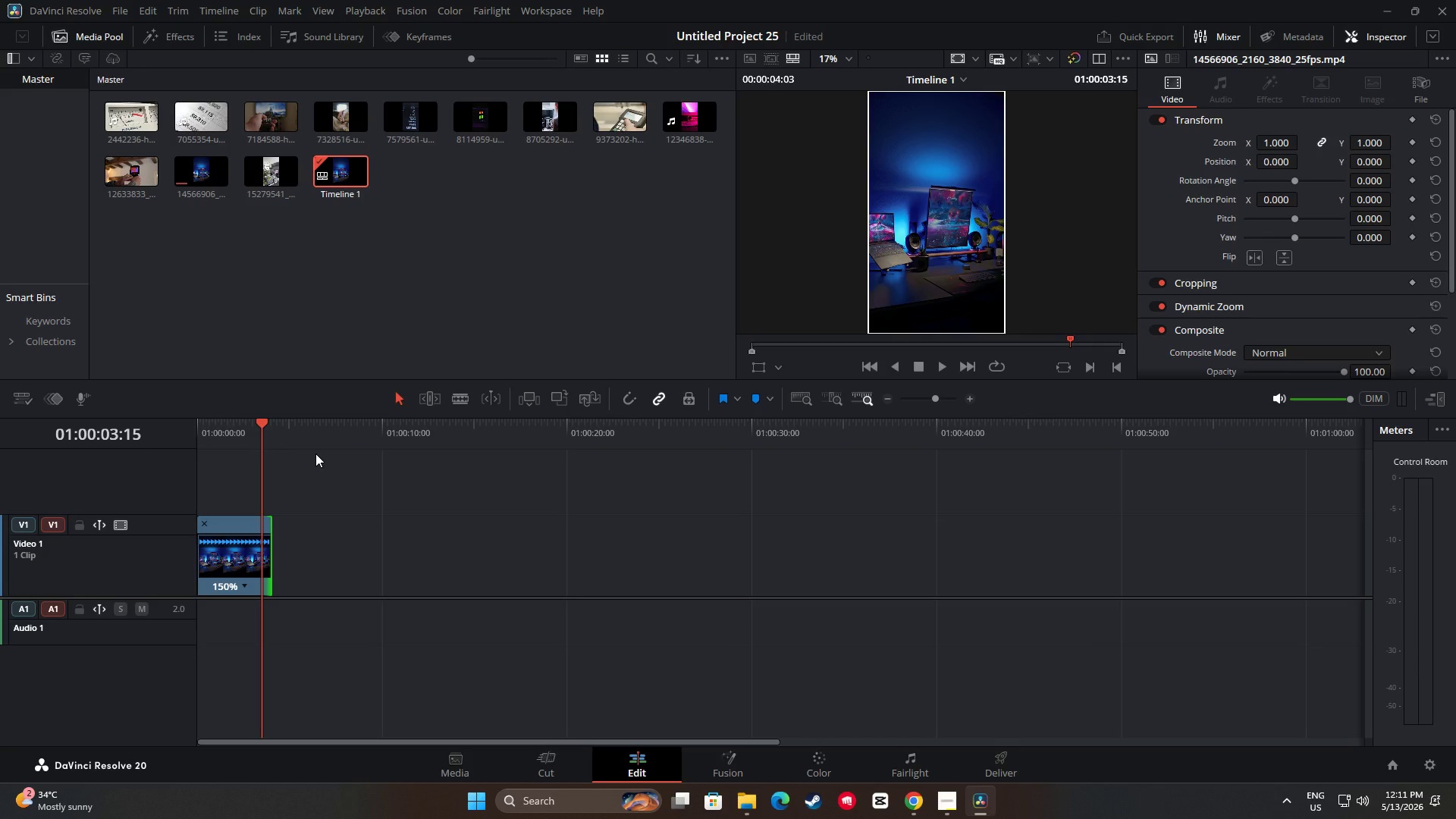 
key(Space)
 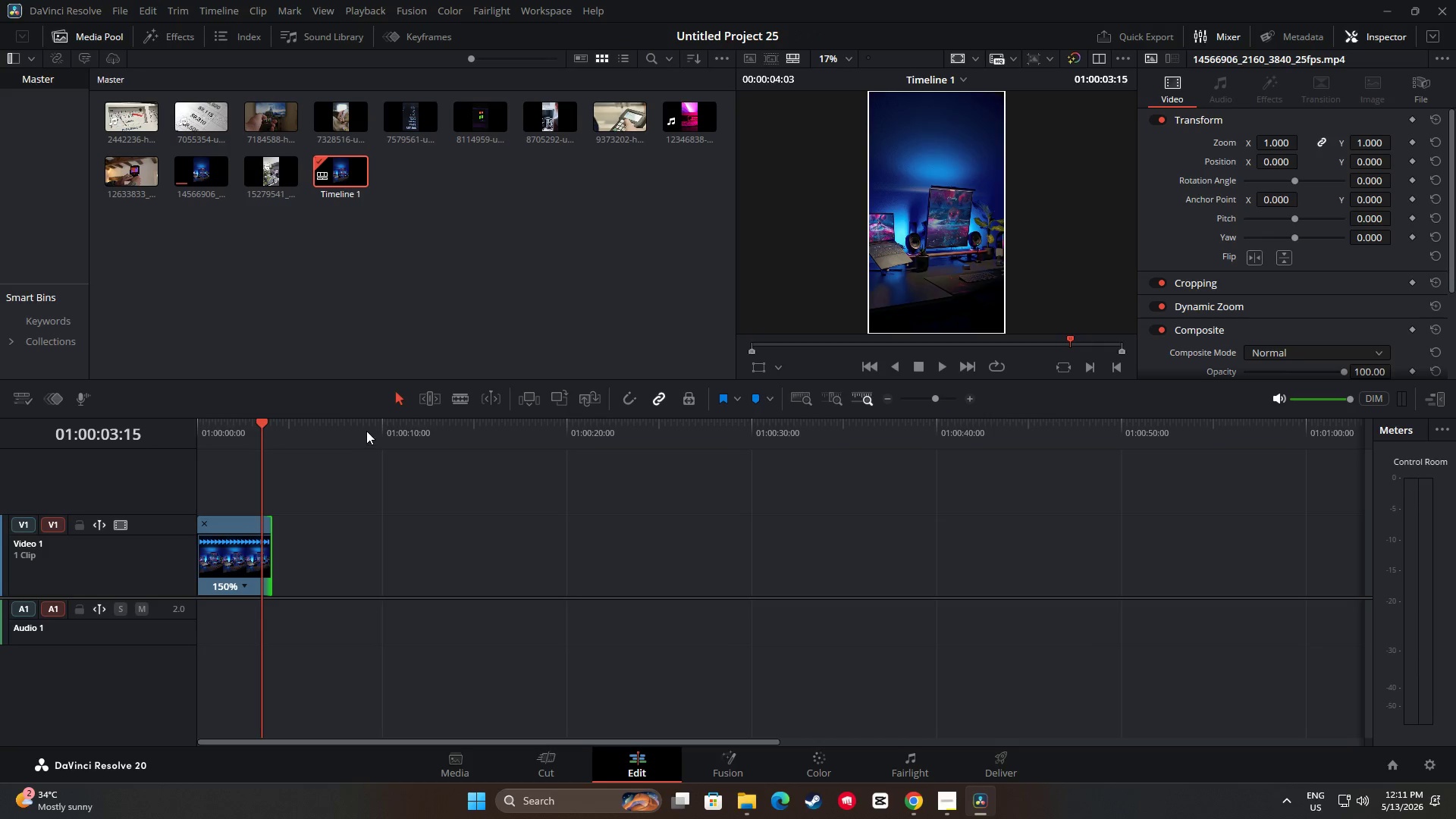 
key(Space)
 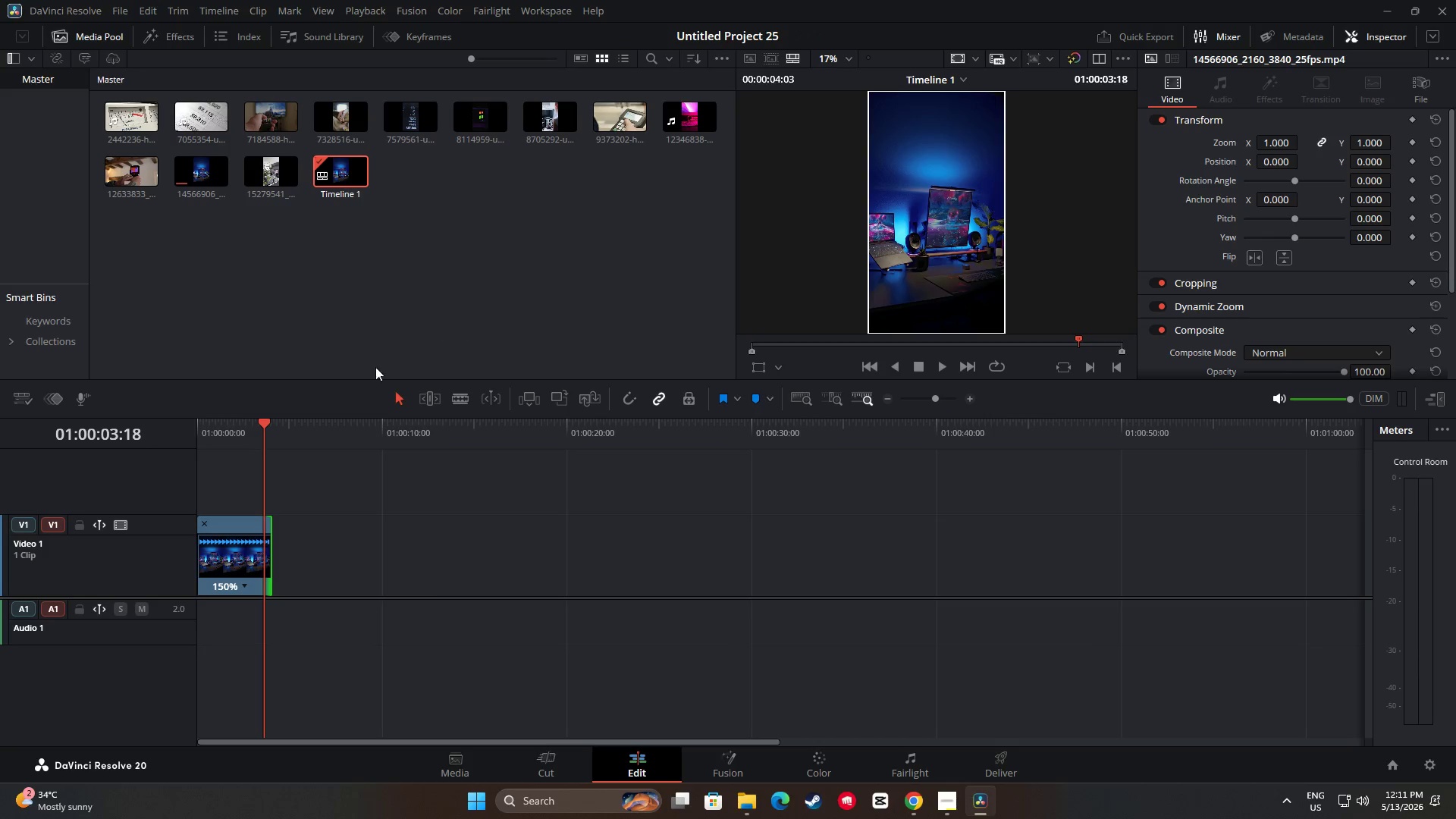 
left_click_drag(start_coordinate=[263, 428], to_coordinate=[195, 433])
 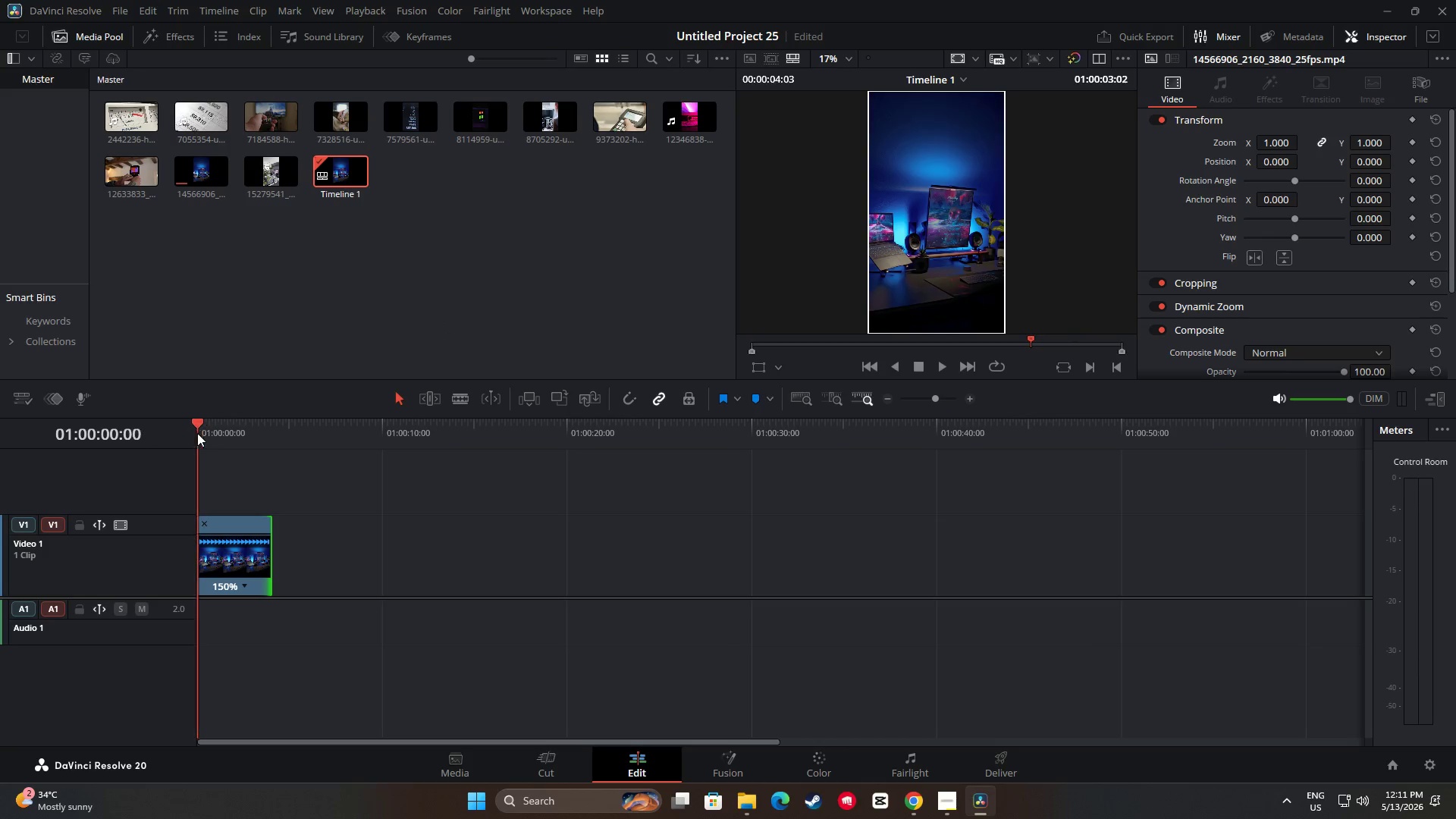 
key(Space)
 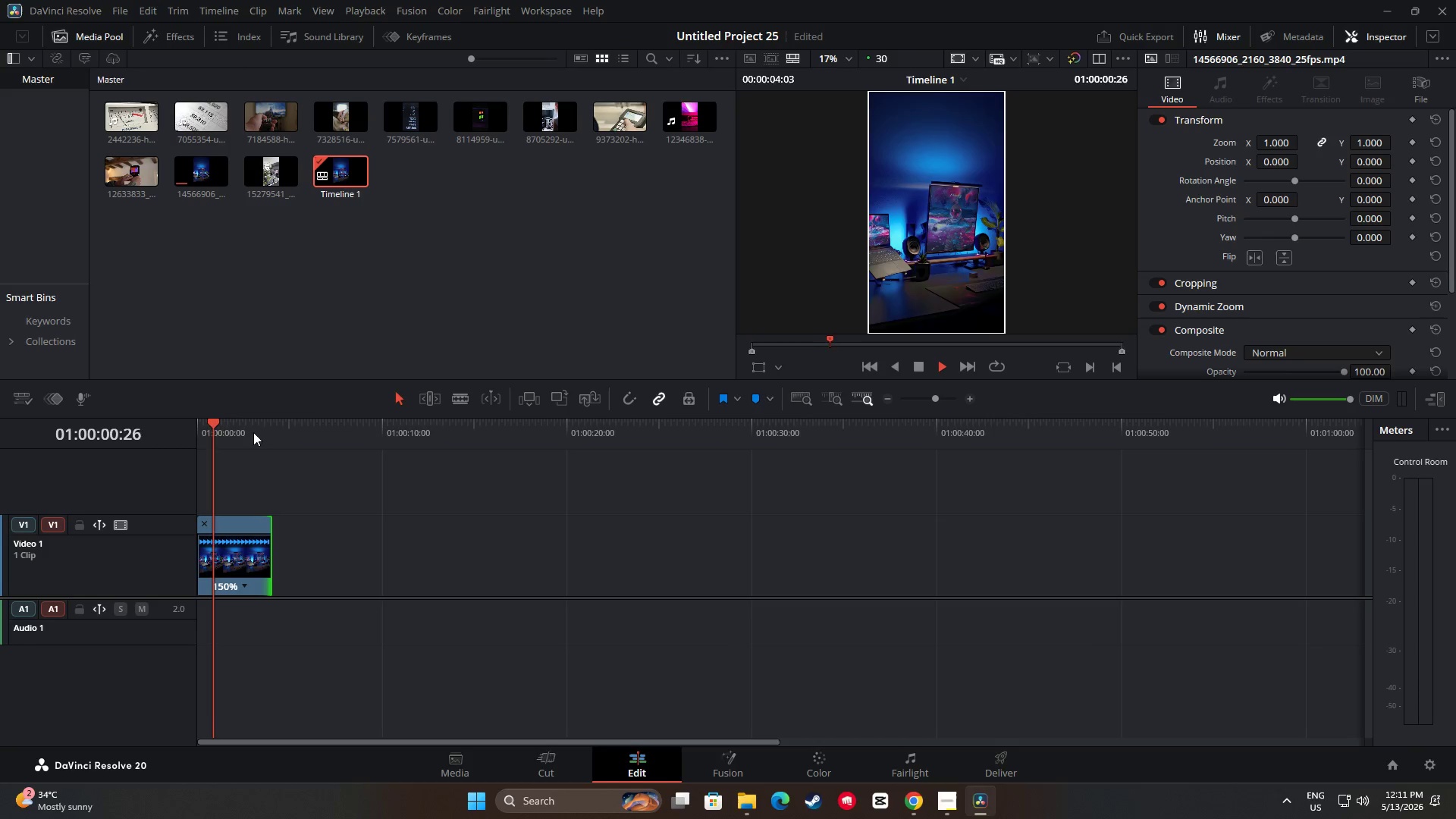 
key(Space)
 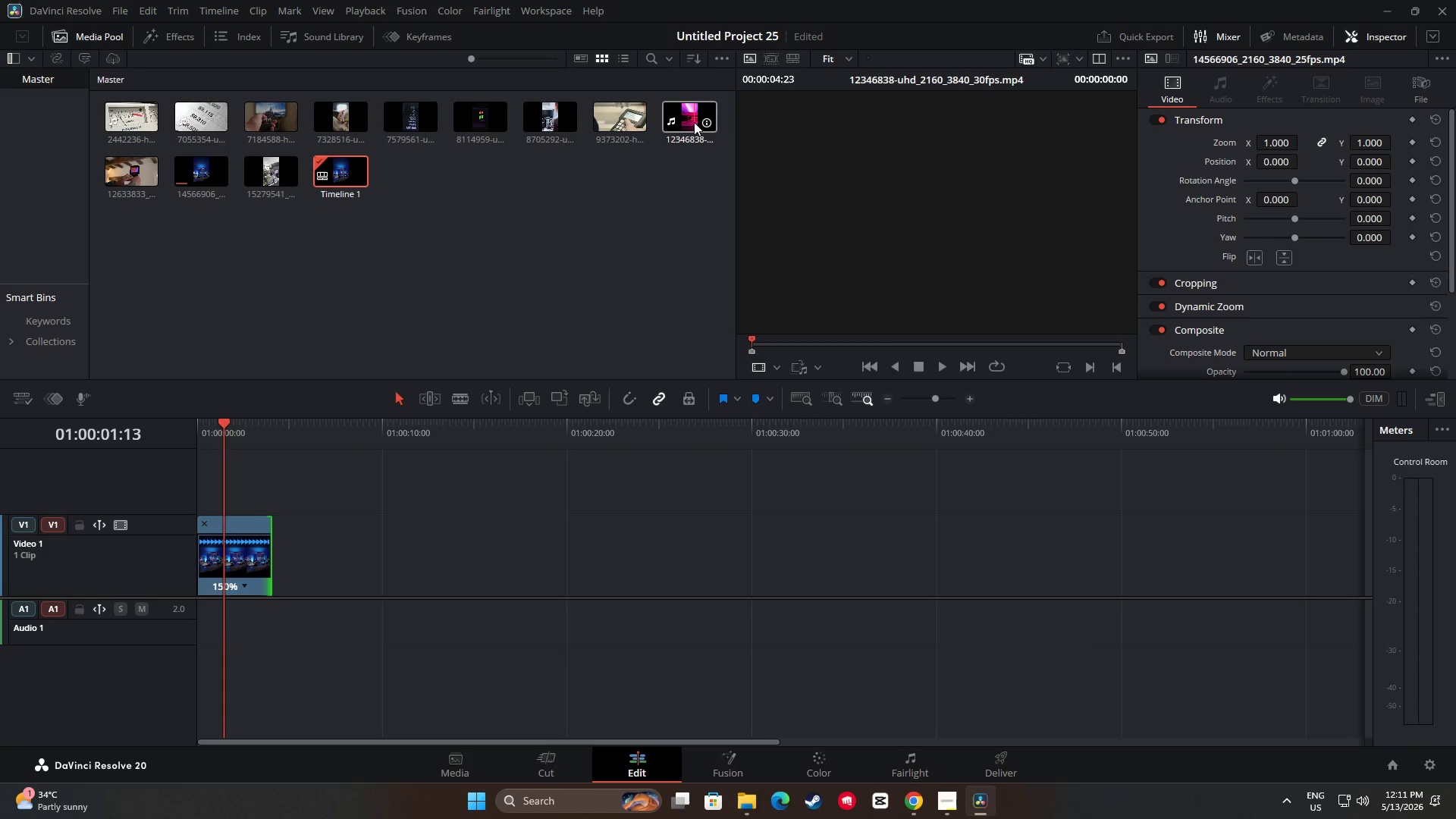 
left_click_drag(start_coordinate=[694, 118], to_coordinate=[273, 545])
 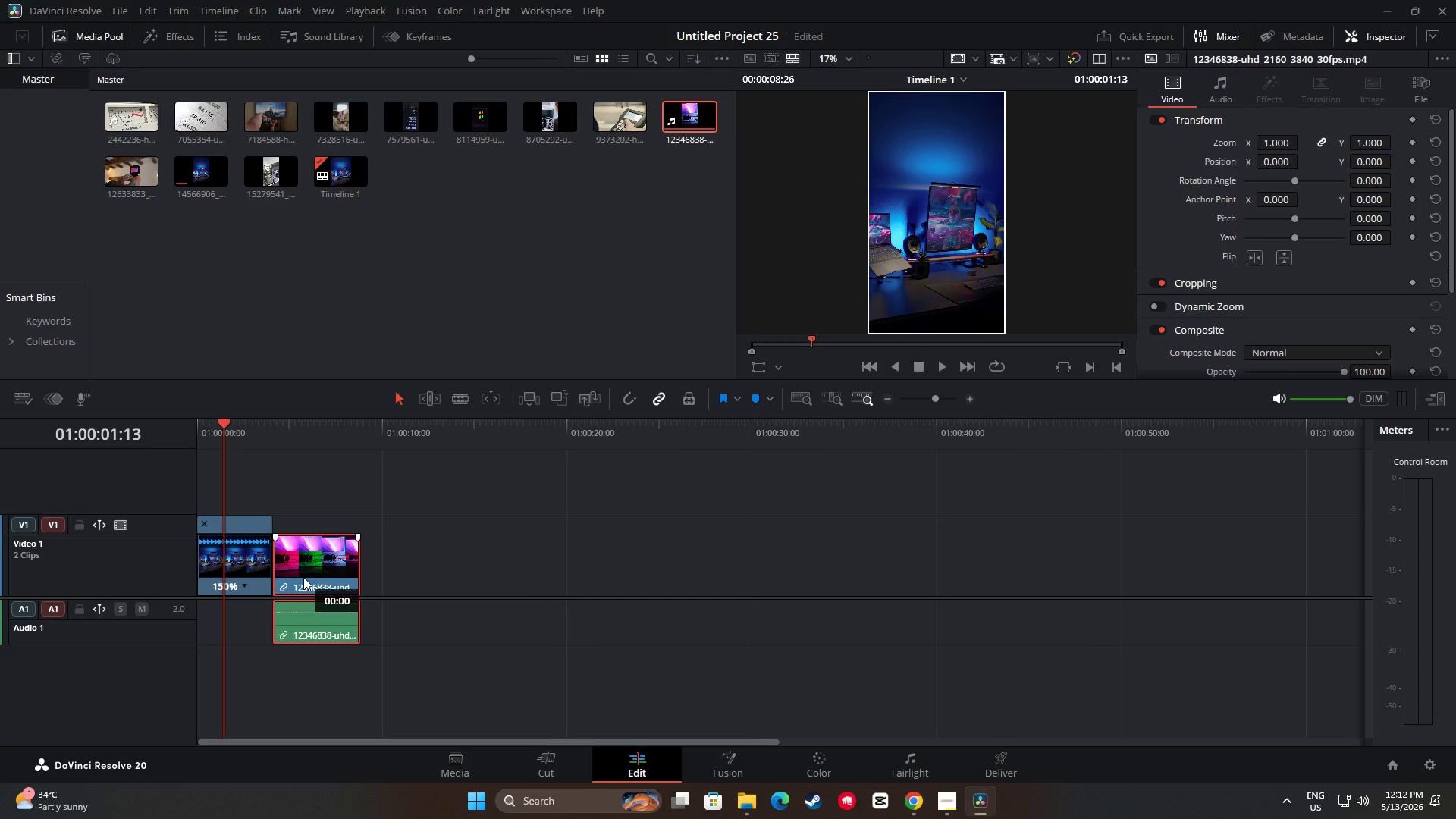 
wait(5.2)
 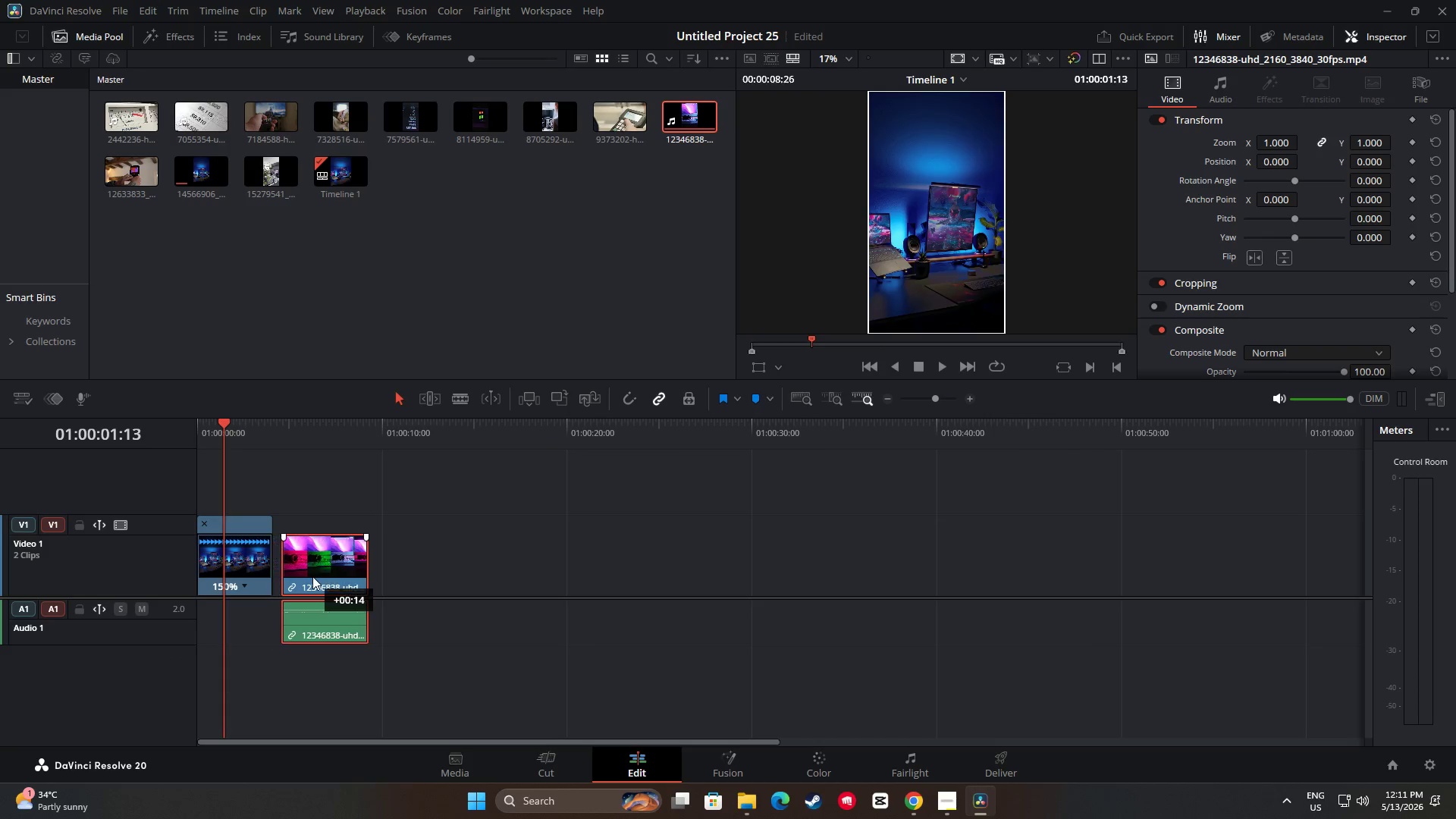 
key(Space)
 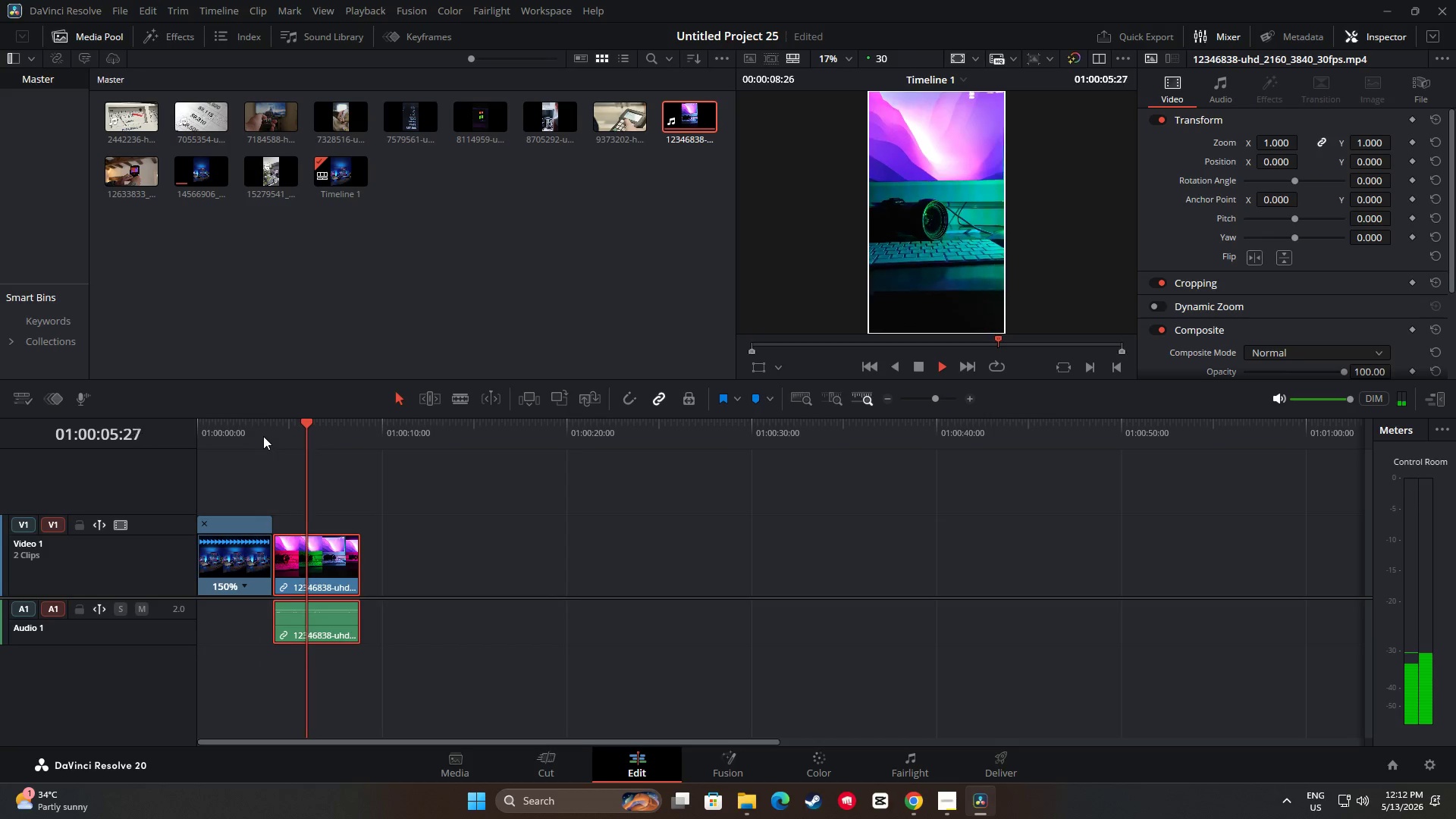 
wait(6.53)
 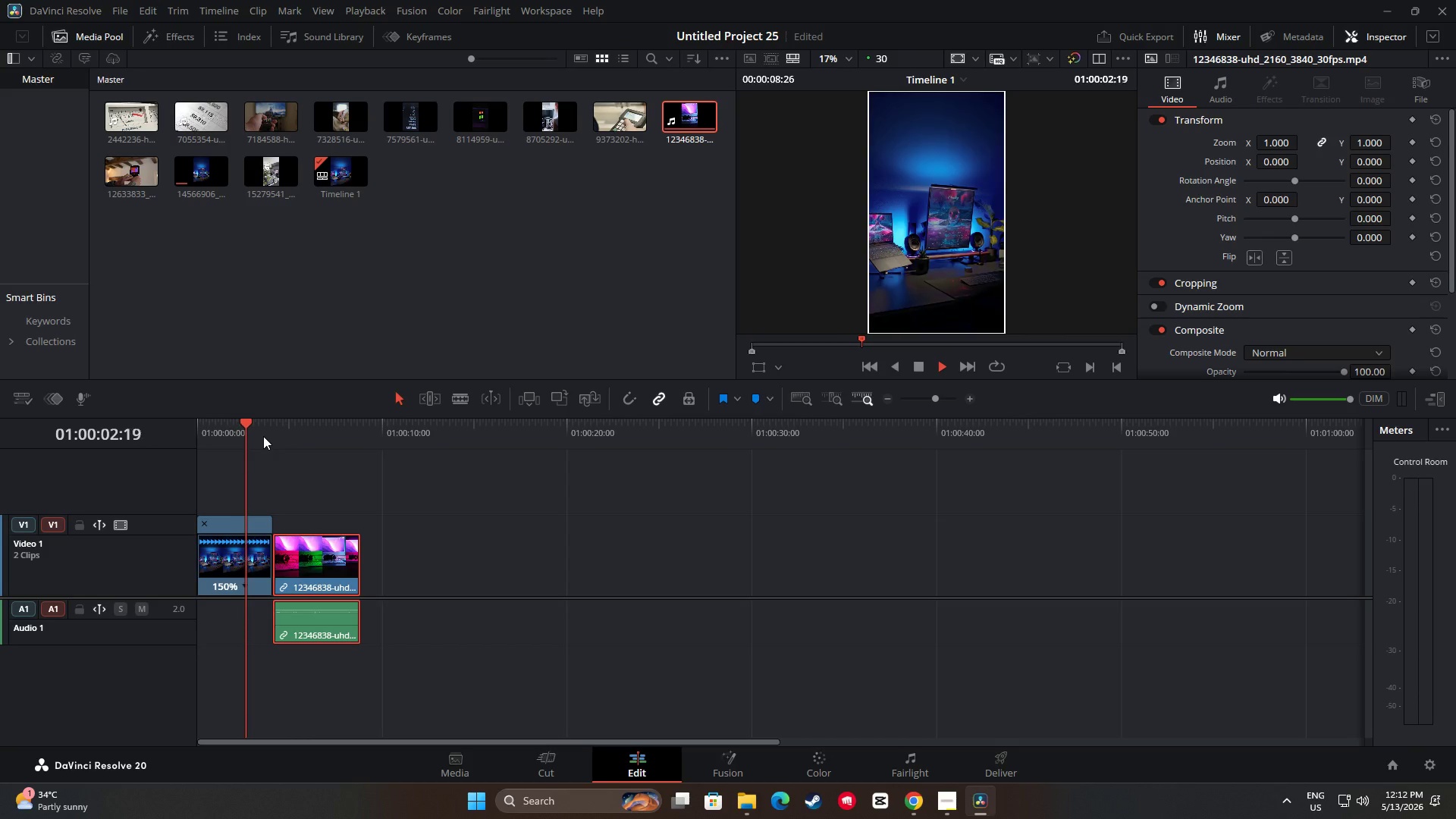 
key(Space)
 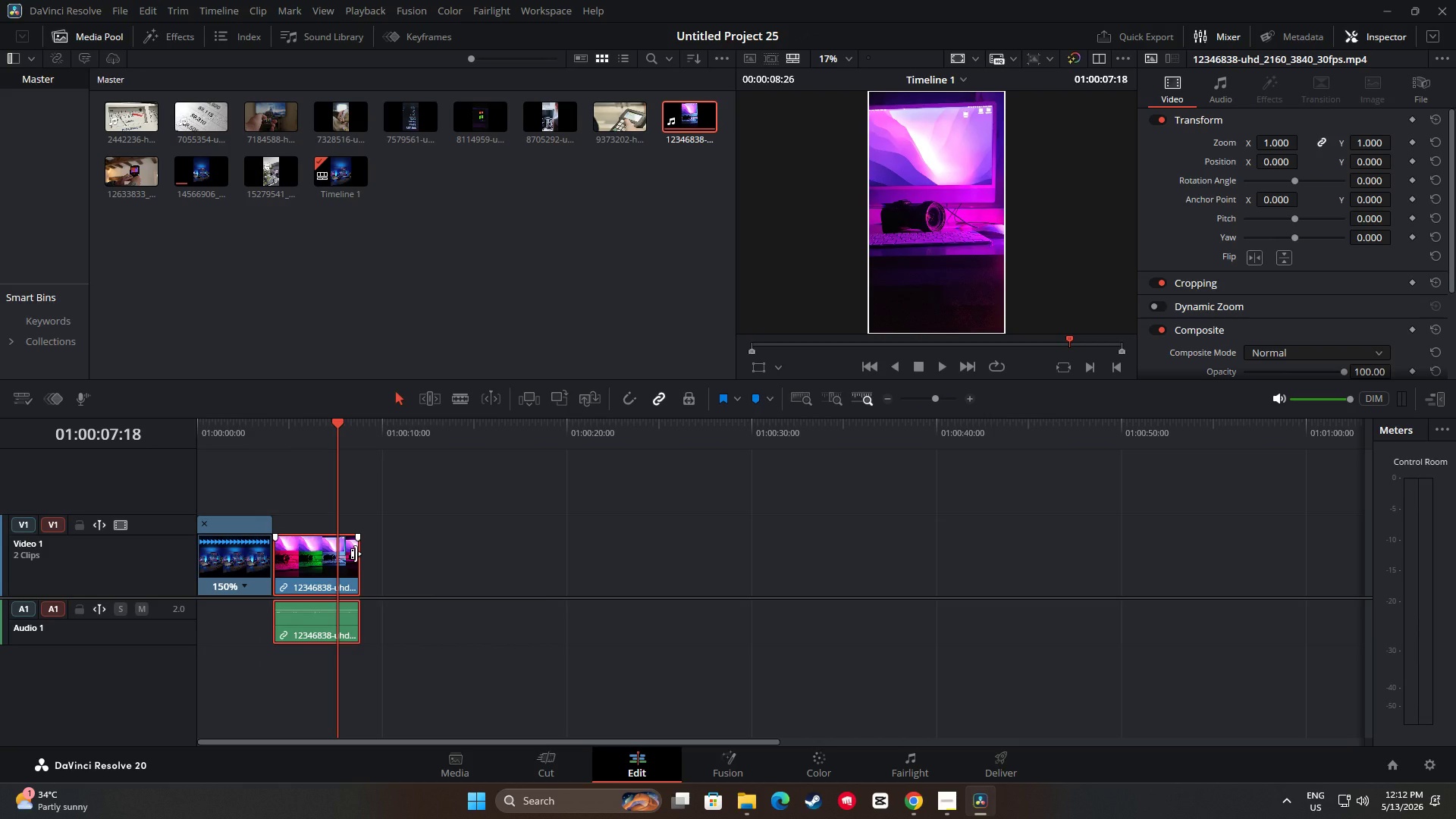 
wait(6.83)
 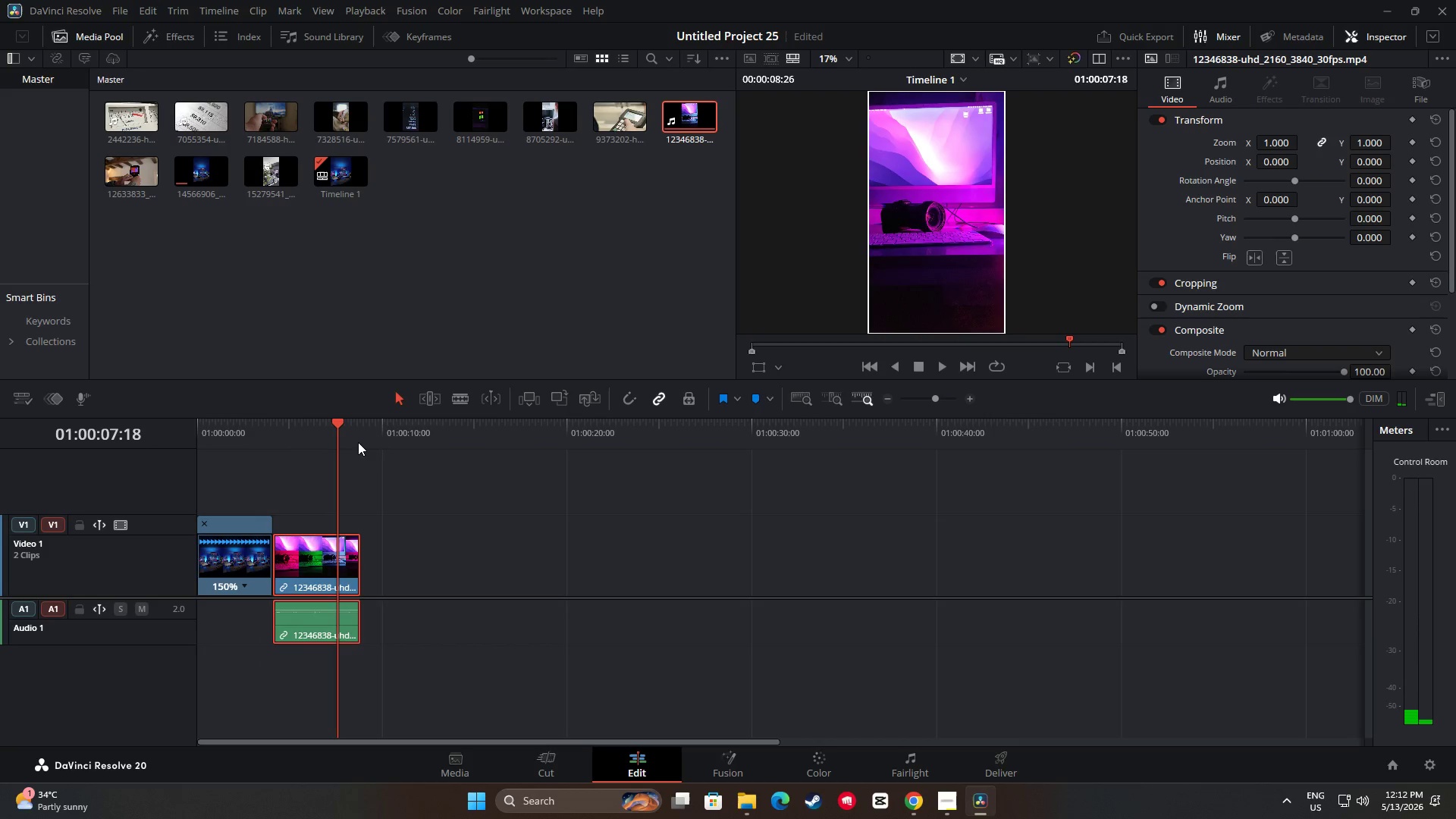 
left_click_drag(start_coordinate=[337, 429], to_coordinate=[345, 430])
 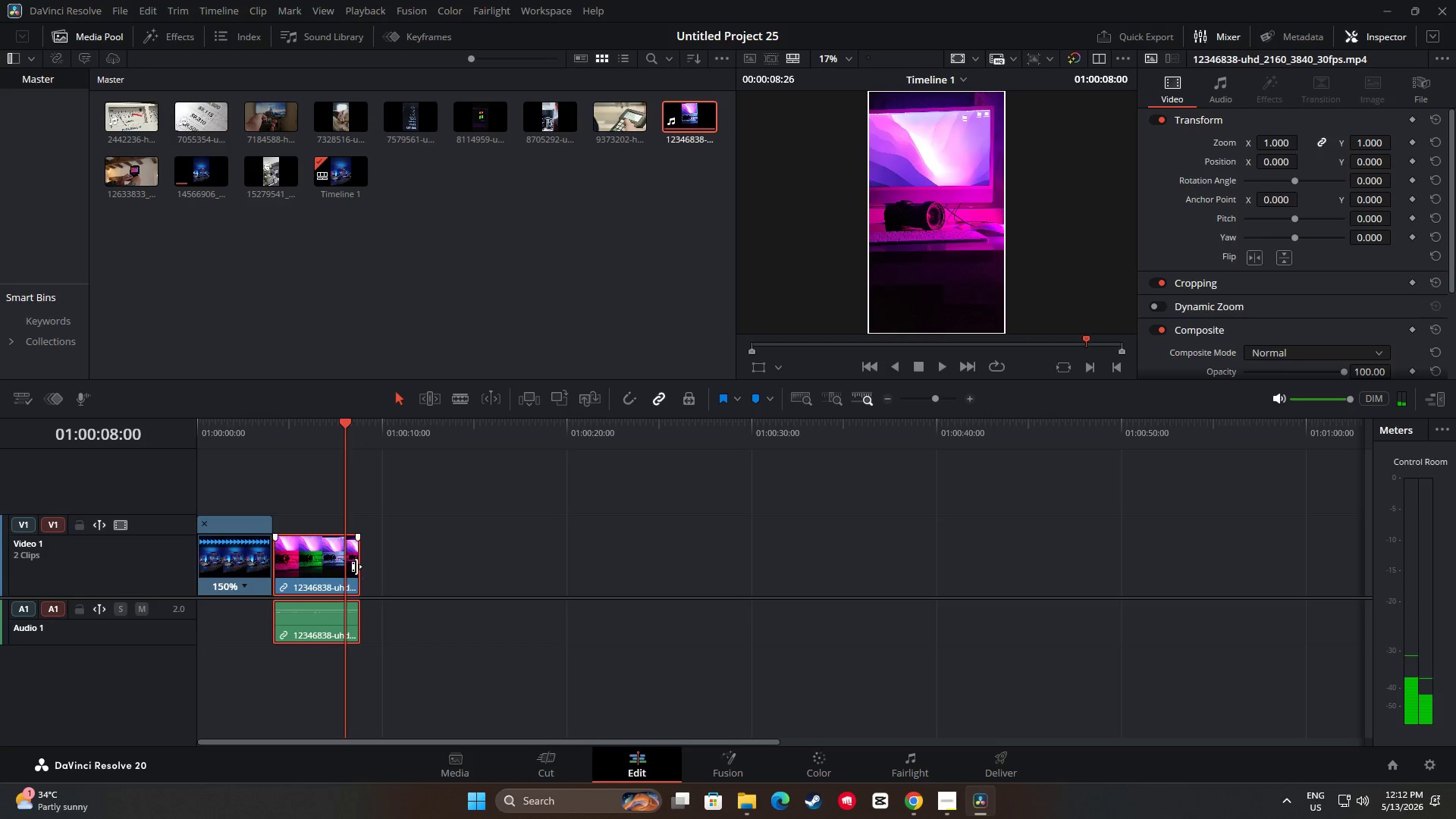 
left_click_drag(start_coordinate=[356, 566], to_coordinate=[342, 564])
 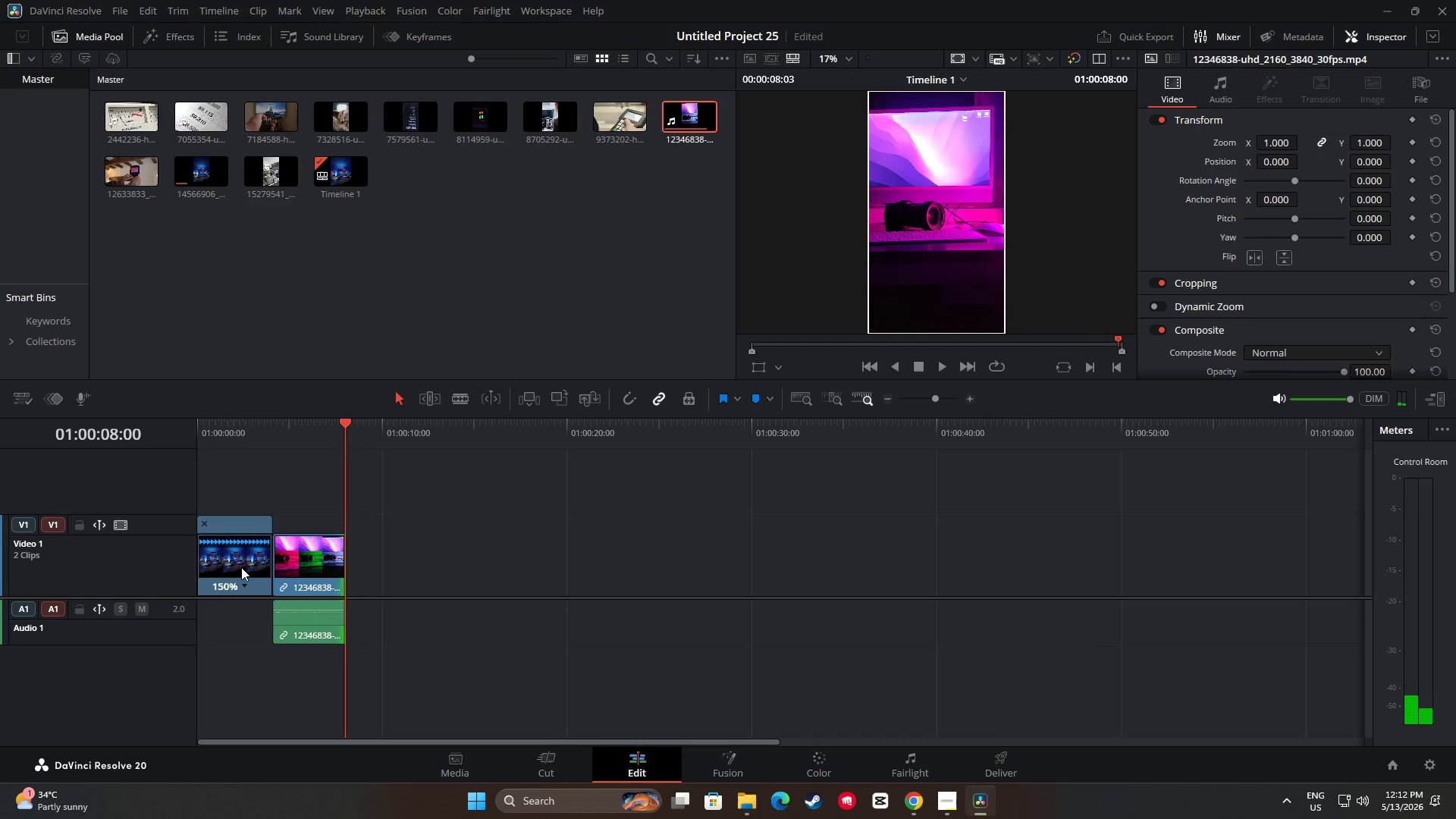 
key(Control+R)
 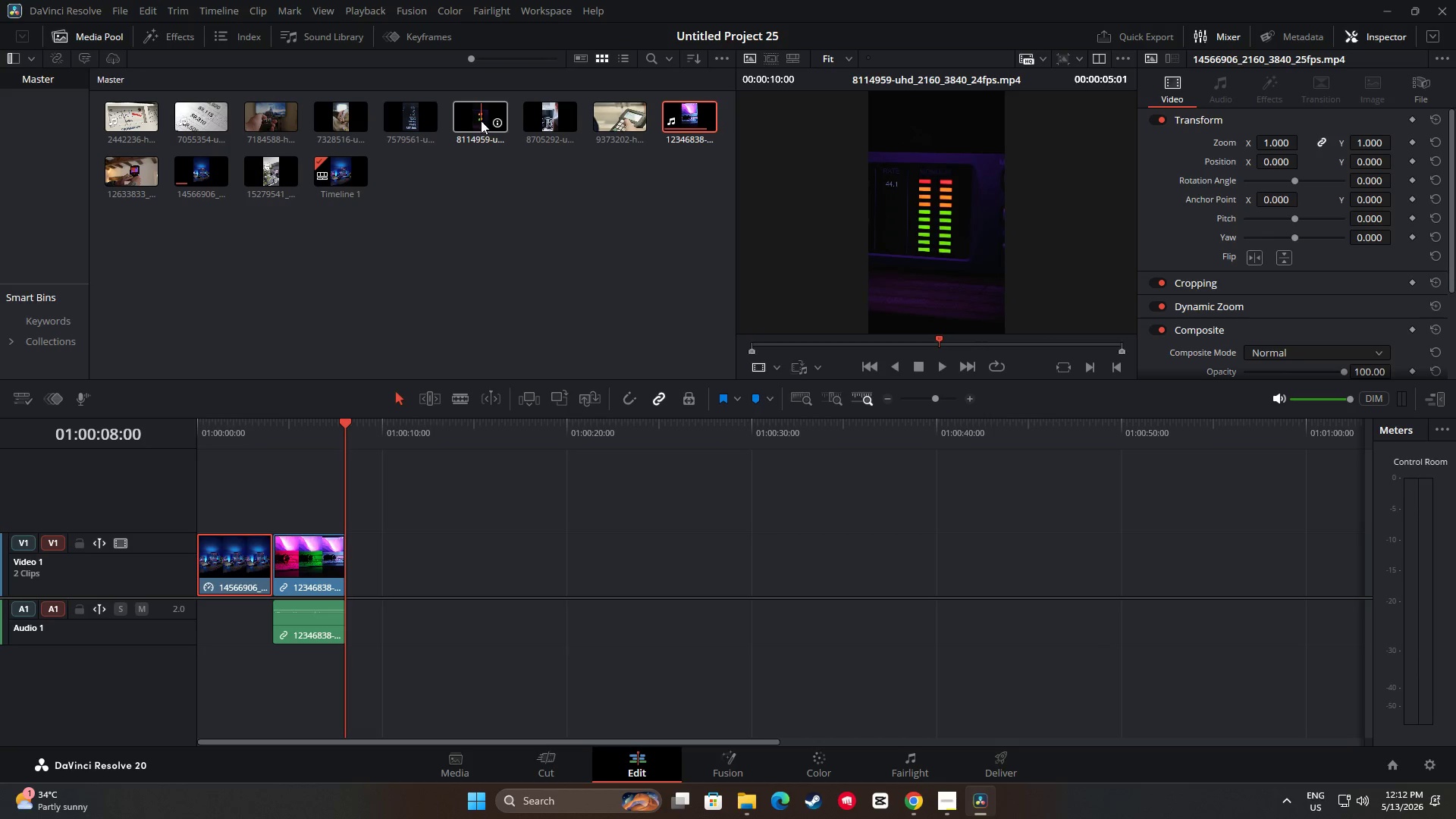 
wait(33.62)
 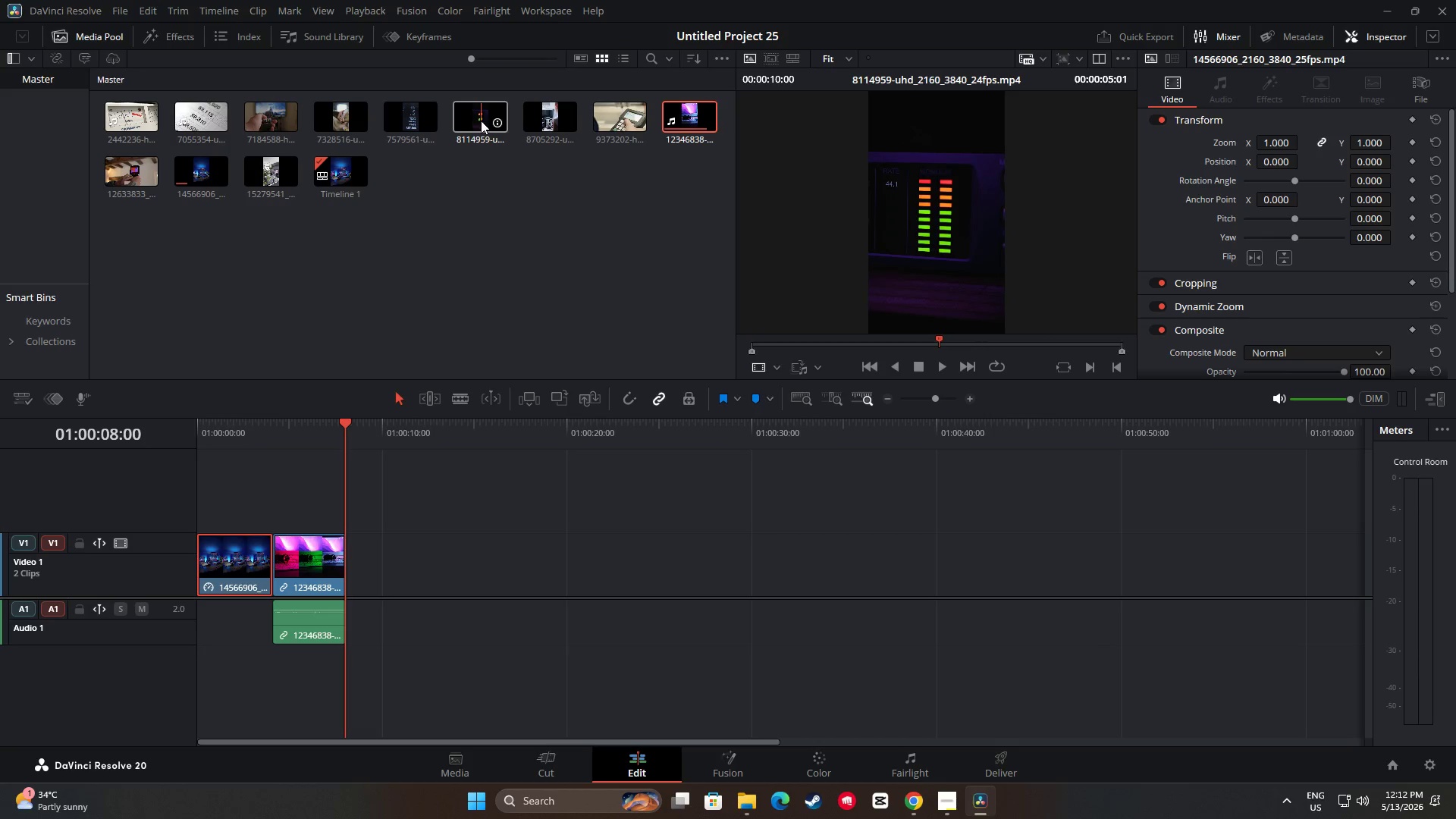 
left_click_drag(start_coordinate=[479, 124], to_coordinate=[347, 579])
 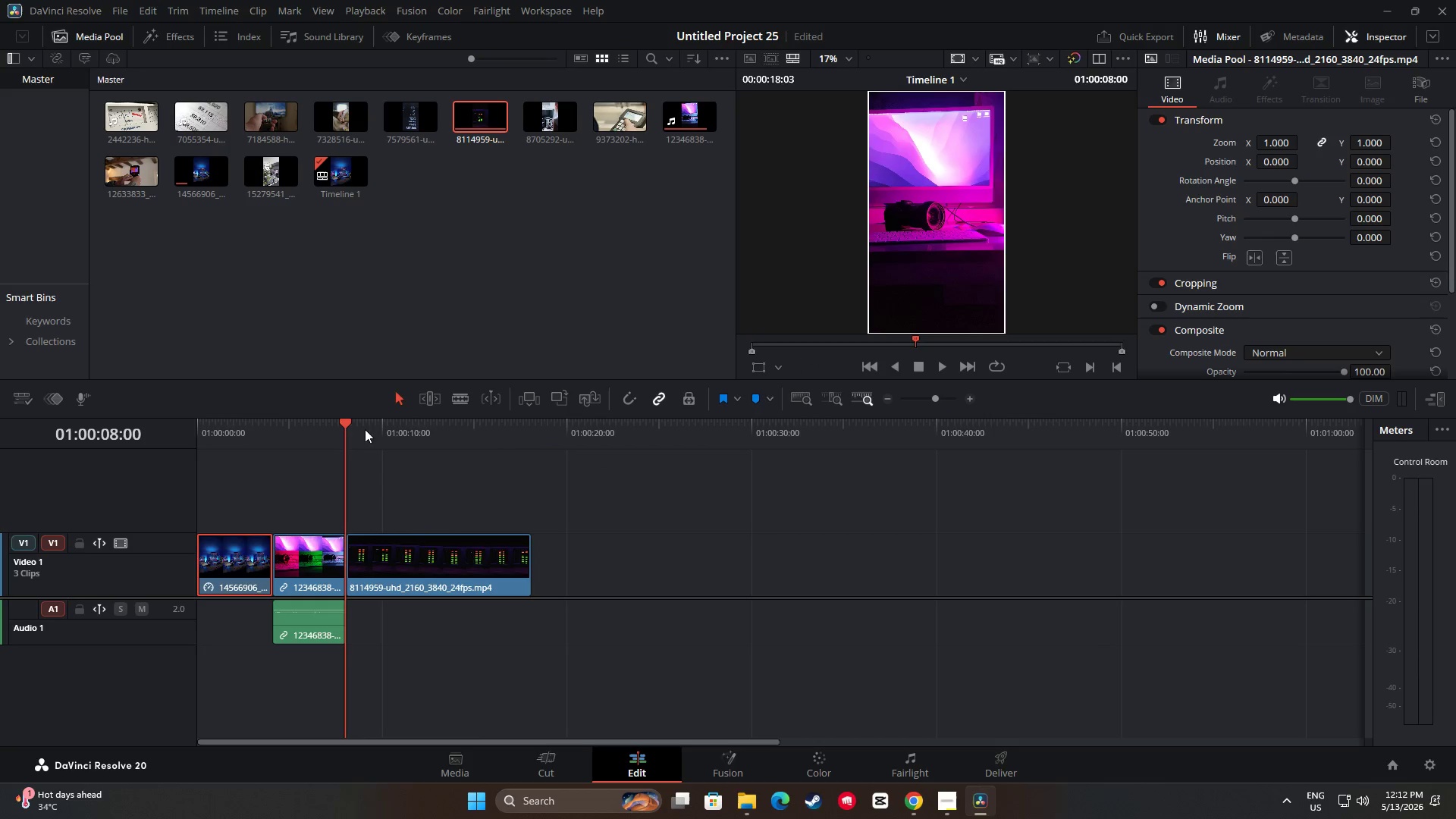 
left_click_drag(start_coordinate=[353, 427], to_coordinate=[383, 436])
 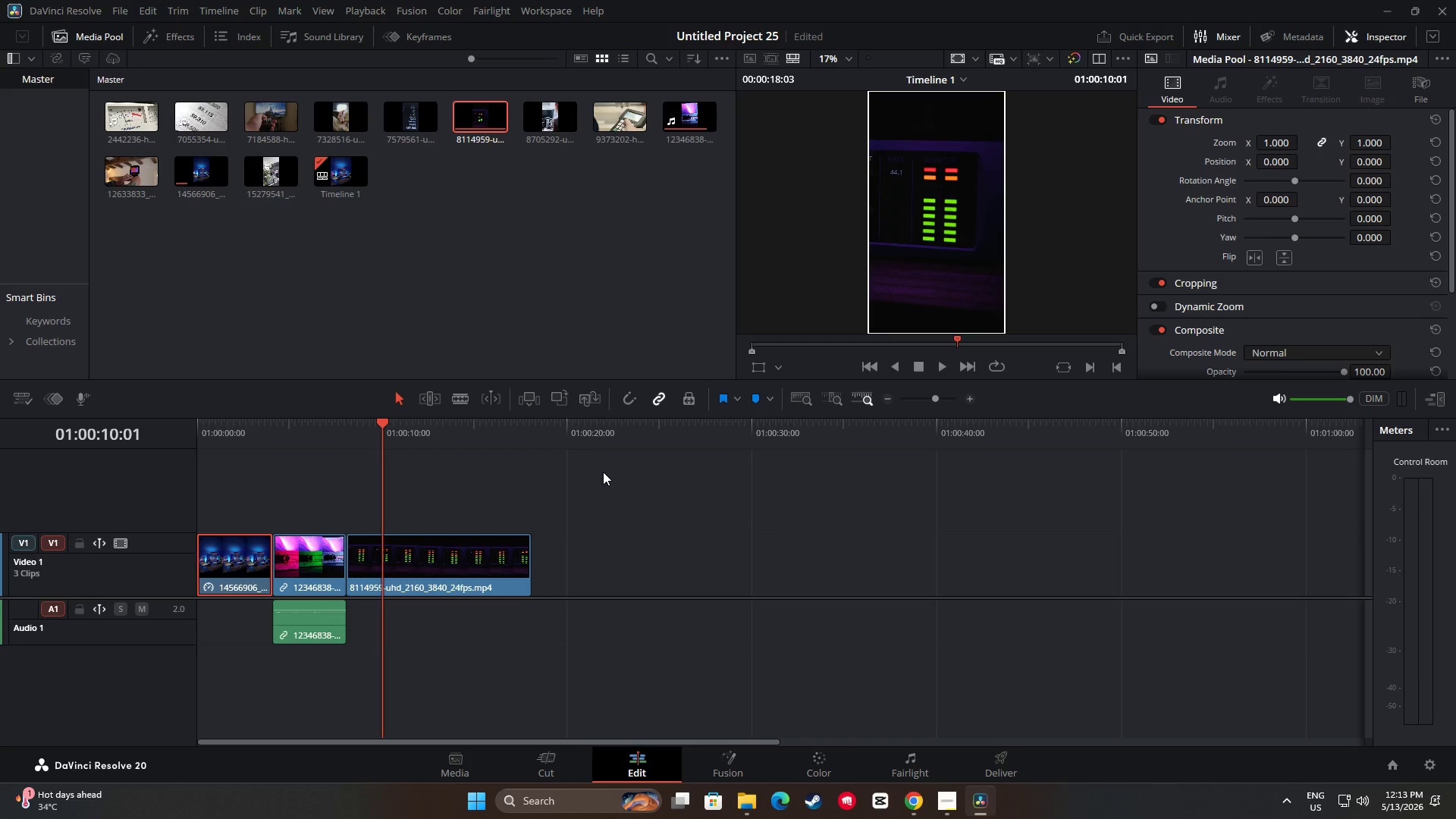 
wait(21.62)
 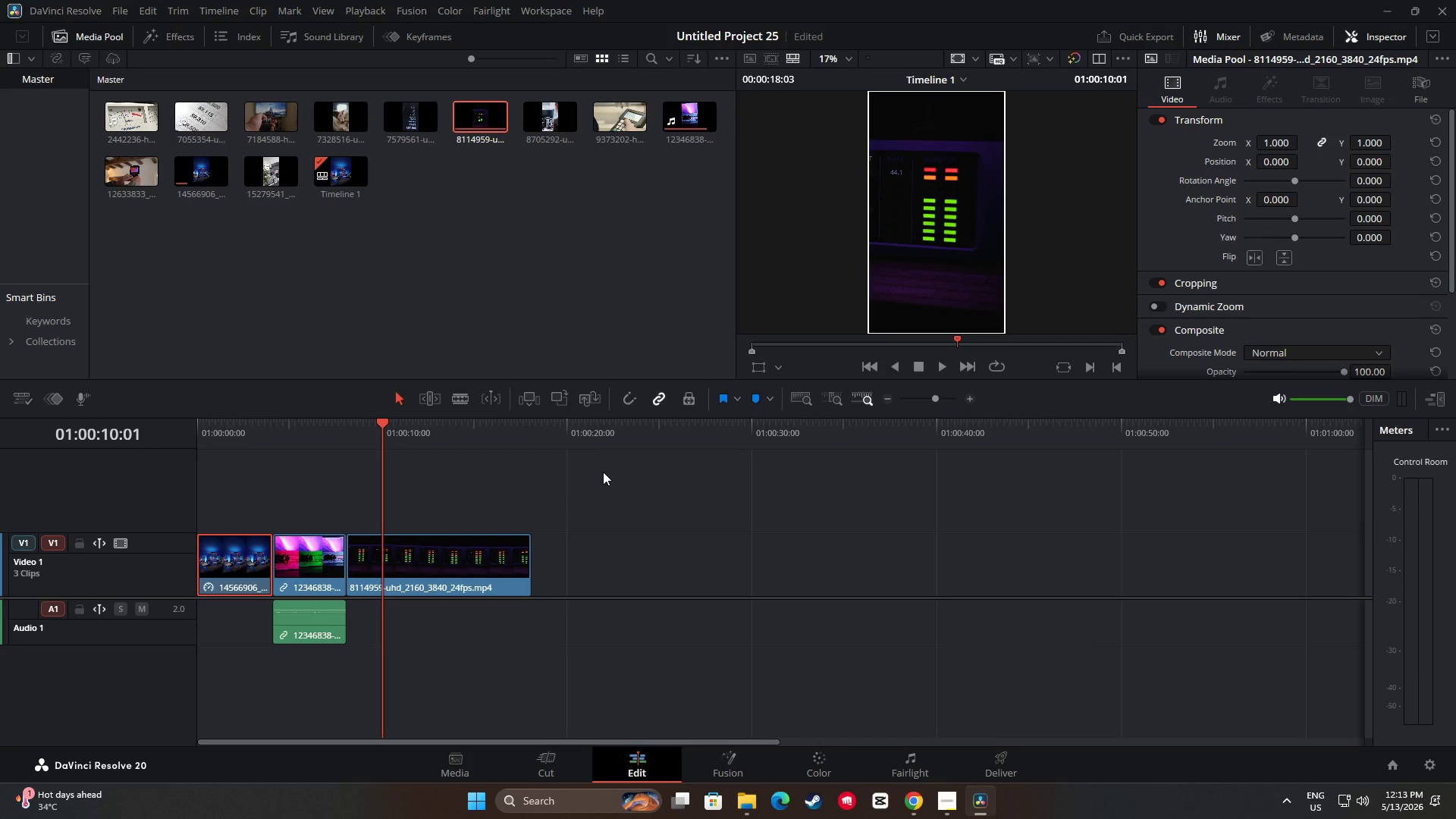 
key(Space)
 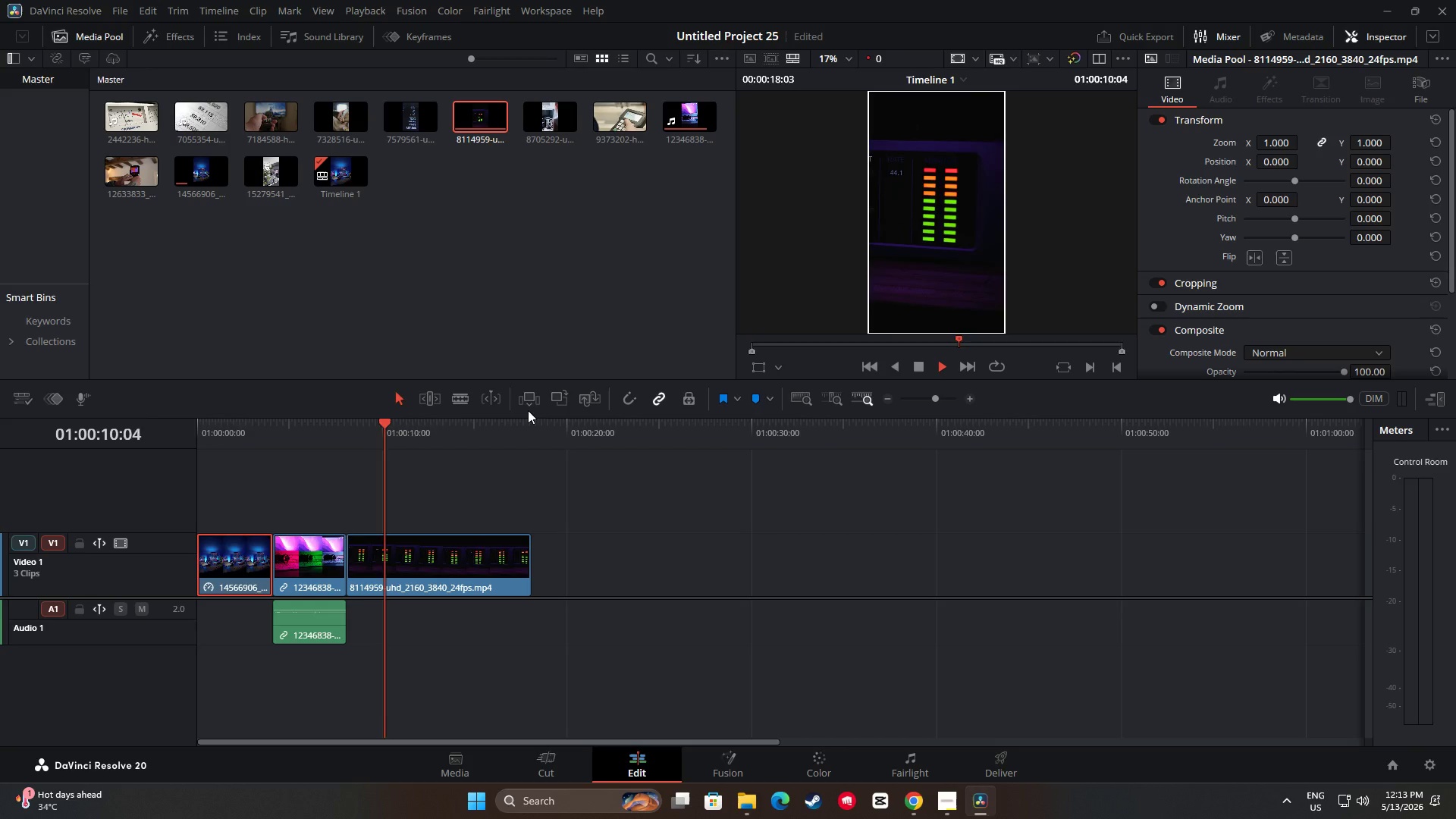 
key(Space)
 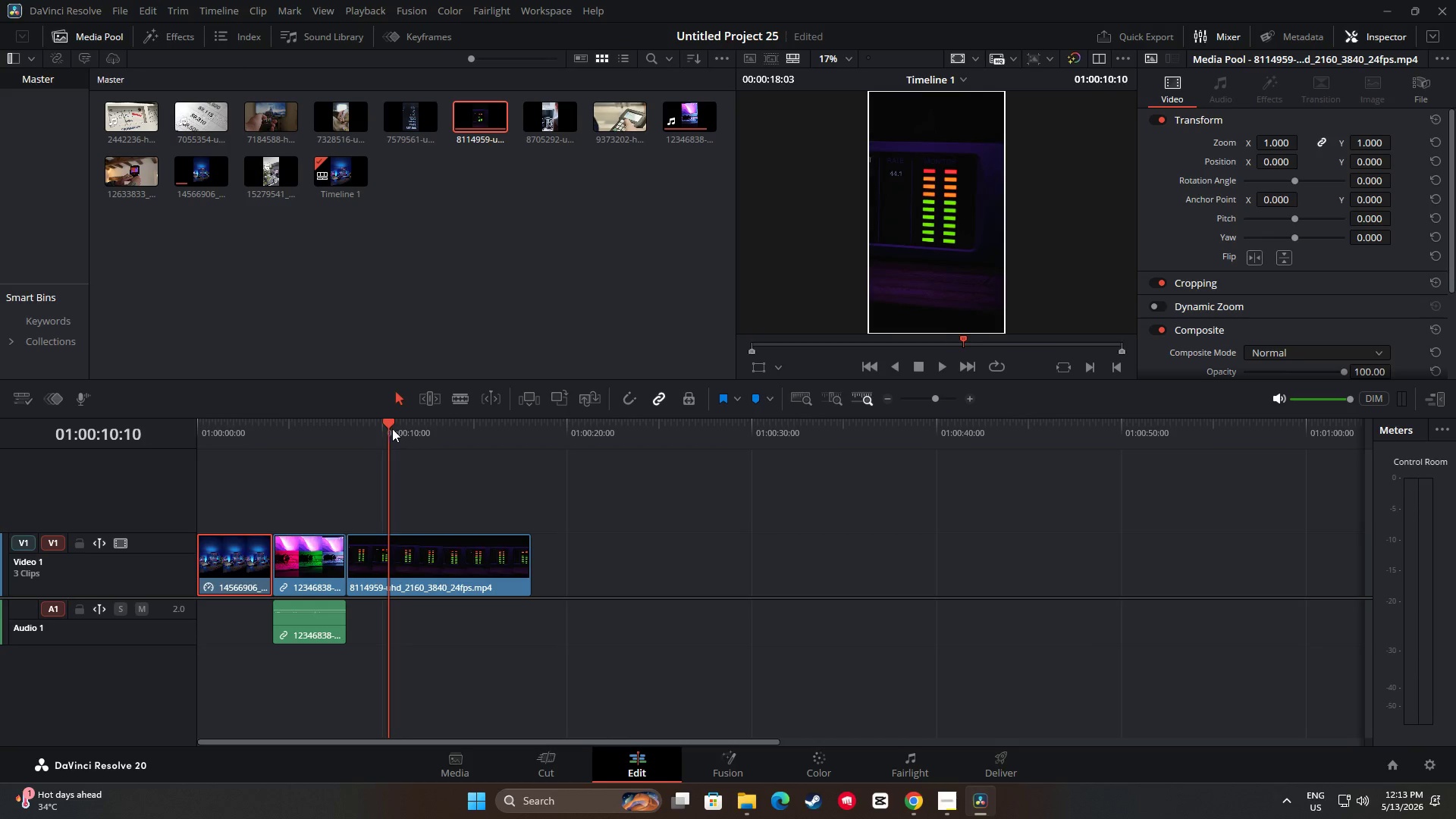 
left_click_drag(start_coordinate=[392, 428], to_coordinate=[382, 426])
 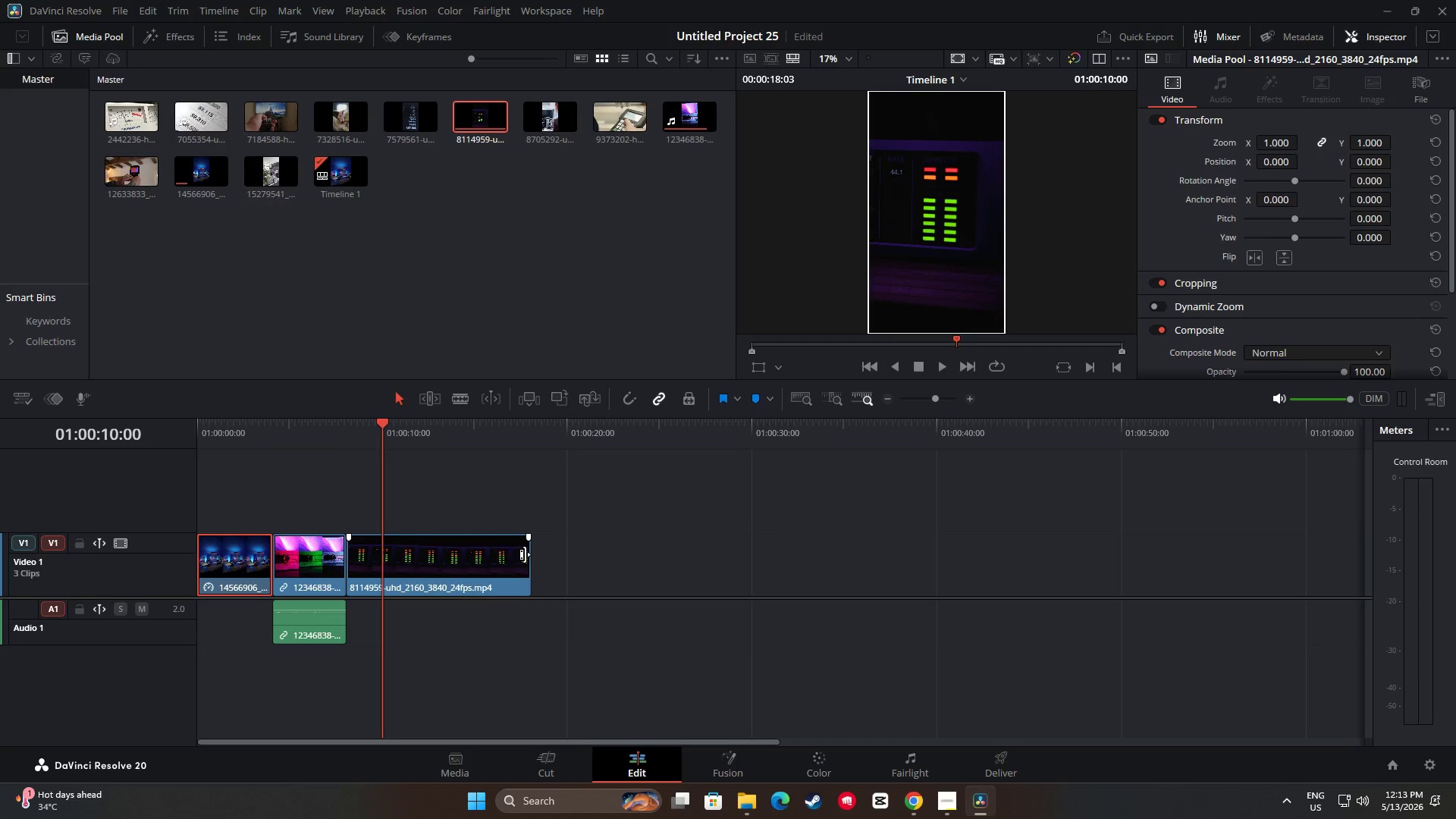 
left_click_drag(start_coordinate=[525, 554], to_coordinate=[377, 564])
 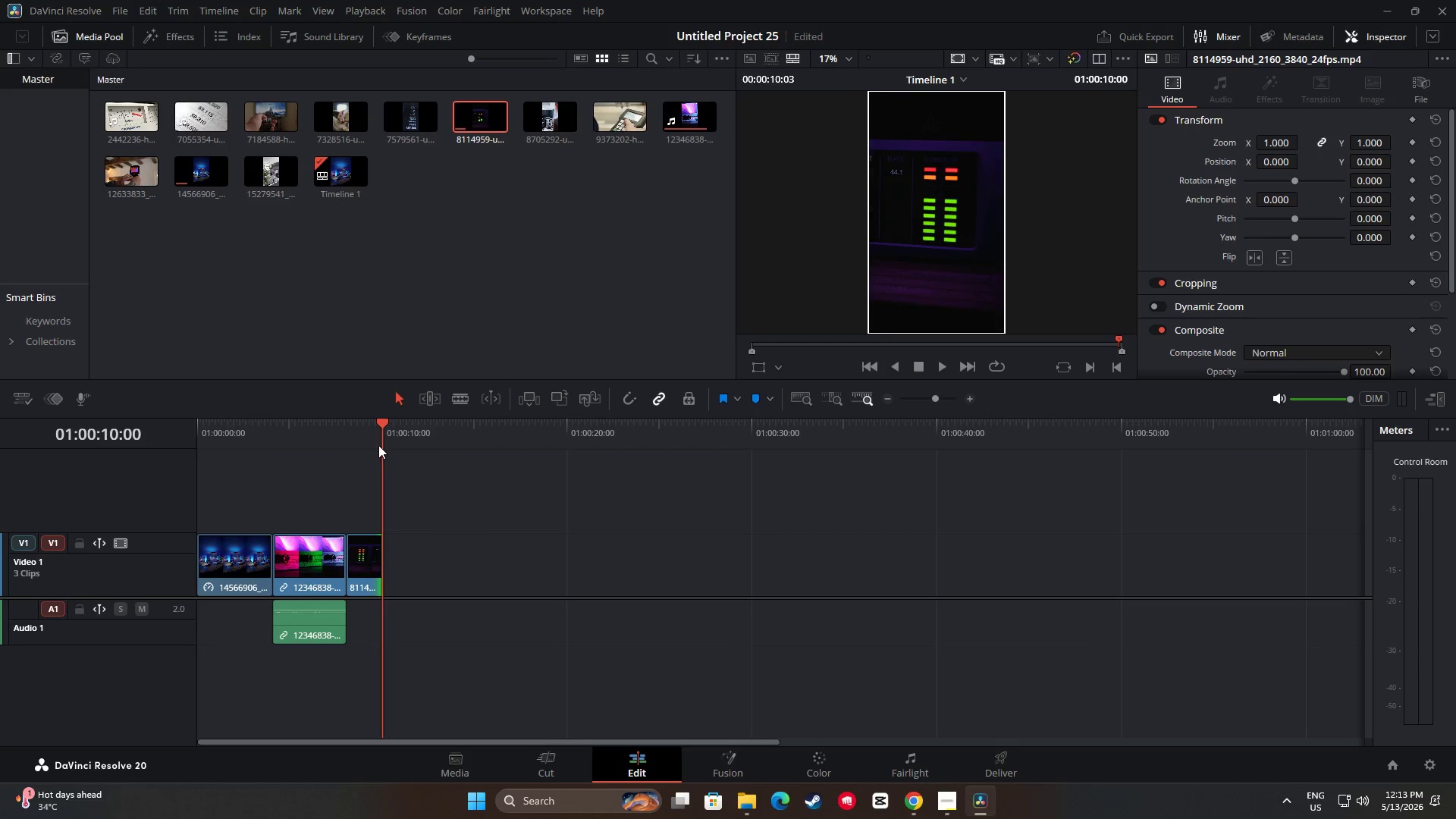 
left_click_drag(start_coordinate=[378, 438], to_coordinate=[337, 438])
 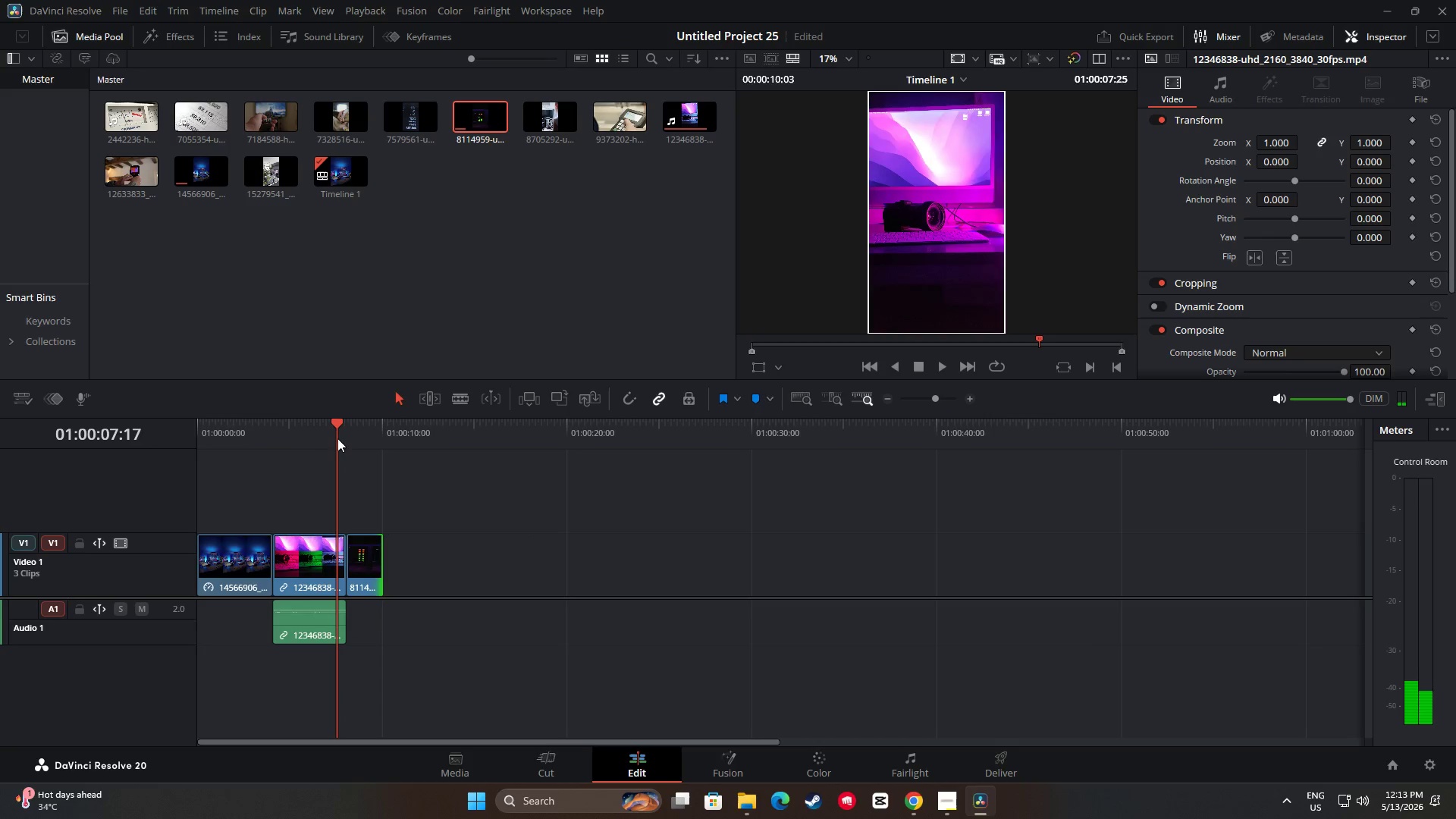 
key(Space)
 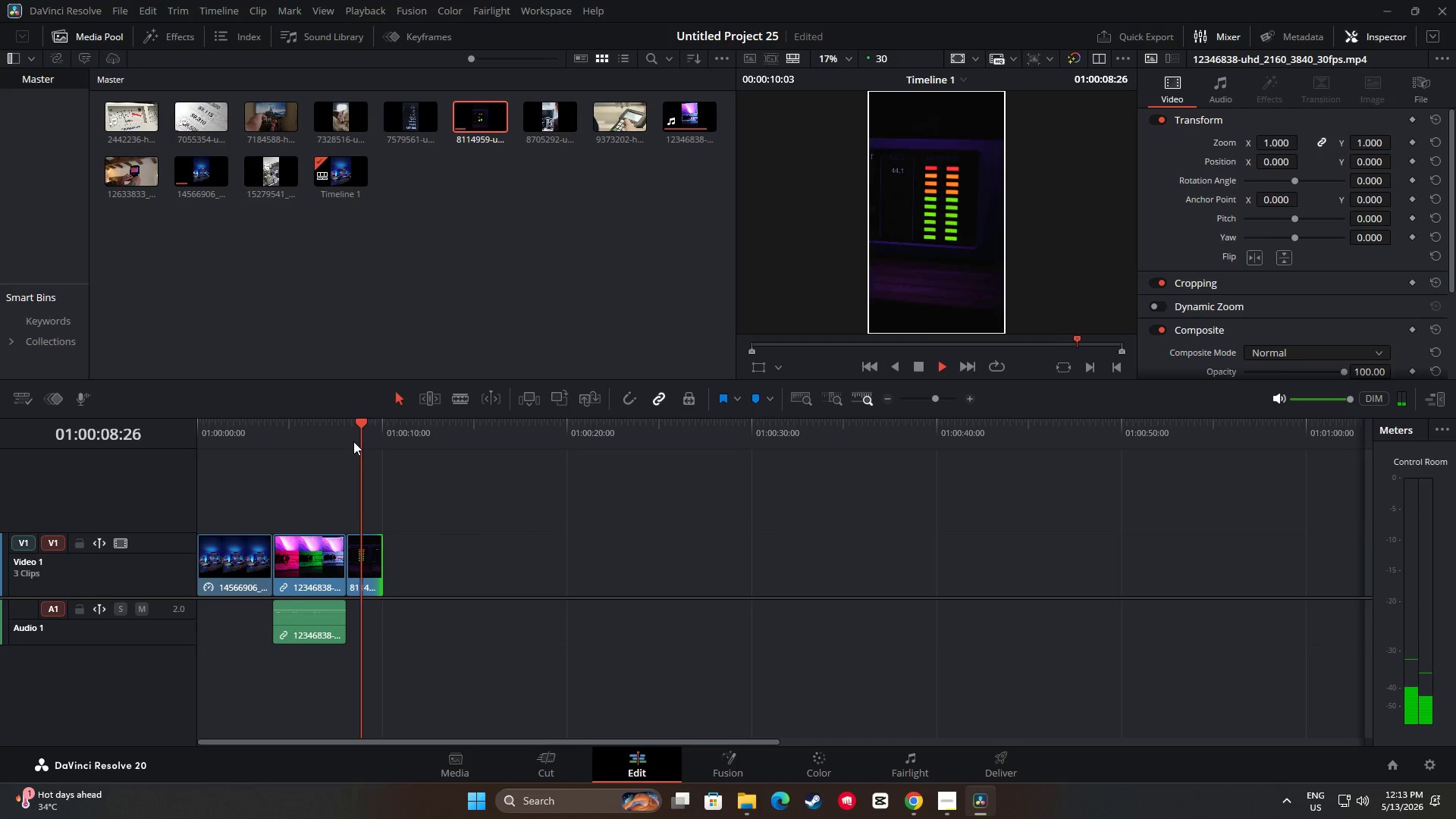 
key(Space)
 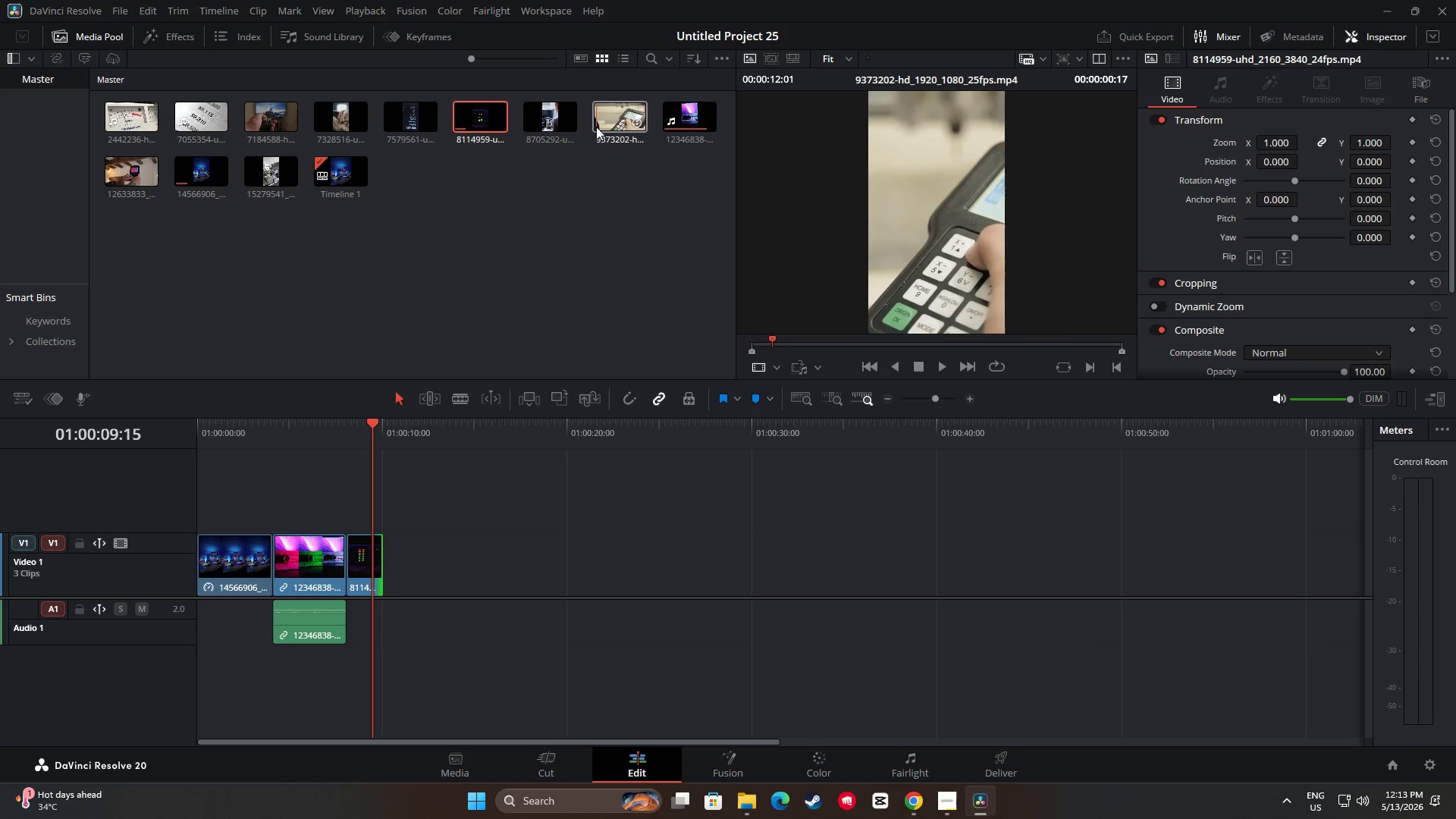 
wait(24.83)
 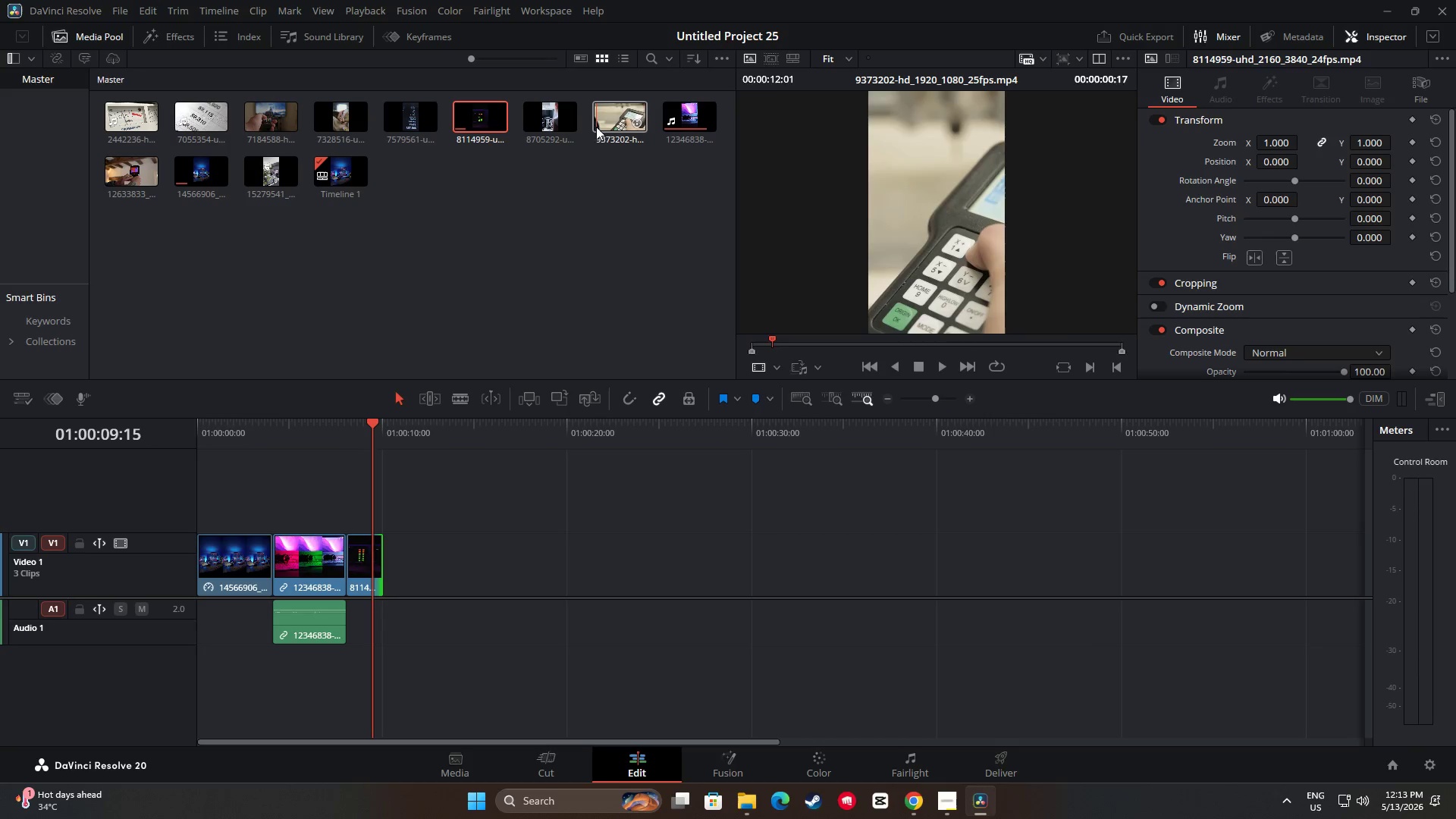 
left_click_drag(start_coordinate=[135, 115], to_coordinate=[384, 591])
 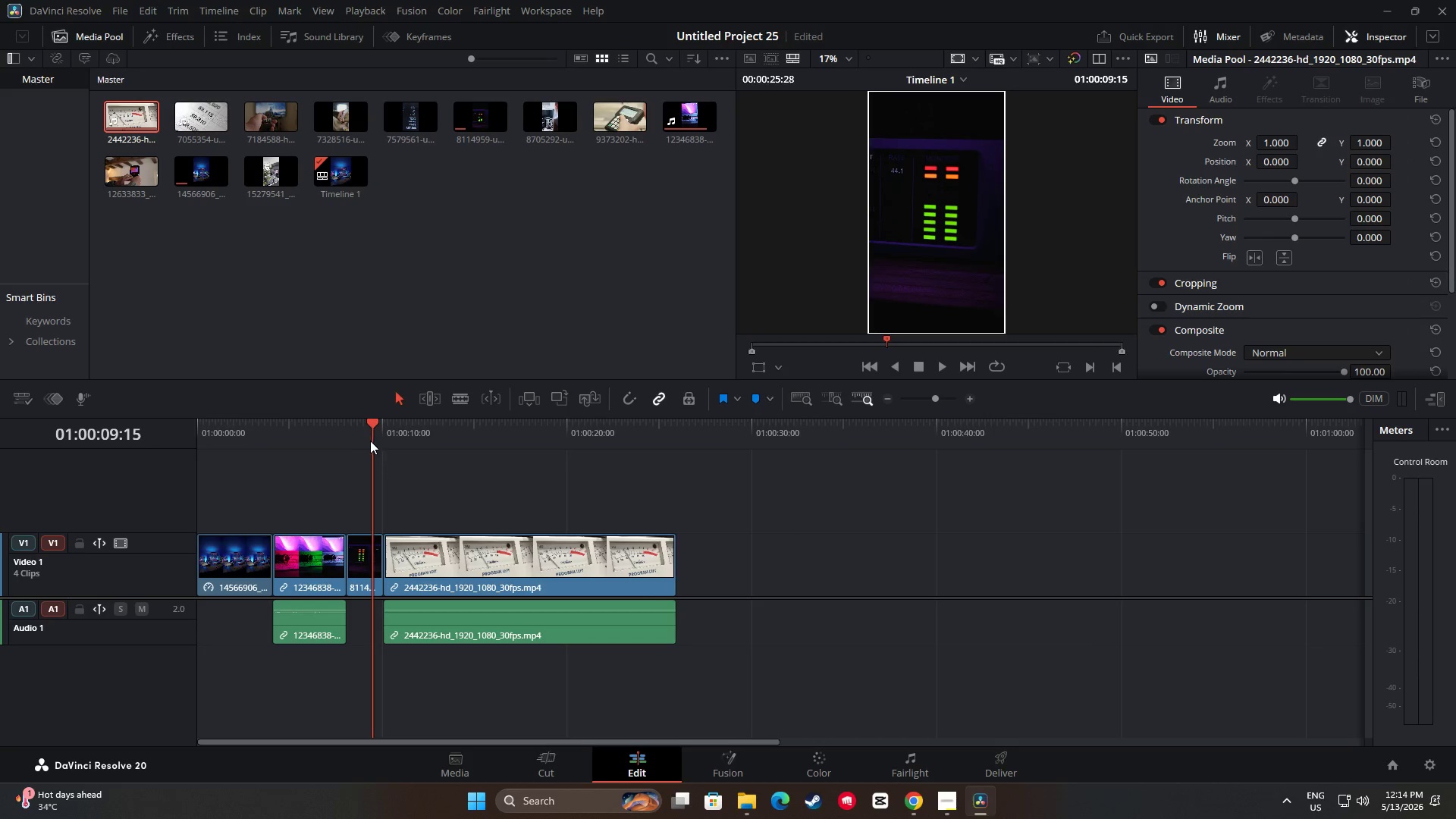 
left_click_drag(start_coordinate=[373, 428], to_coordinate=[456, 438])
 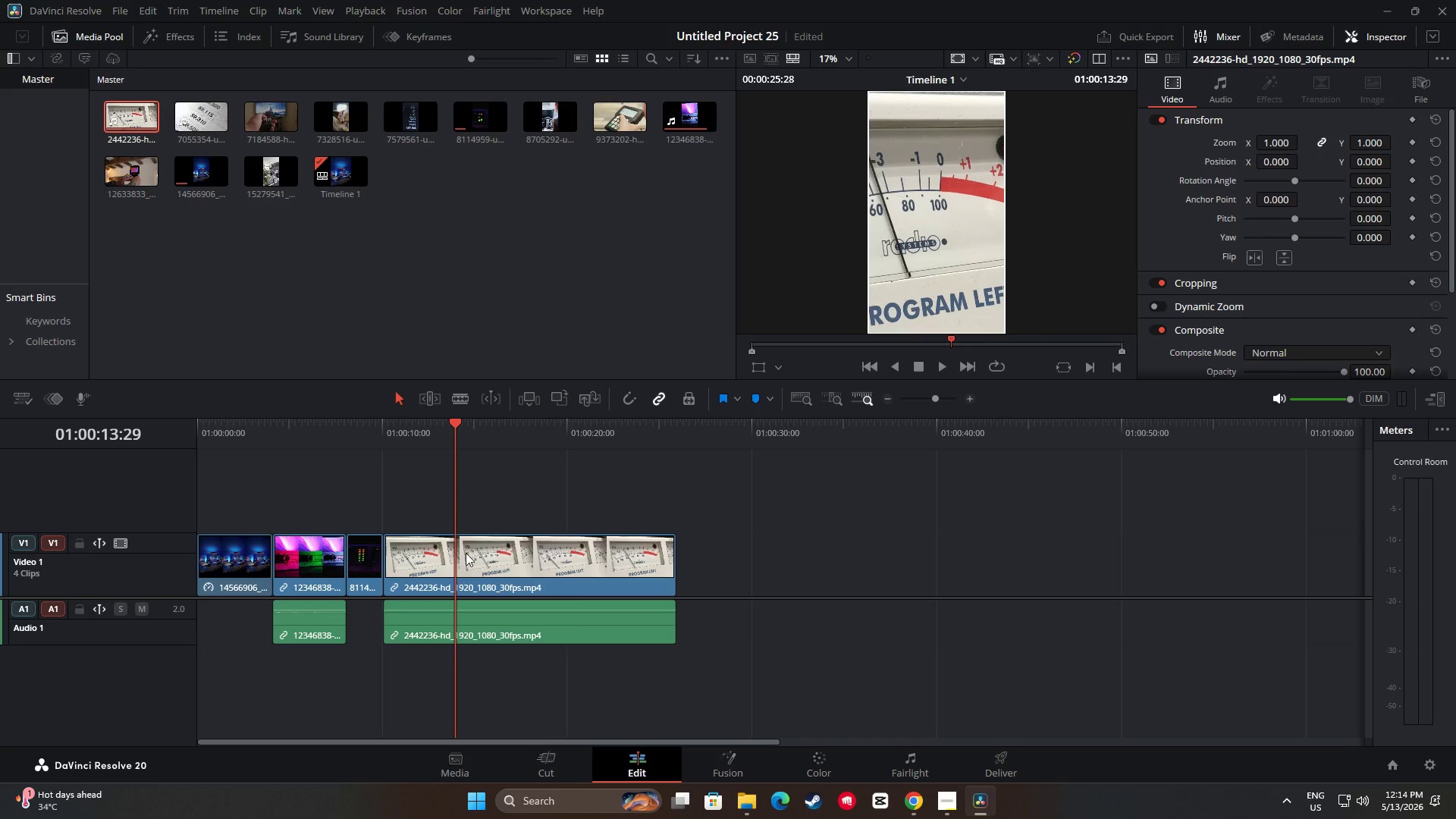 
left_click([469, 566])
 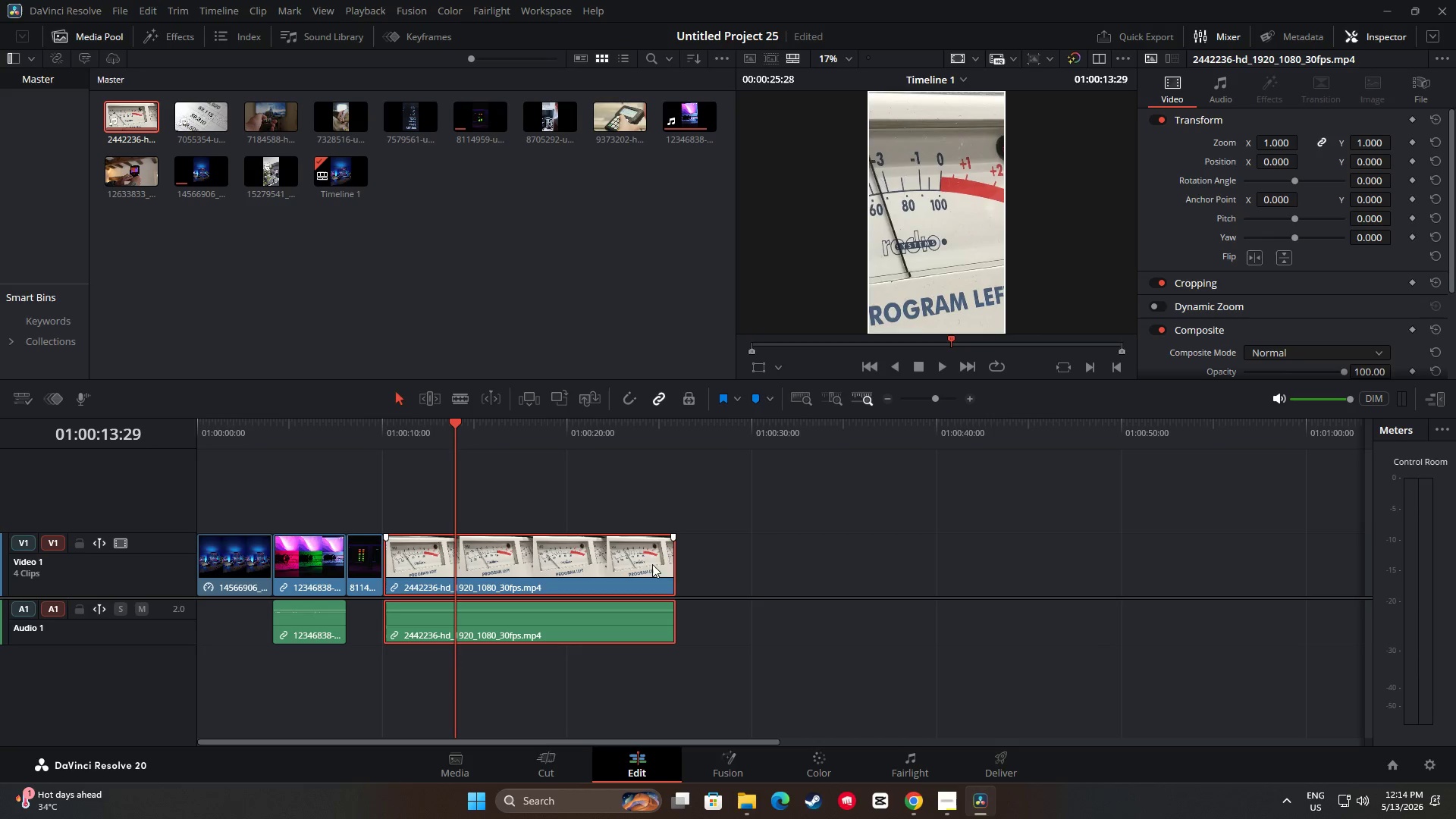 
left_click_drag(start_coordinate=[669, 563], to_coordinate=[554, 558])
 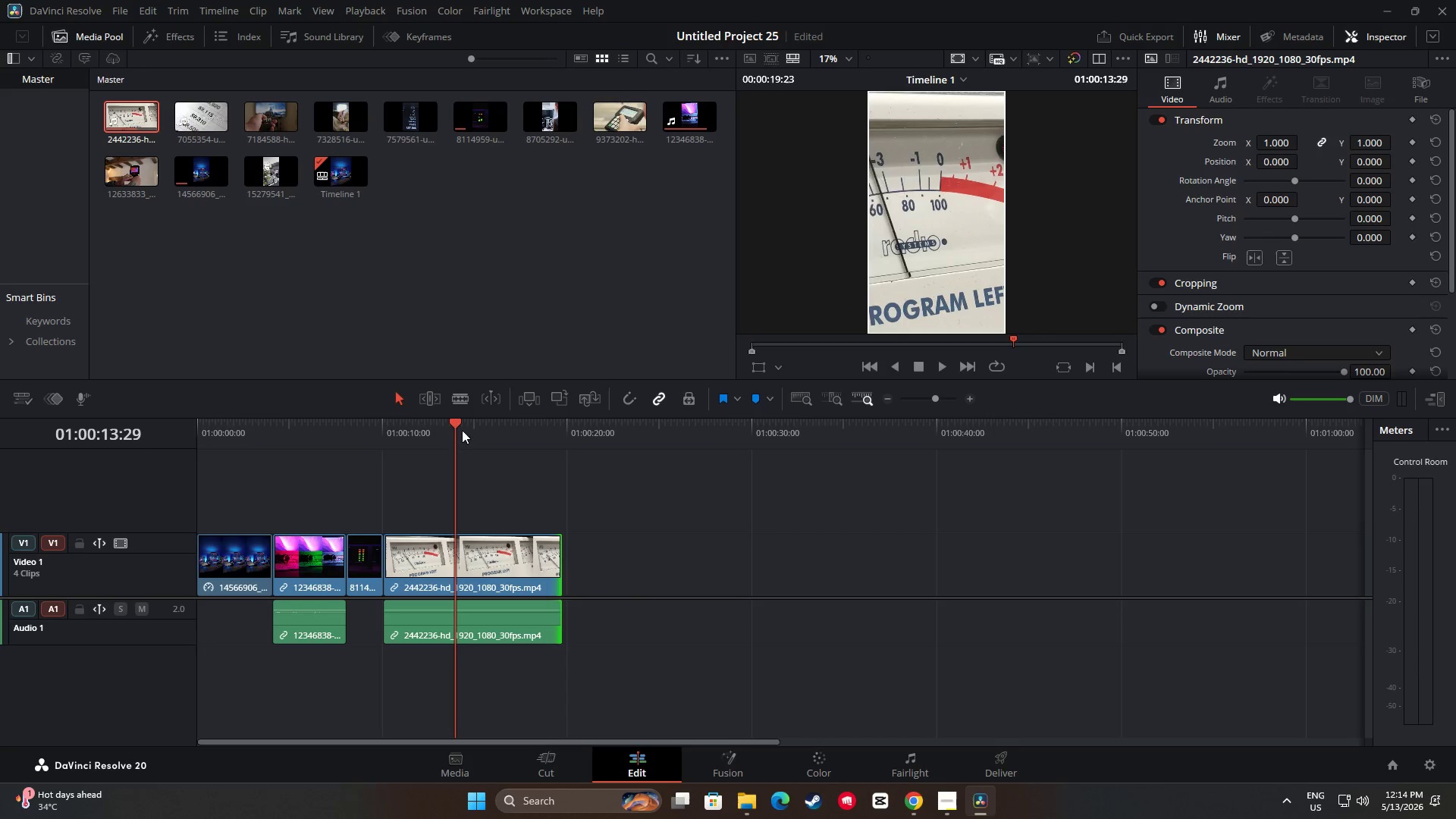 
left_click_drag(start_coordinate=[453, 428], to_coordinate=[457, 433])
 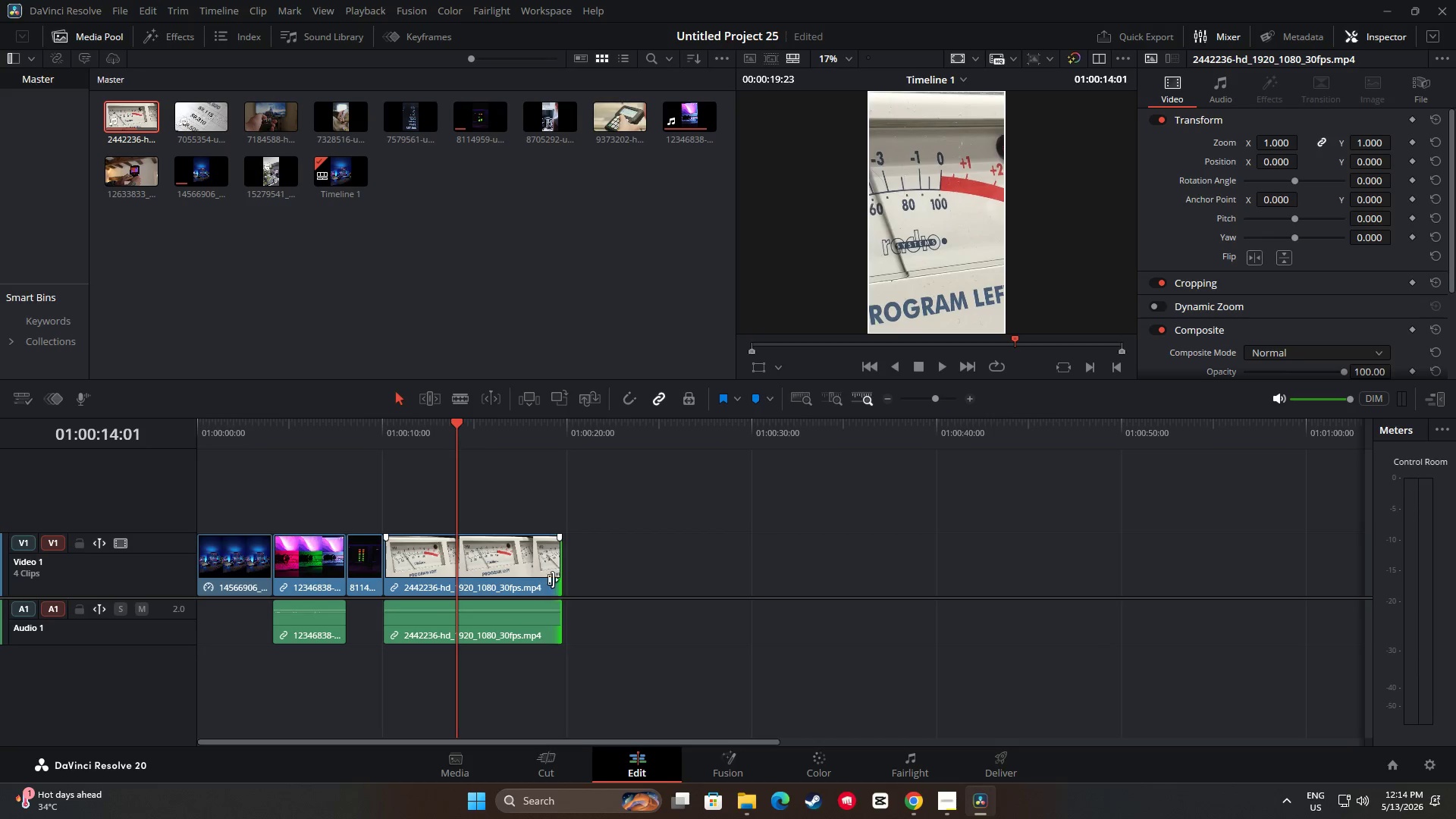 
left_click_drag(start_coordinate=[556, 561], to_coordinate=[452, 564])
 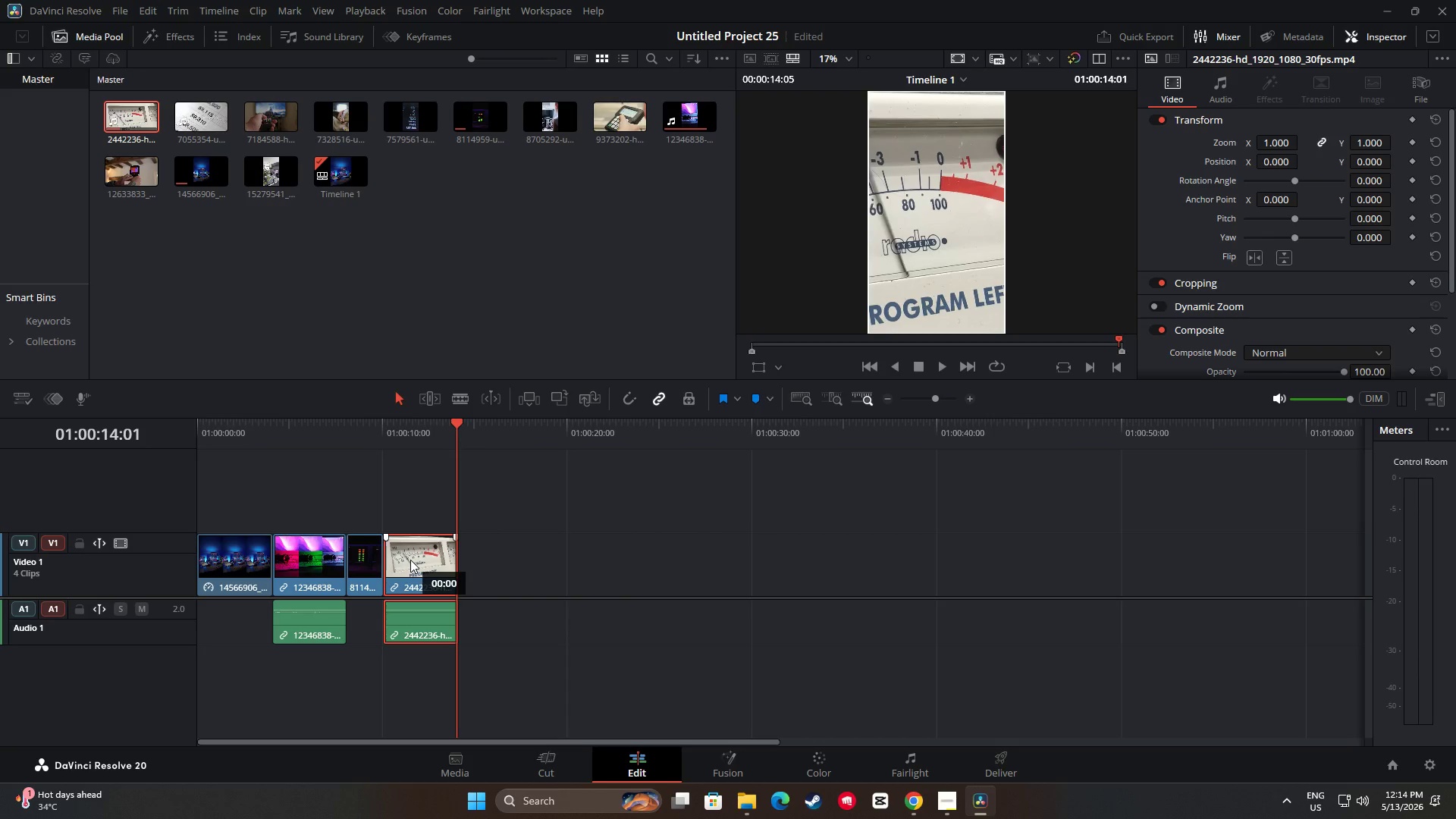 
left_click_drag(start_coordinate=[460, 430], to_coordinate=[457, 433])
 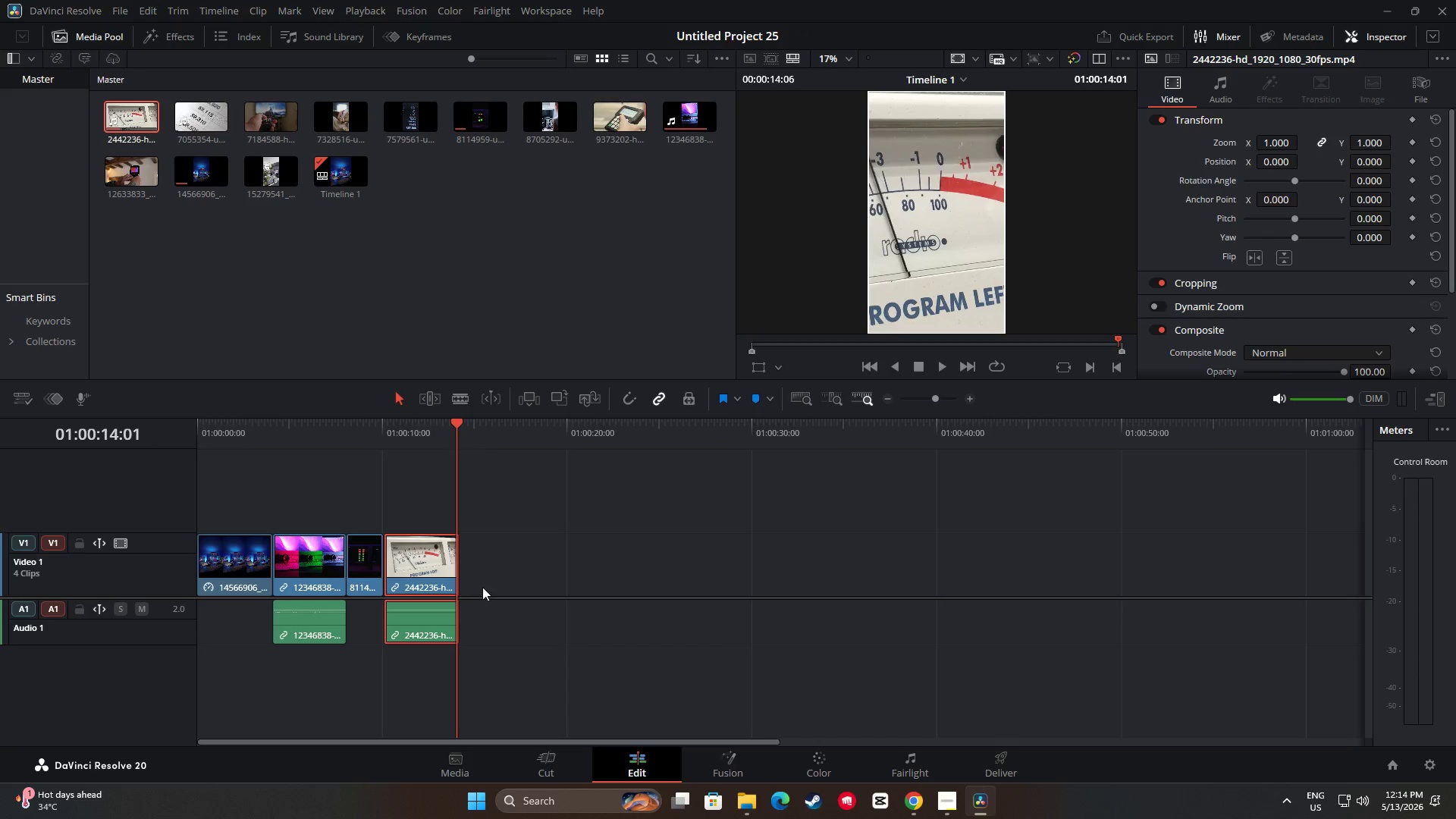 
mouse_move([456, 565])
 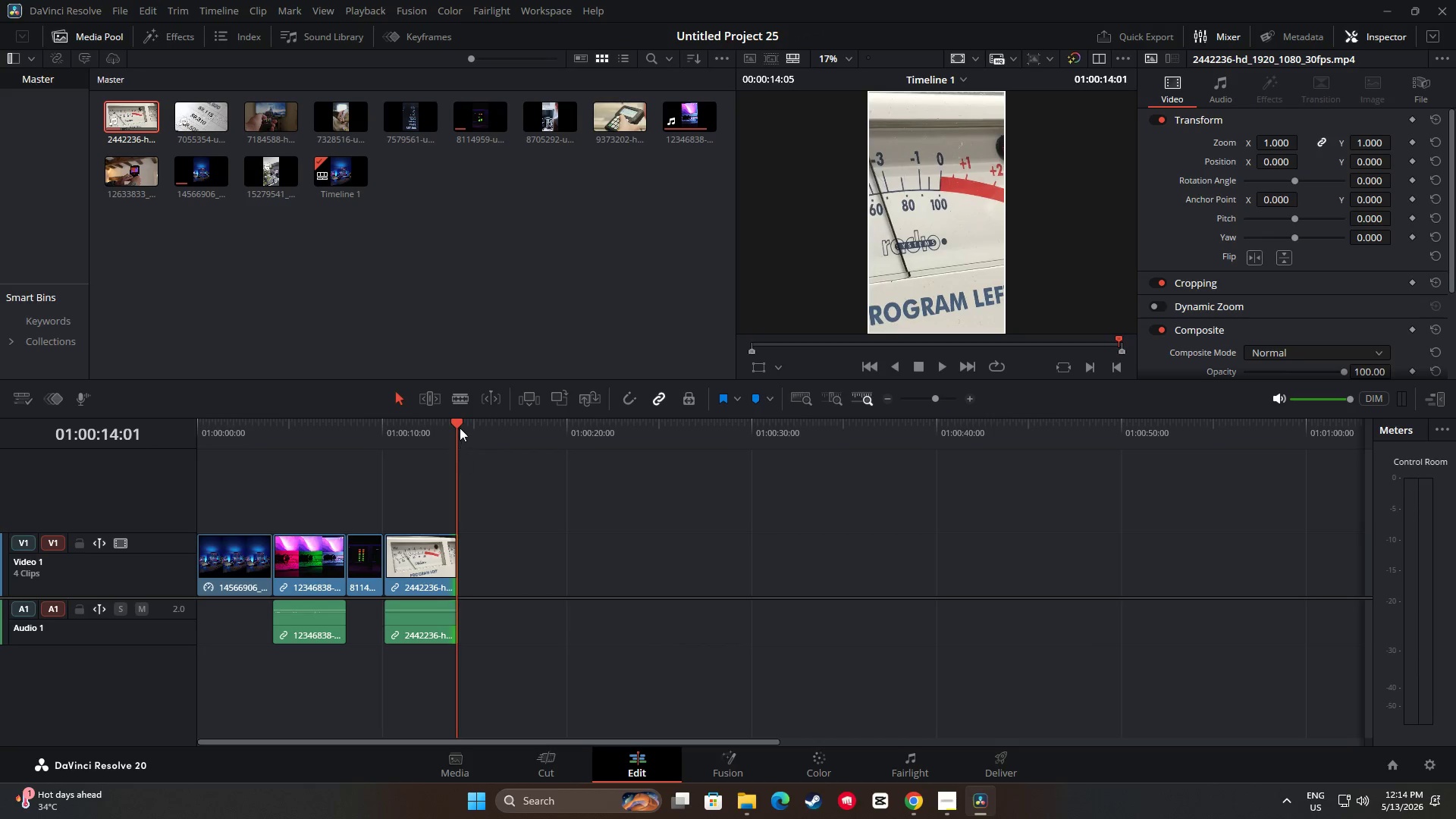 
left_click_drag(start_coordinate=[460, 426], to_coordinate=[437, 428])
 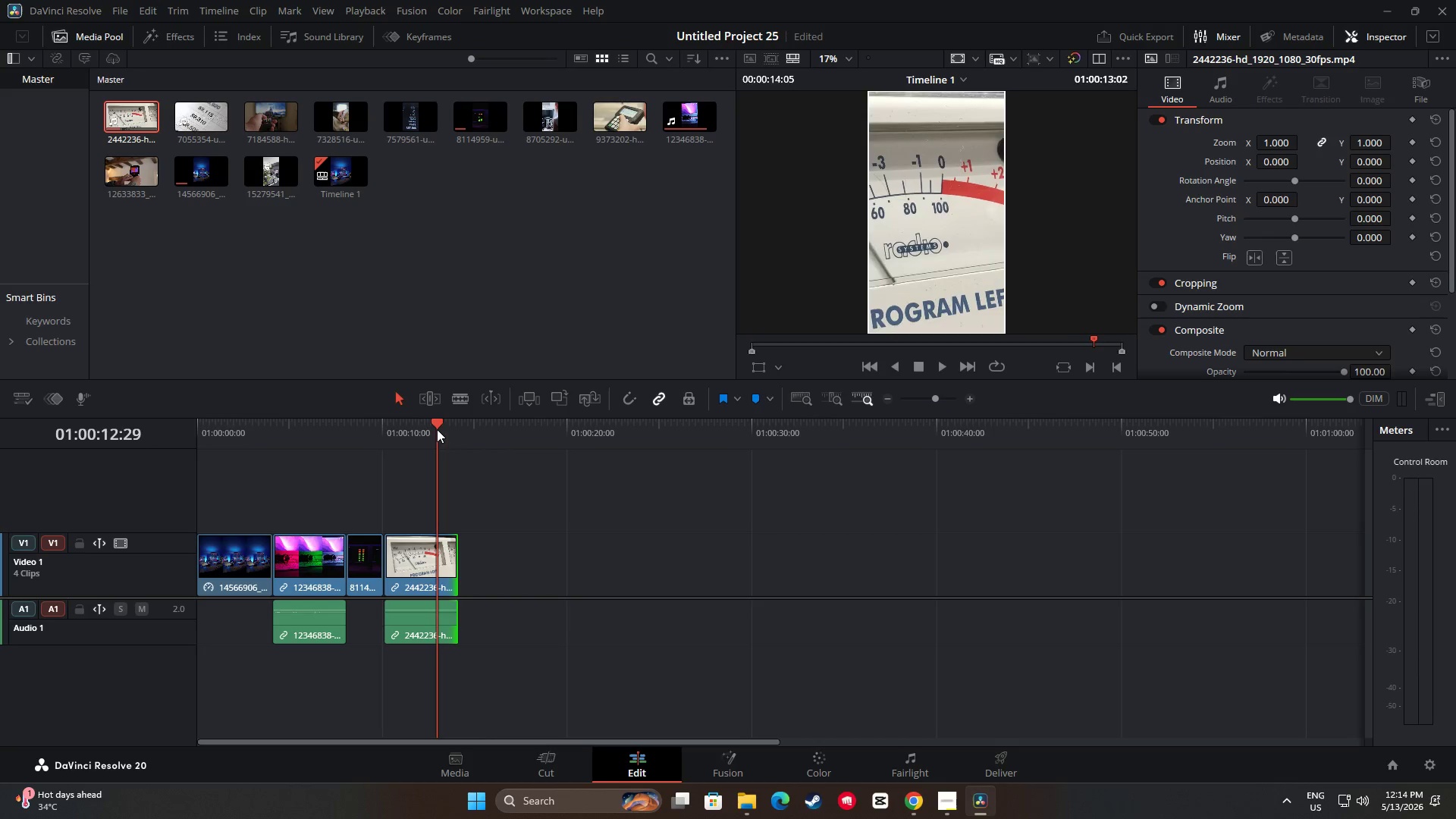 
key(Space)
 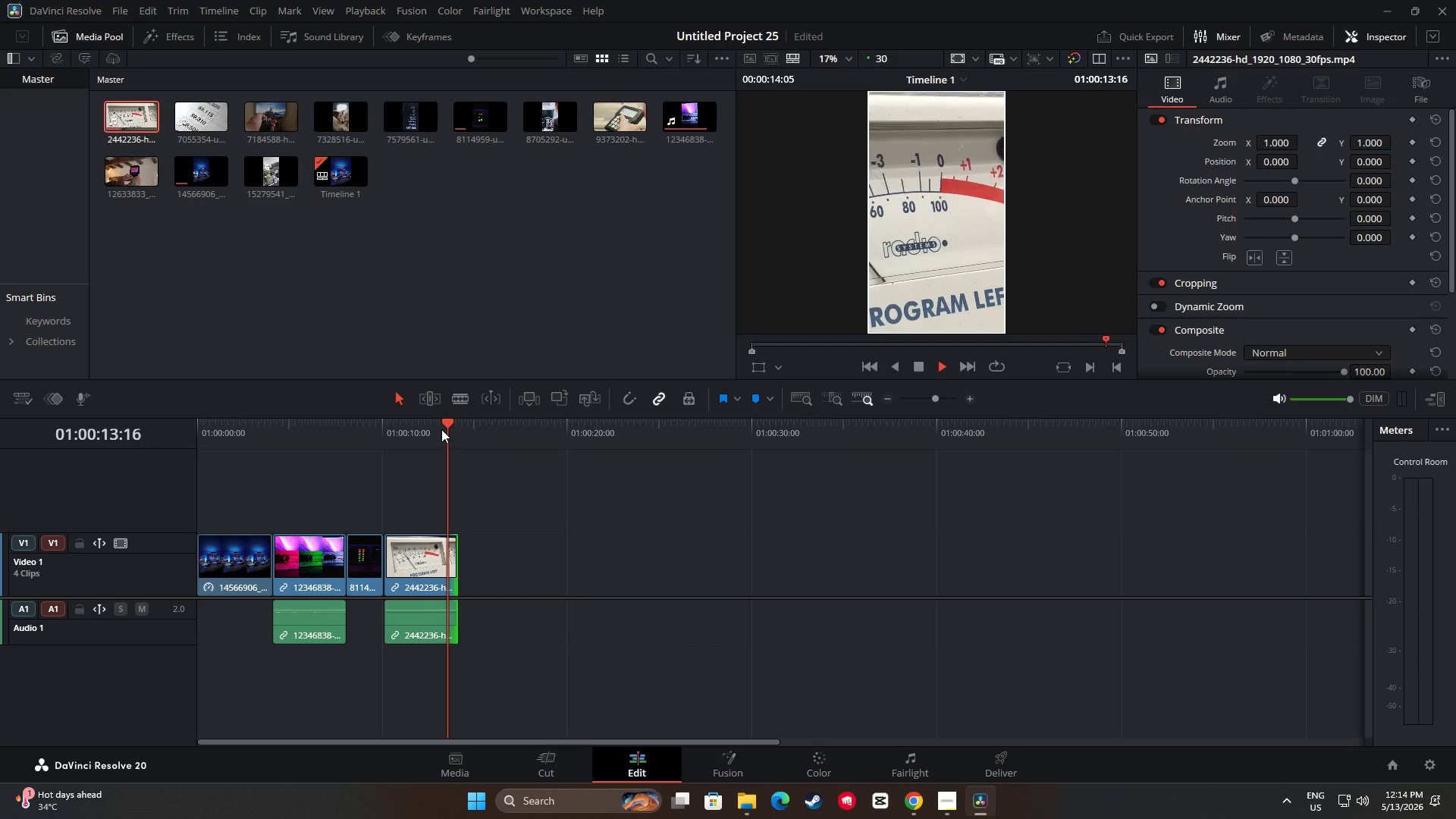 
key(Space)
 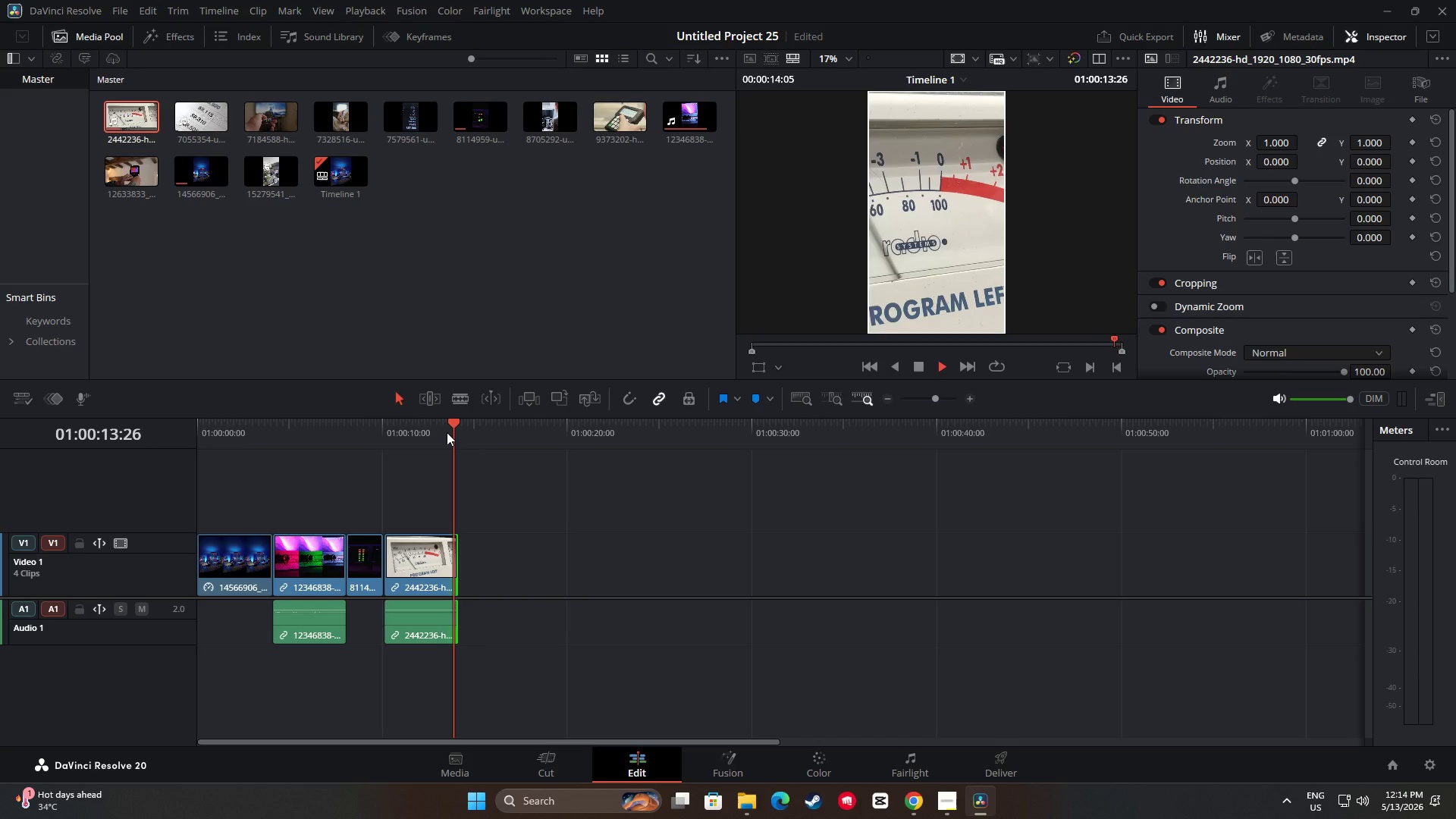 
key(Space)
 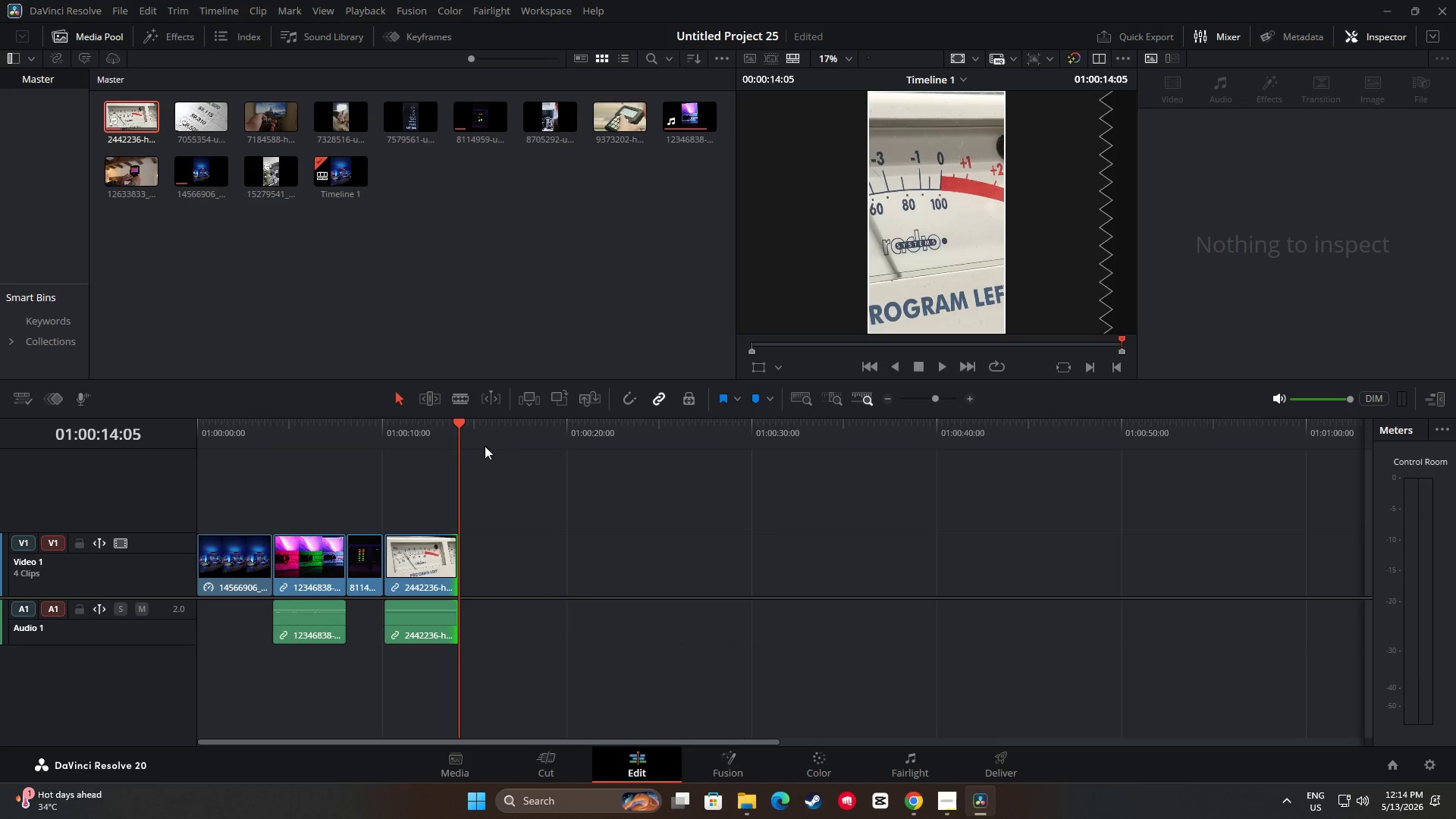 
left_click_drag(start_coordinate=[460, 428], to_coordinate=[425, 435])
 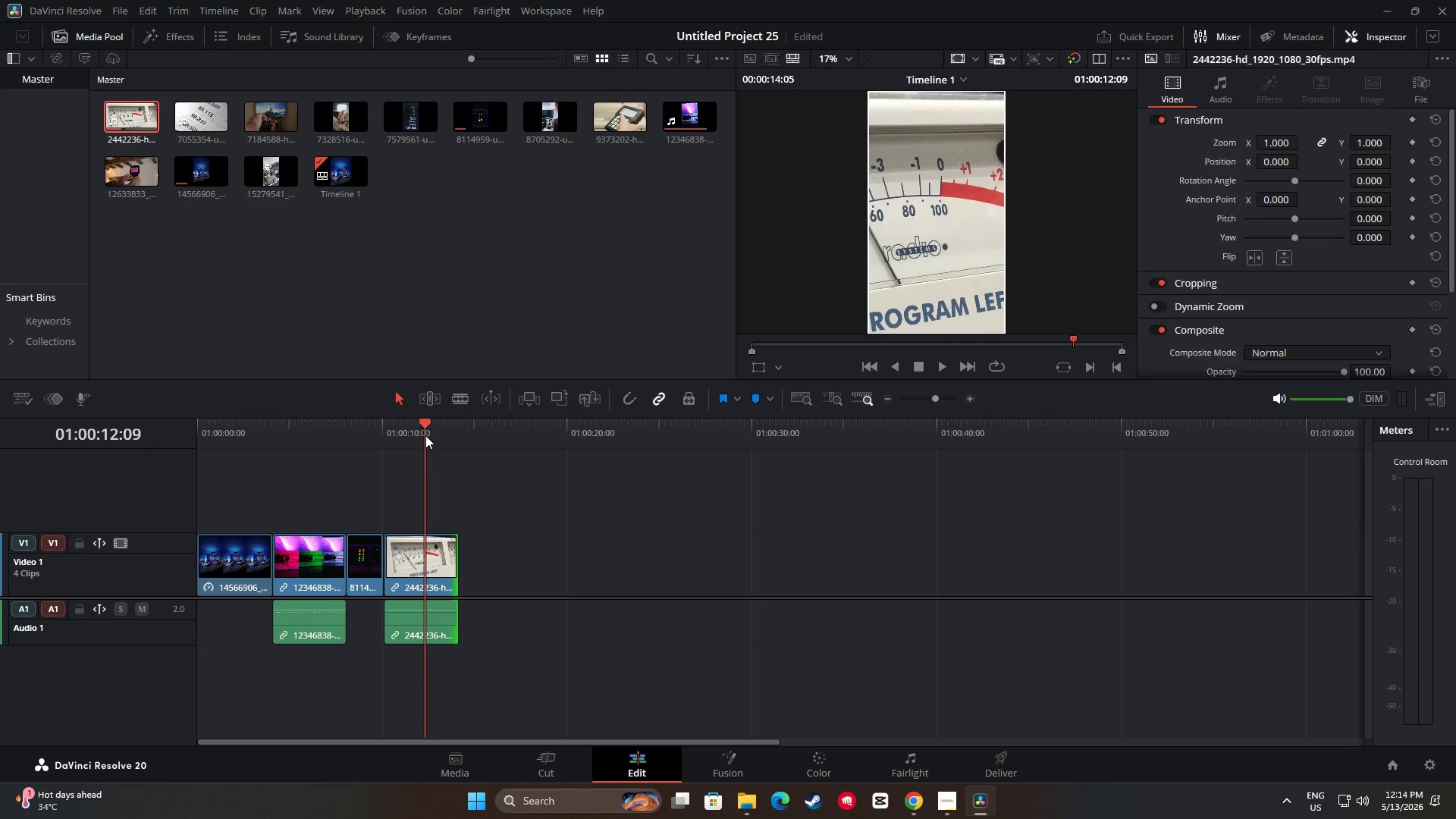 
key(Space)
 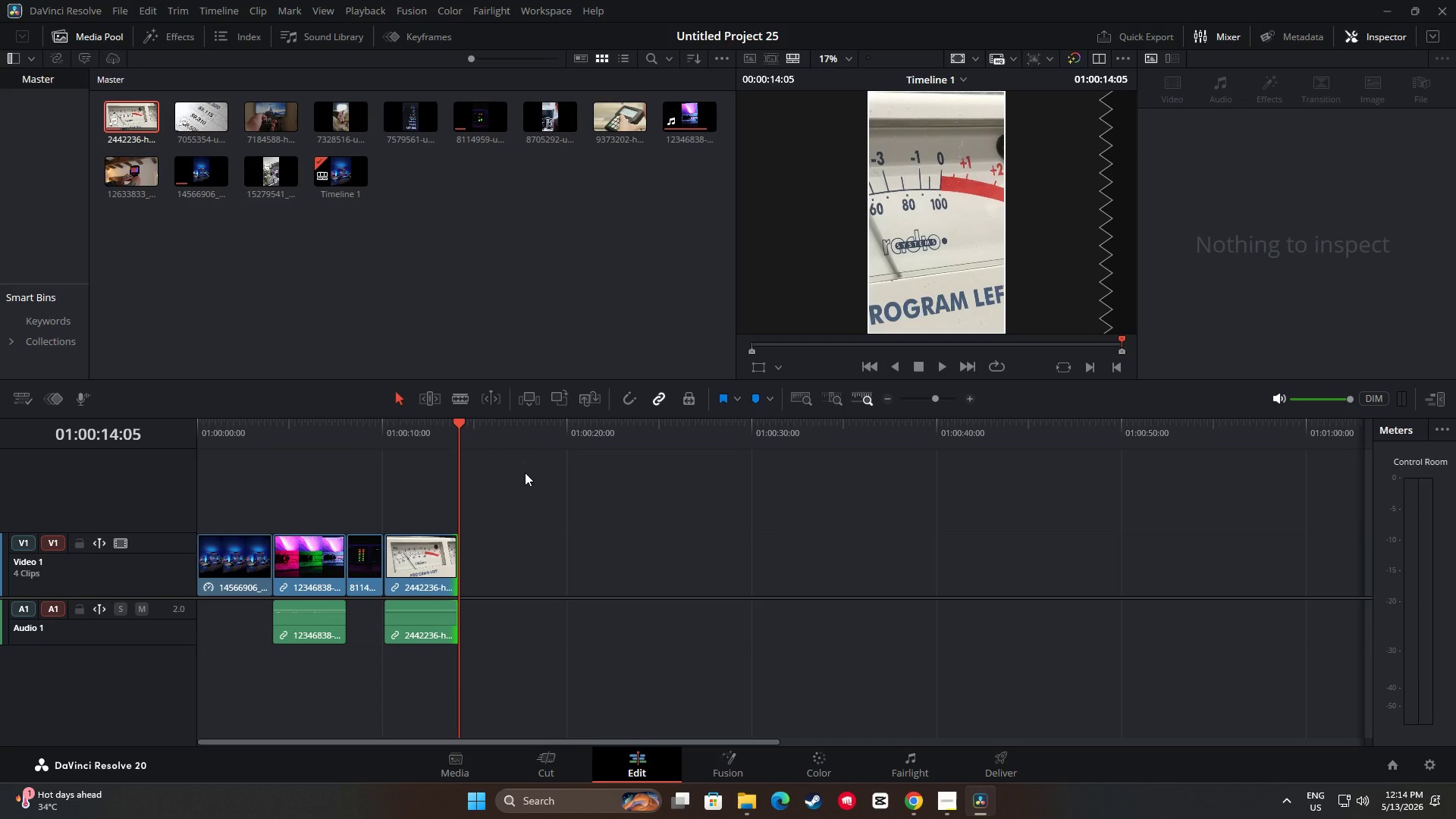 
left_click_drag(start_coordinate=[463, 431], to_coordinate=[375, 441])
 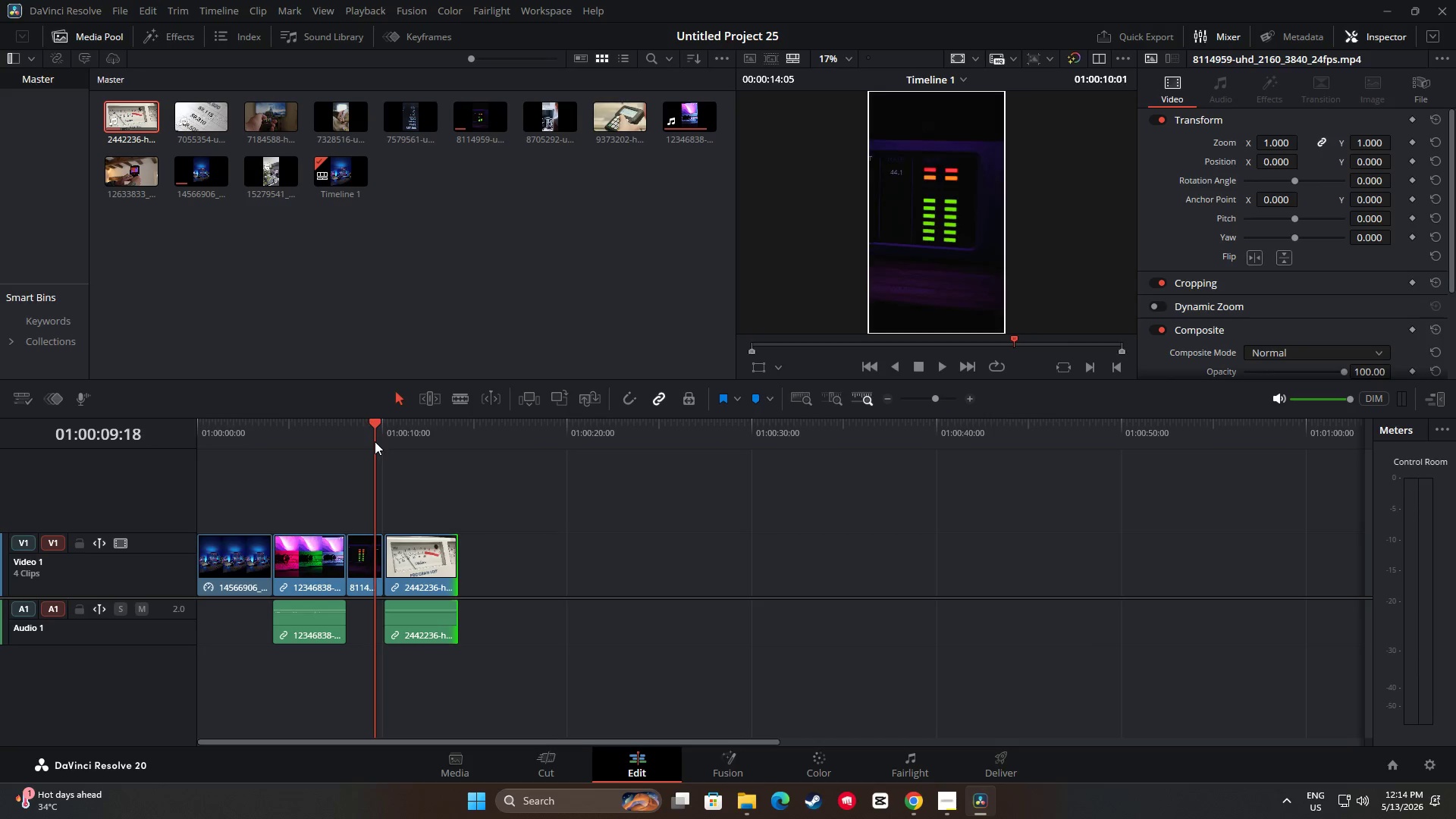 
key(Space)
 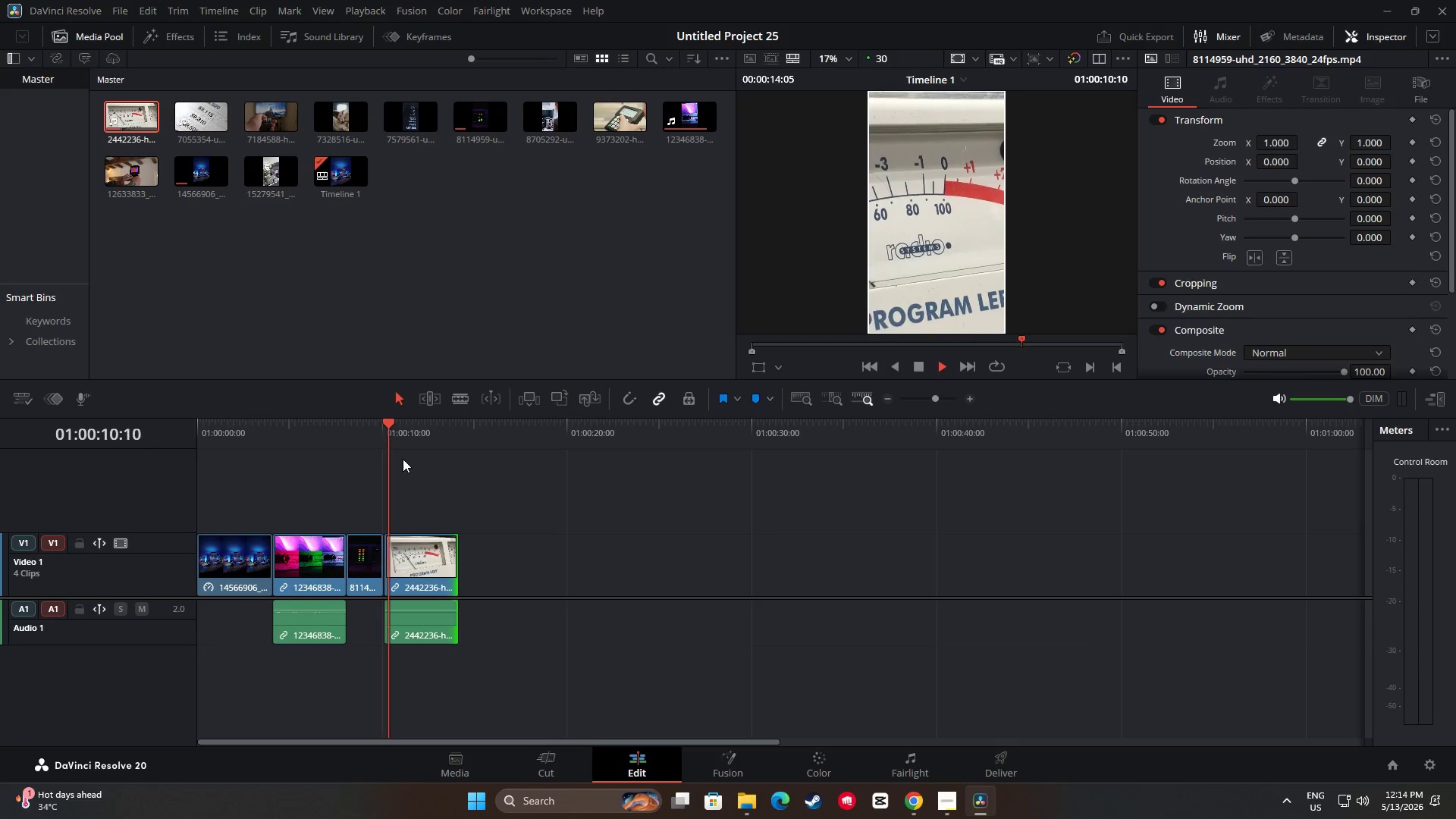 
key(Space)
 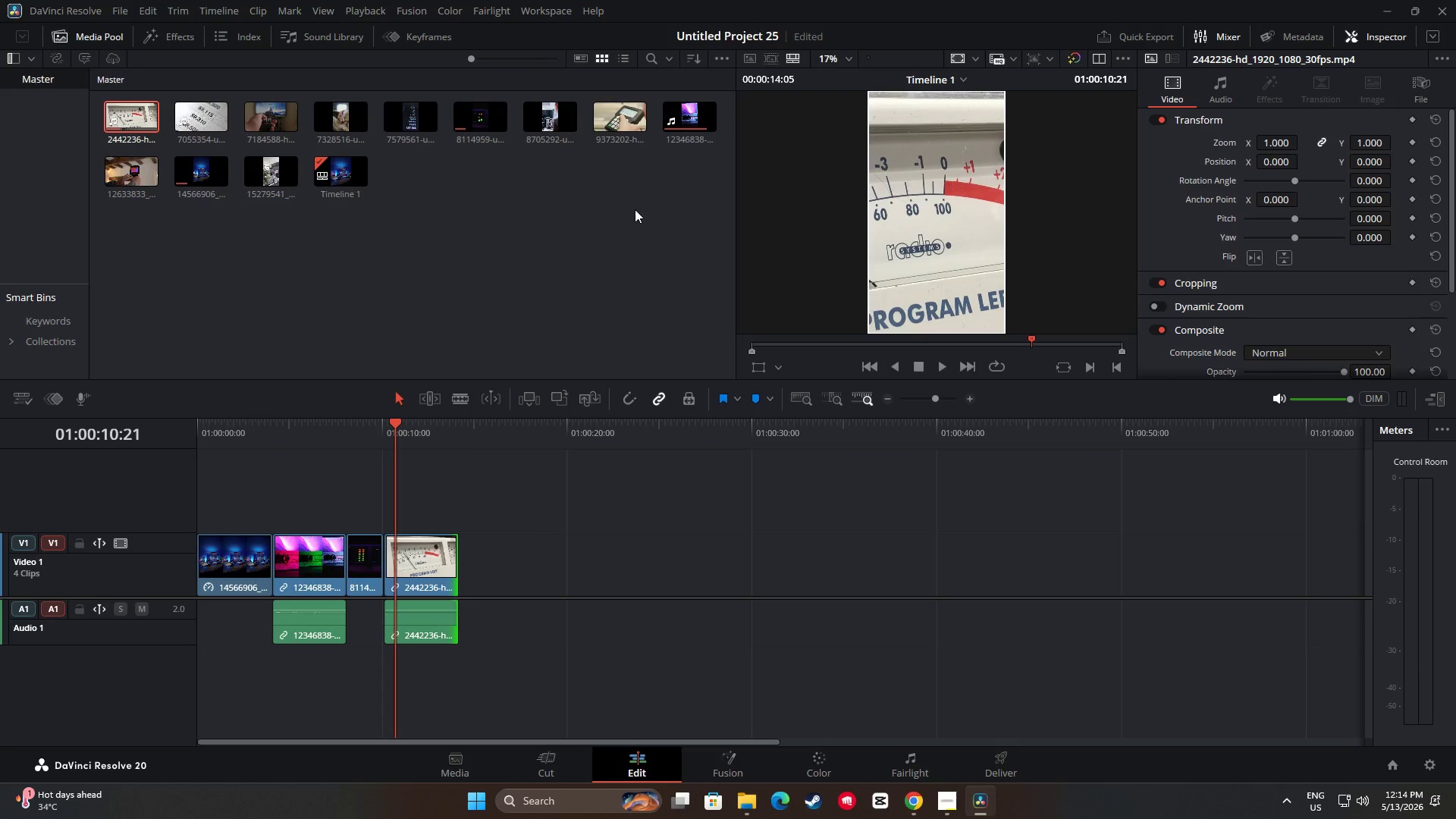 
left_click_drag(start_coordinate=[621, 113], to_coordinate=[460, 572])
 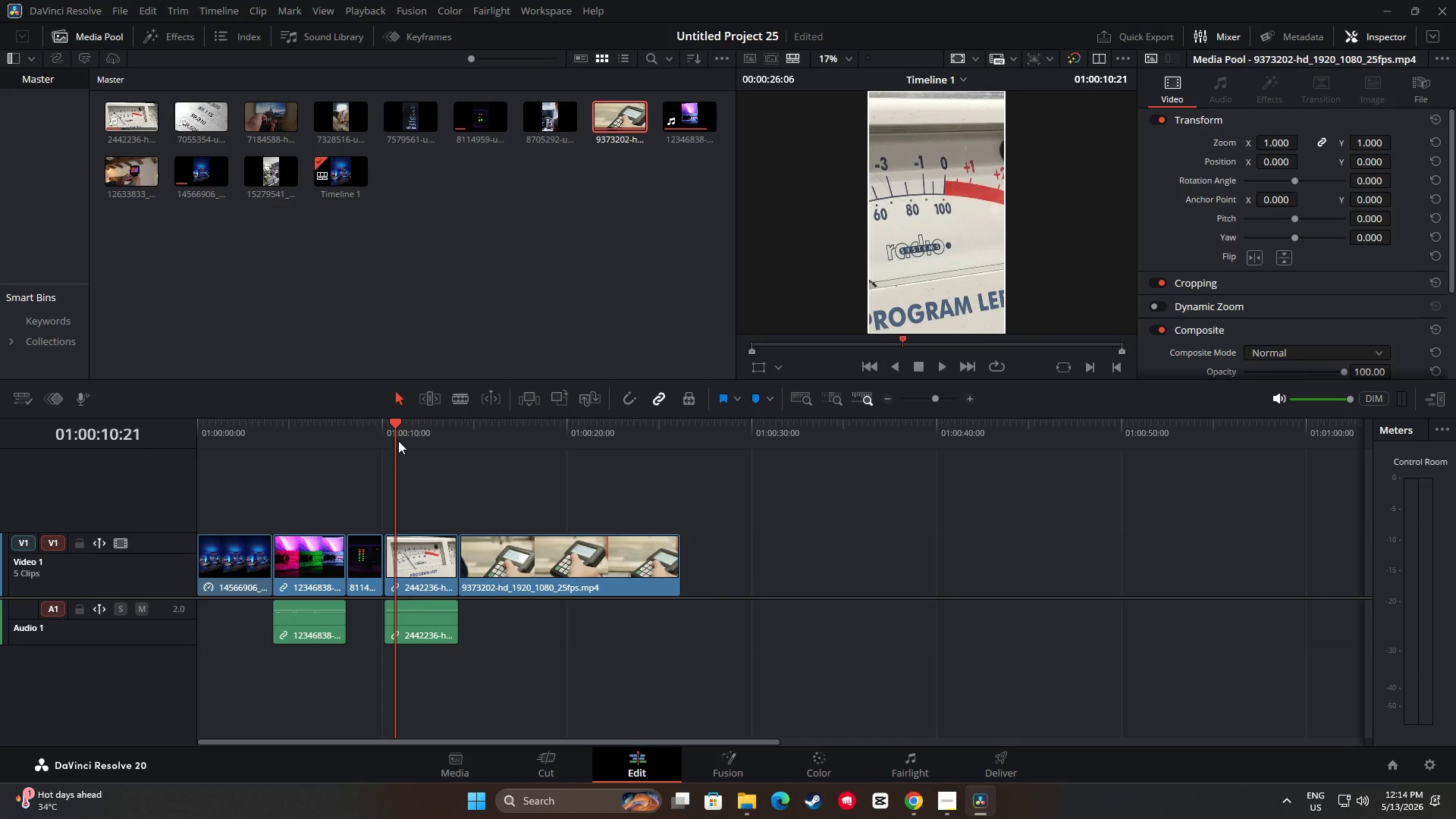 
left_click_drag(start_coordinate=[397, 432], to_coordinate=[530, 441])
 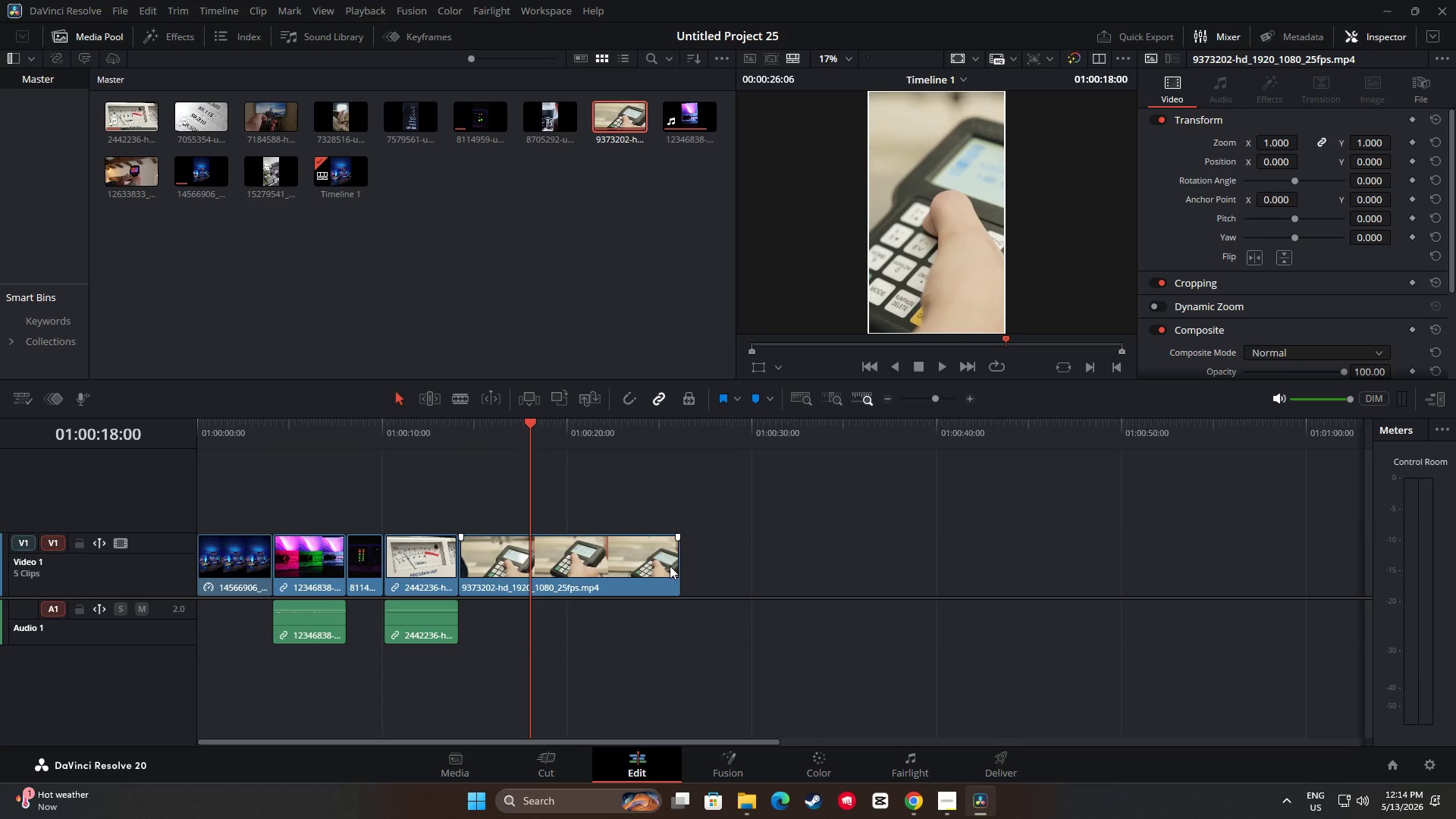 
left_click_drag(start_coordinate=[672, 565], to_coordinate=[523, 554])
 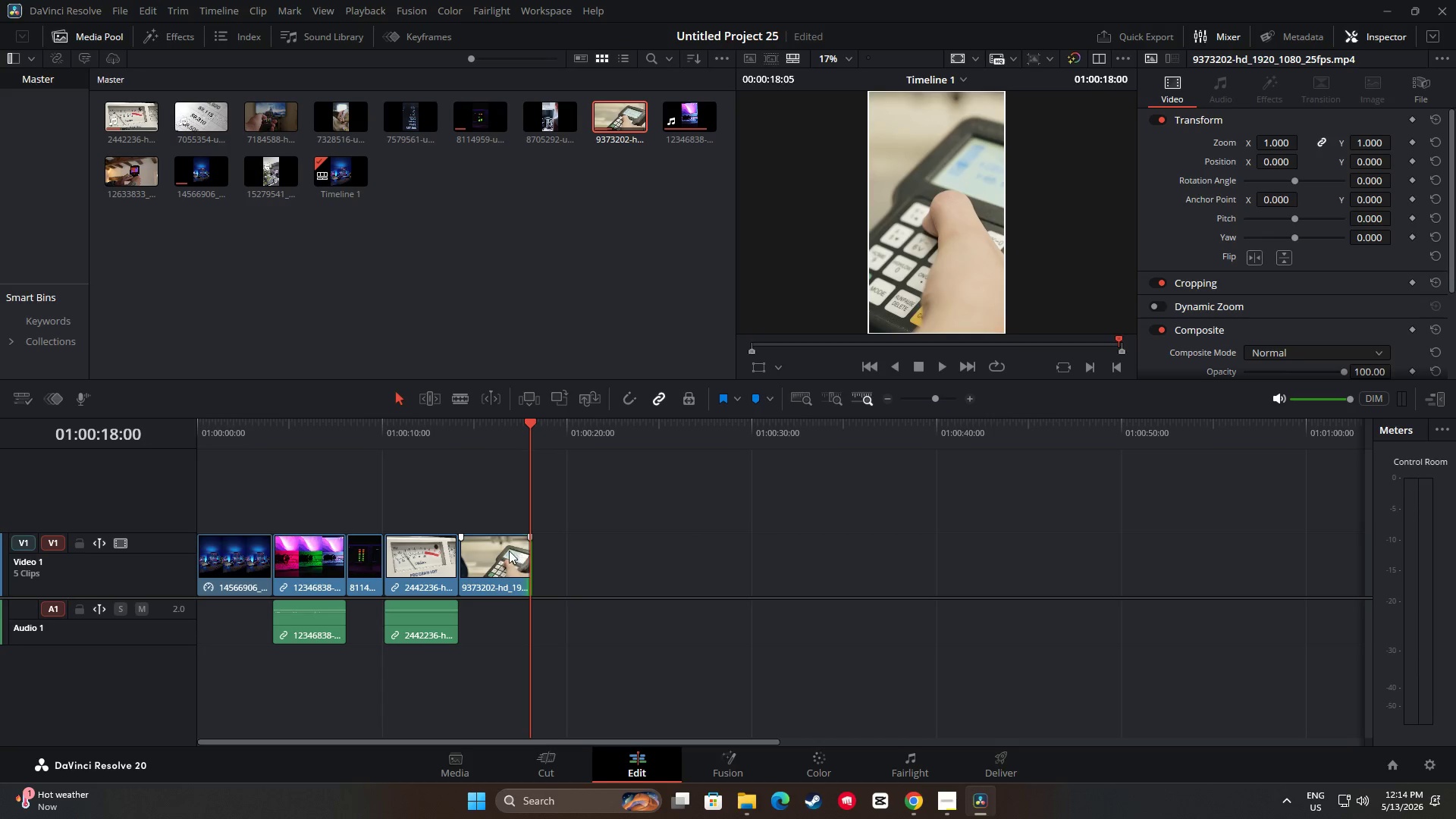 
left_click([509, 551])
 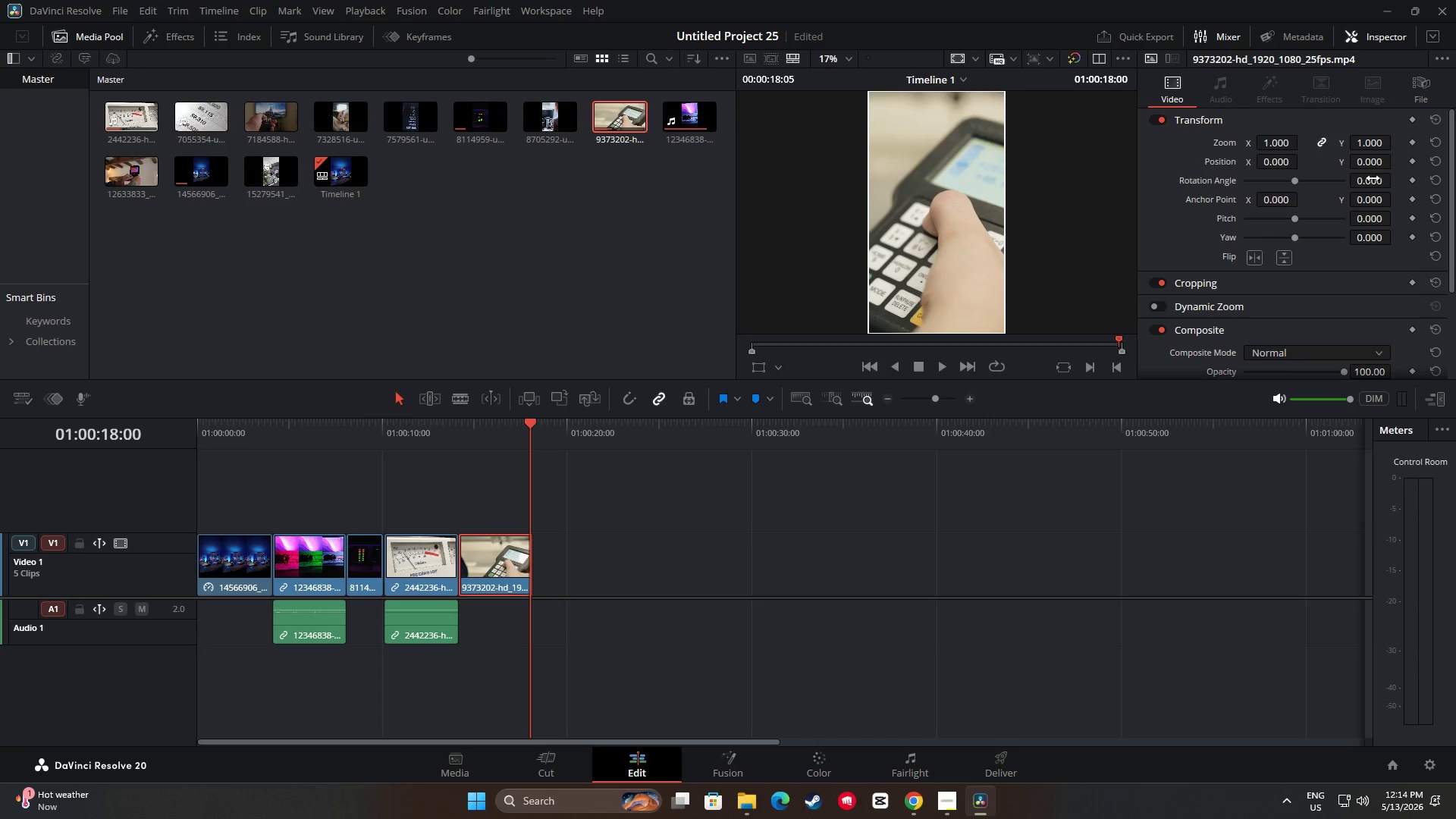 
left_click_drag(start_coordinate=[1369, 162], to_coordinate=[1429, 168])
 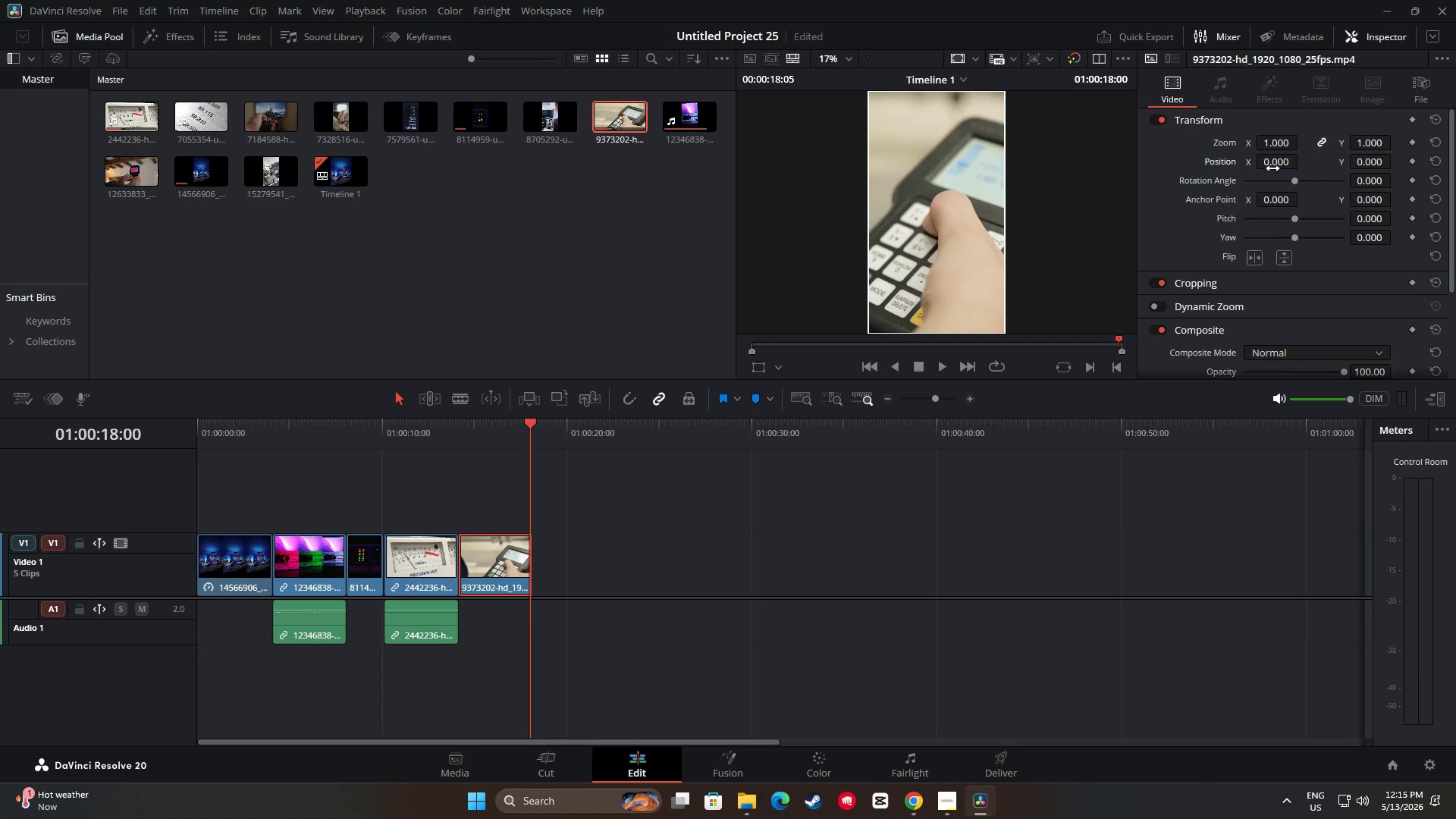 
left_click_drag(start_coordinate=[1276, 159], to_coordinate=[1166, 195])
 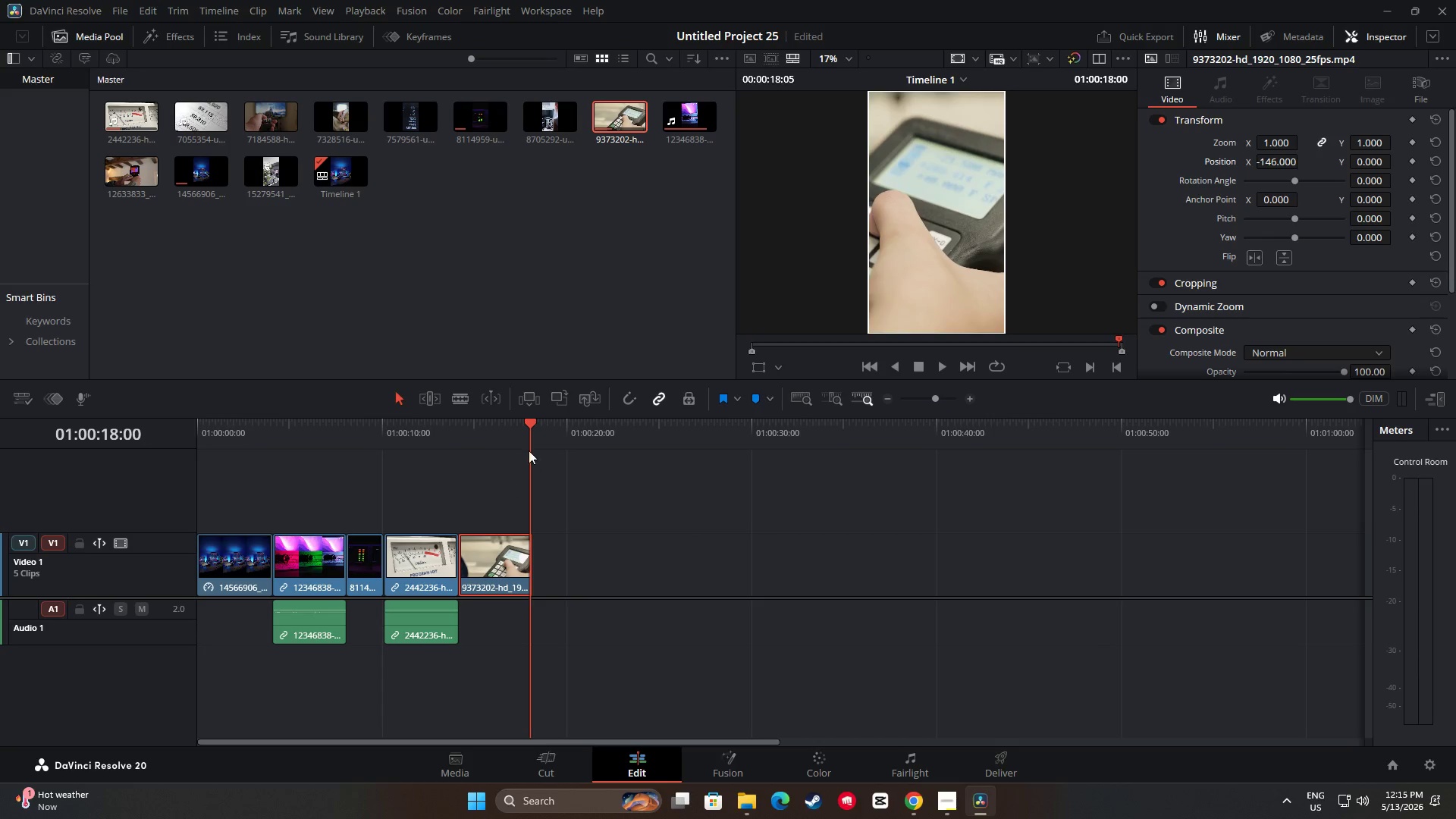 
left_click_drag(start_coordinate=[534, 431], to_coordinate=[450, 444])
 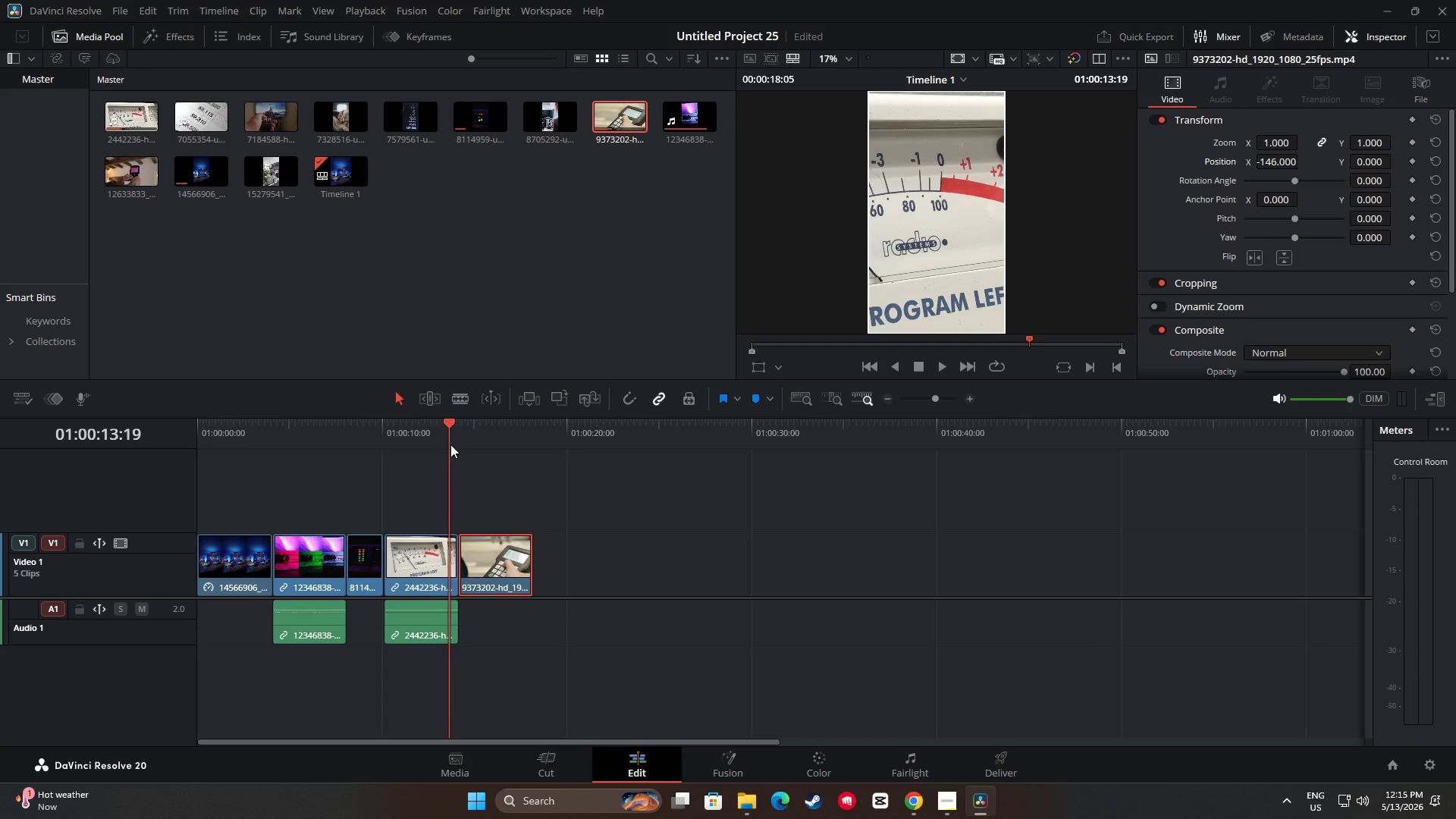 
key(Space)
 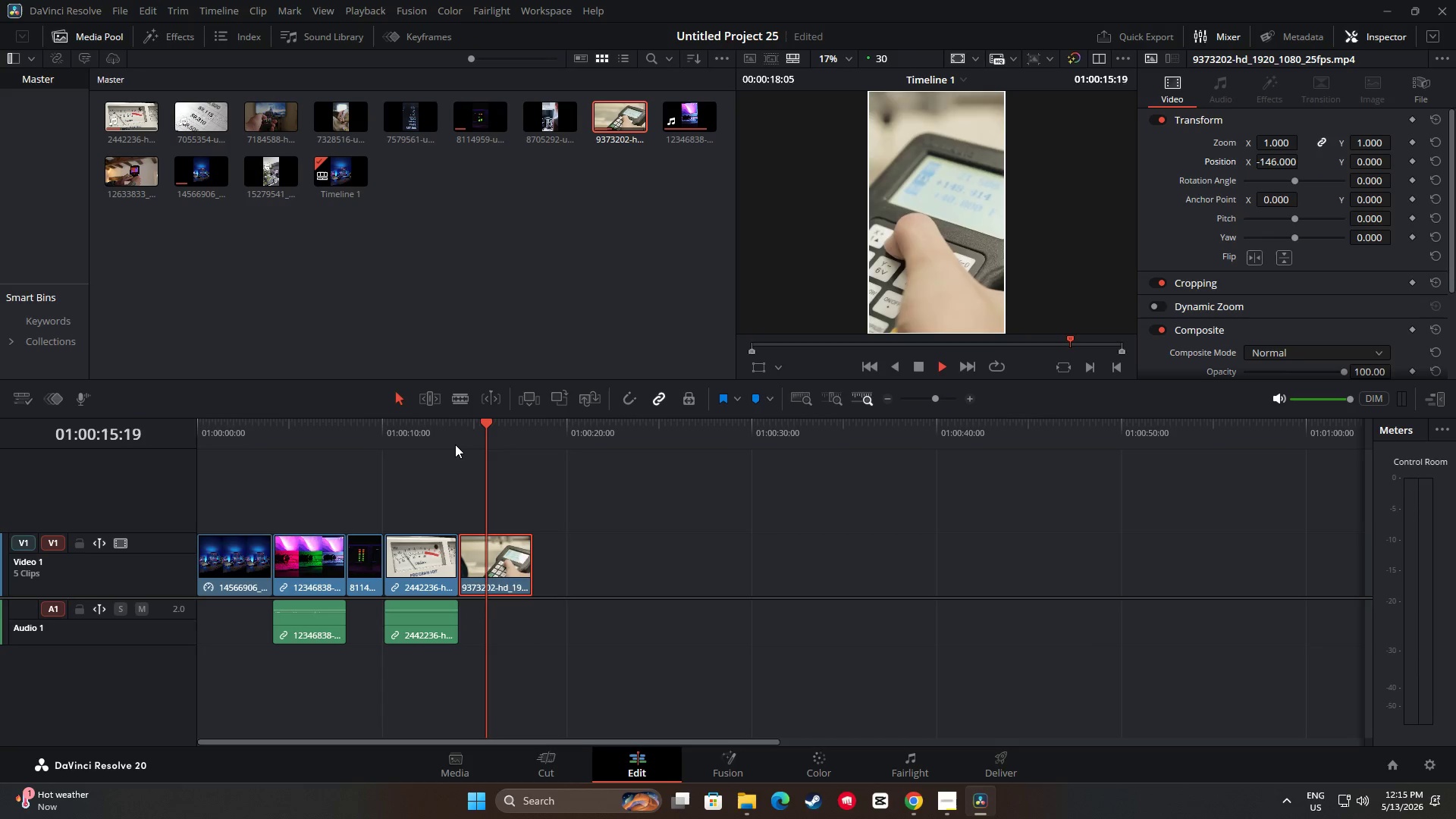 
key(Space)
 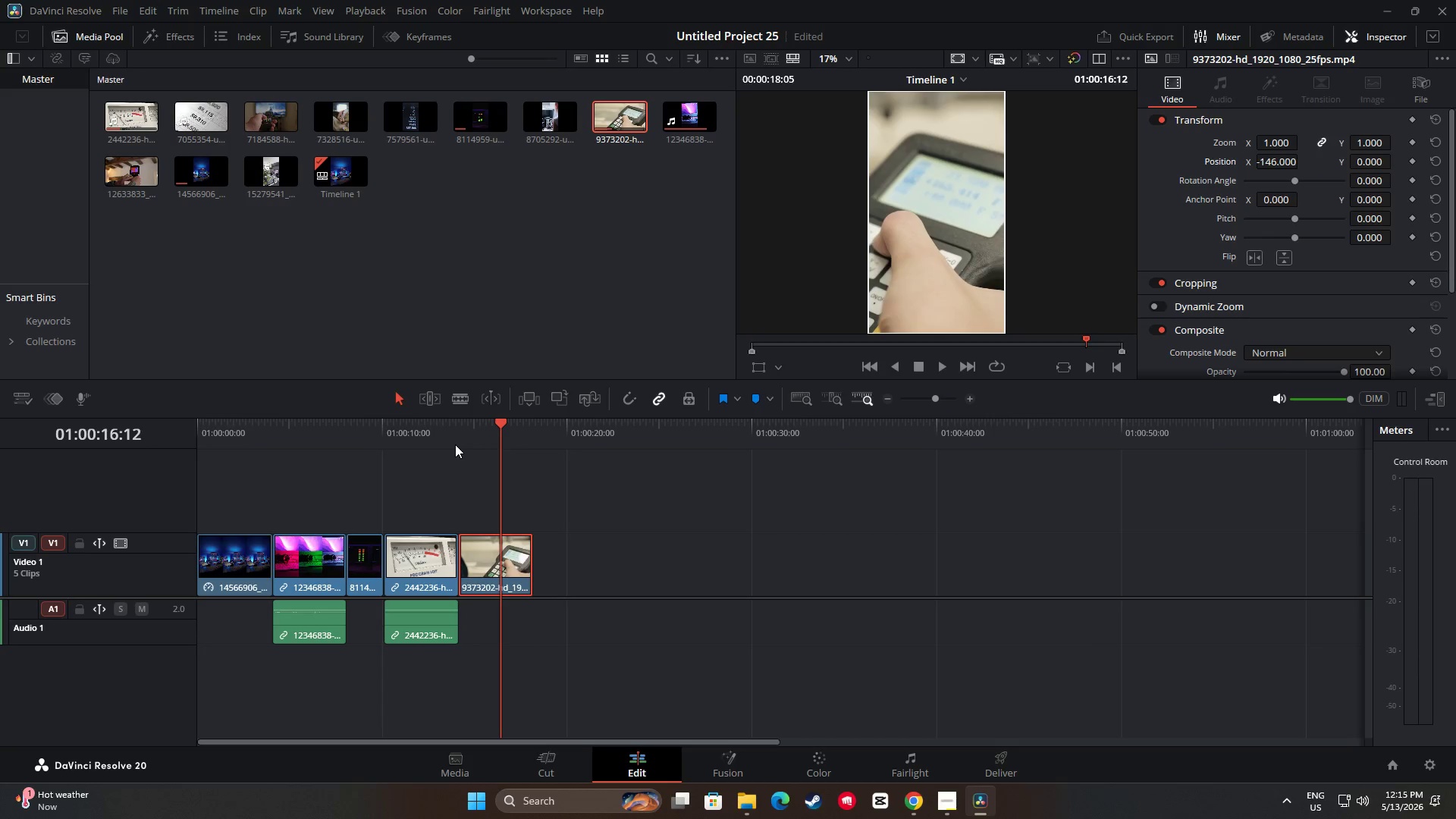 
key(Space)
 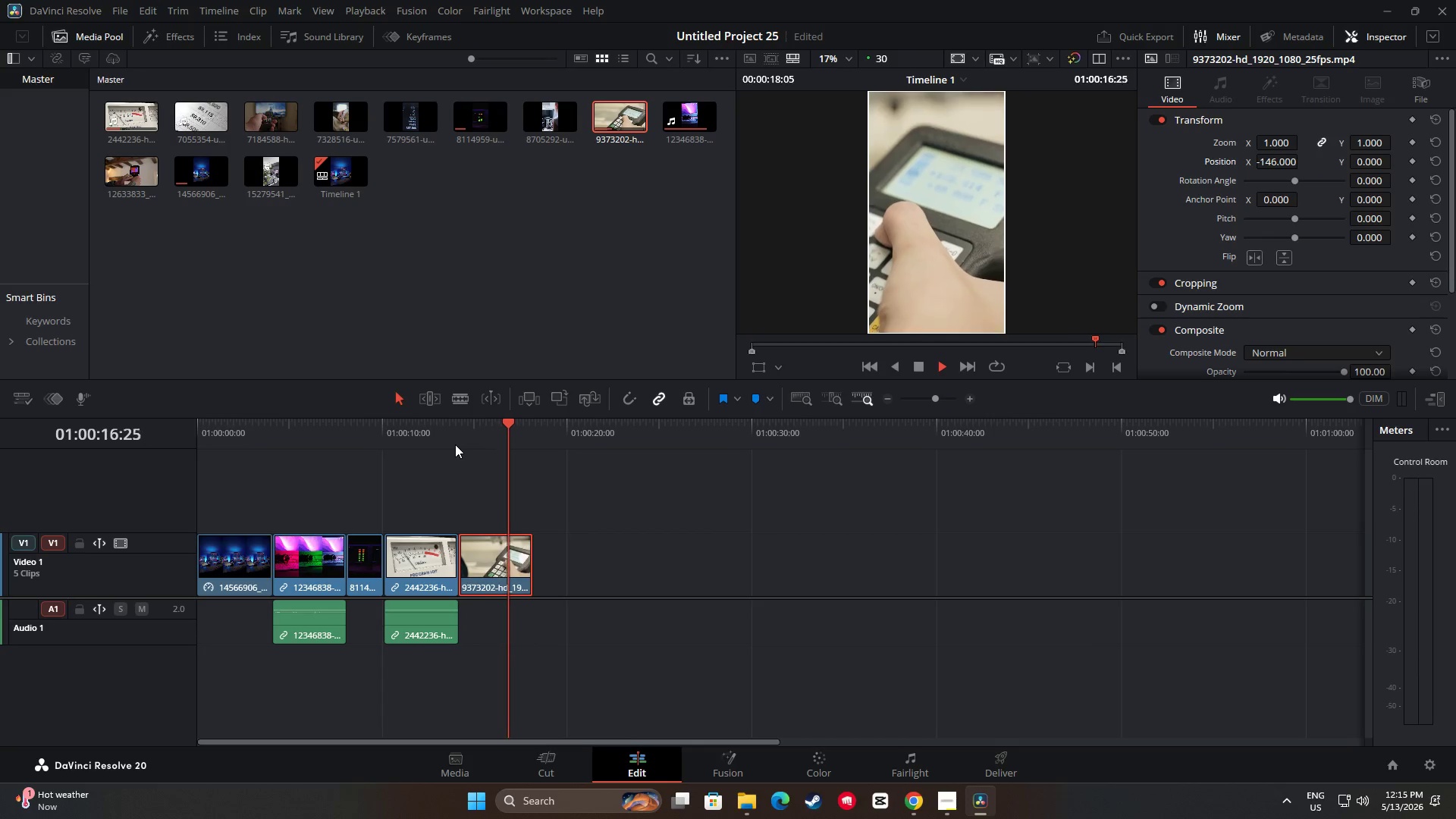 
key(Space)
 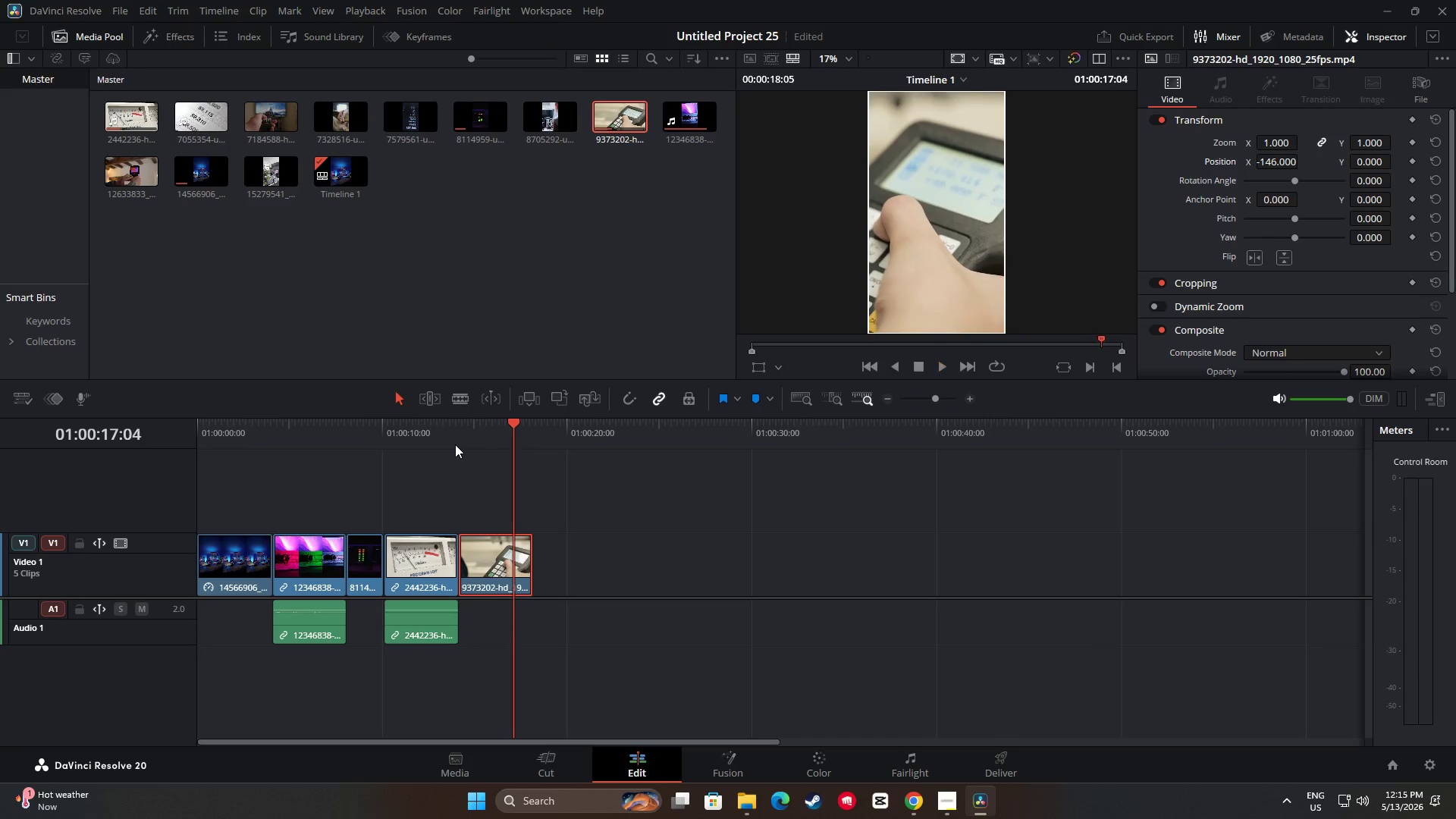 
key(Space)
 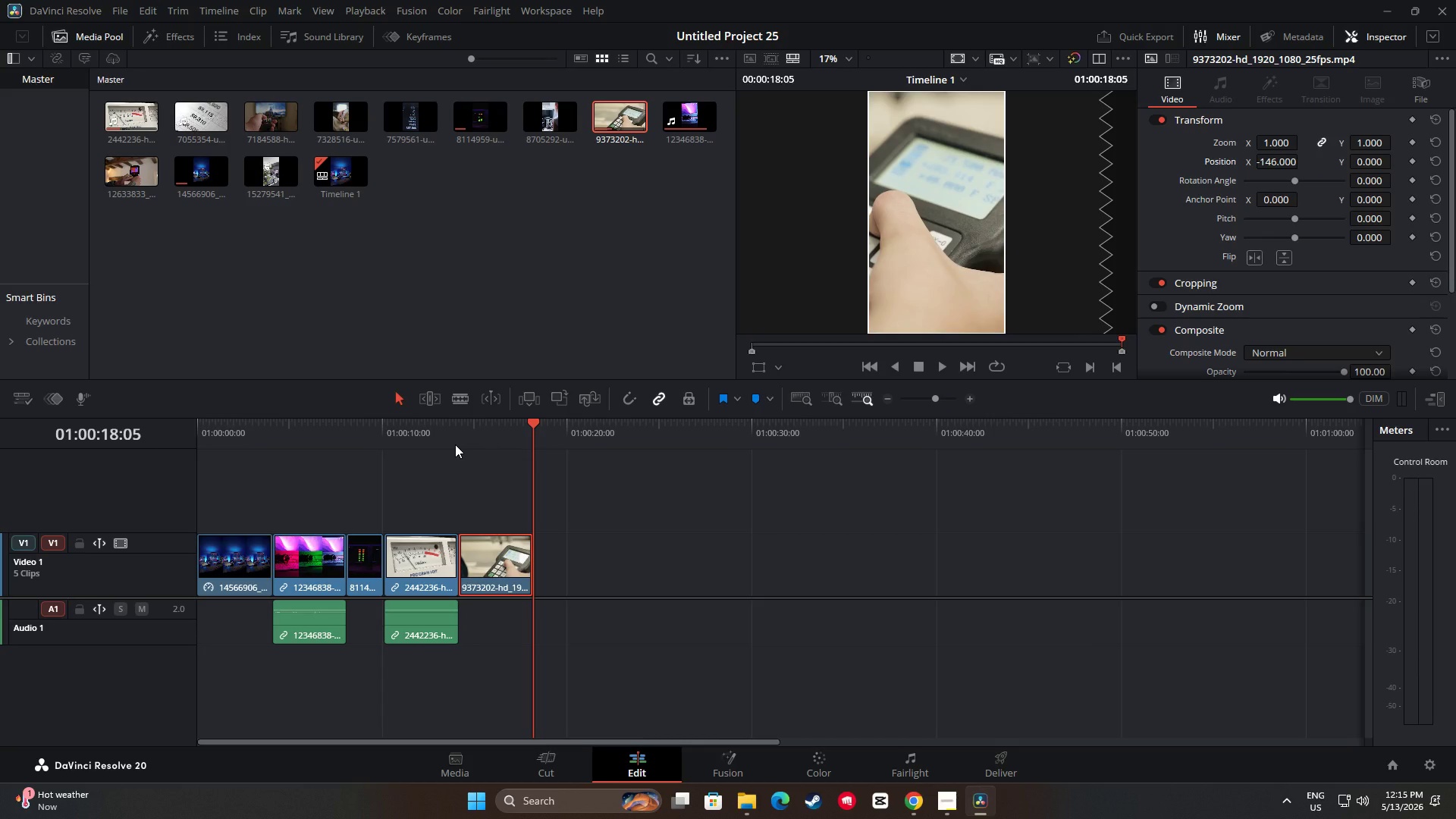 
left_click_drag(start_coordinate=[536, 432], to_coordinate=[382, 453])
 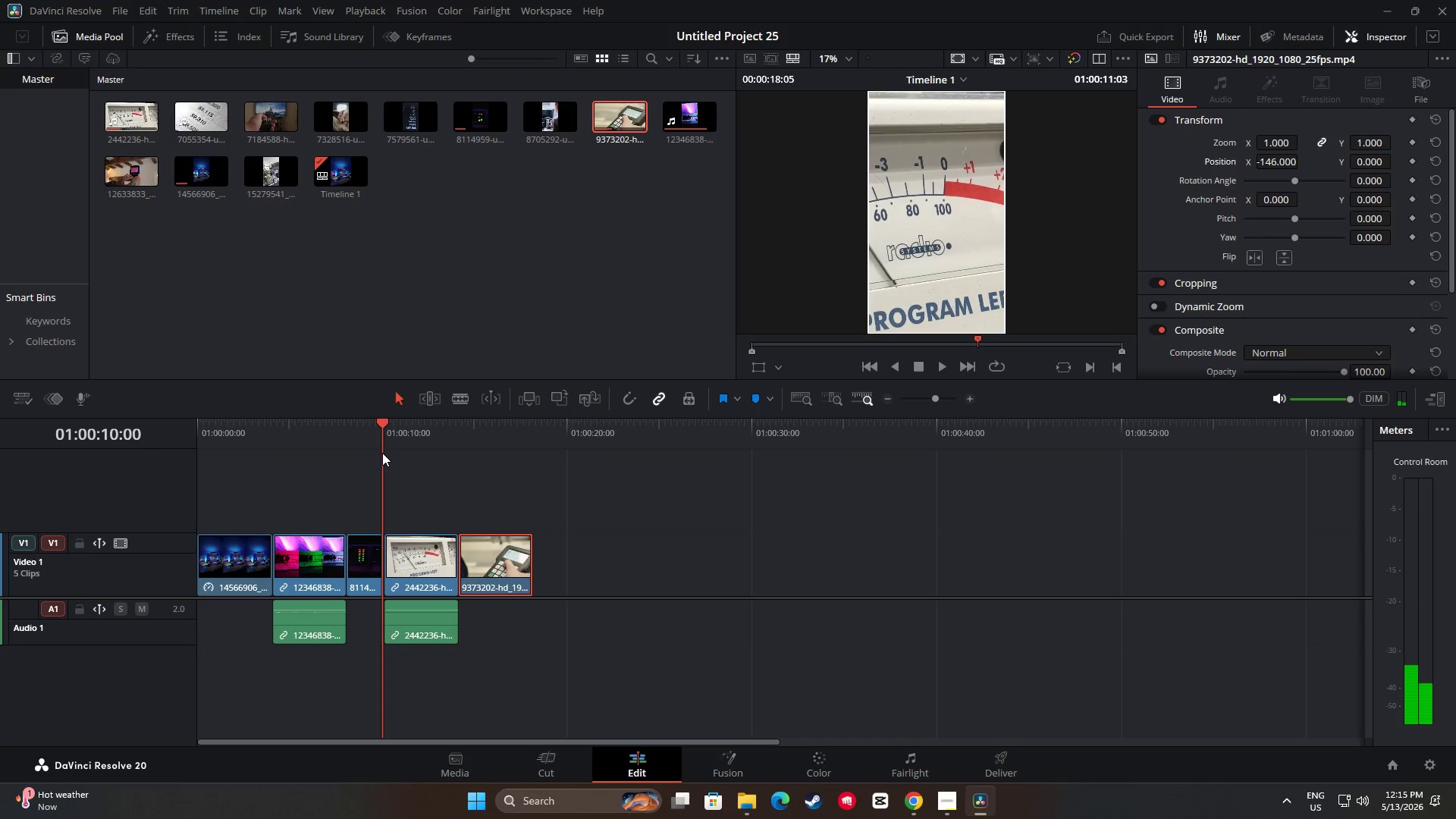 
key(Space)
 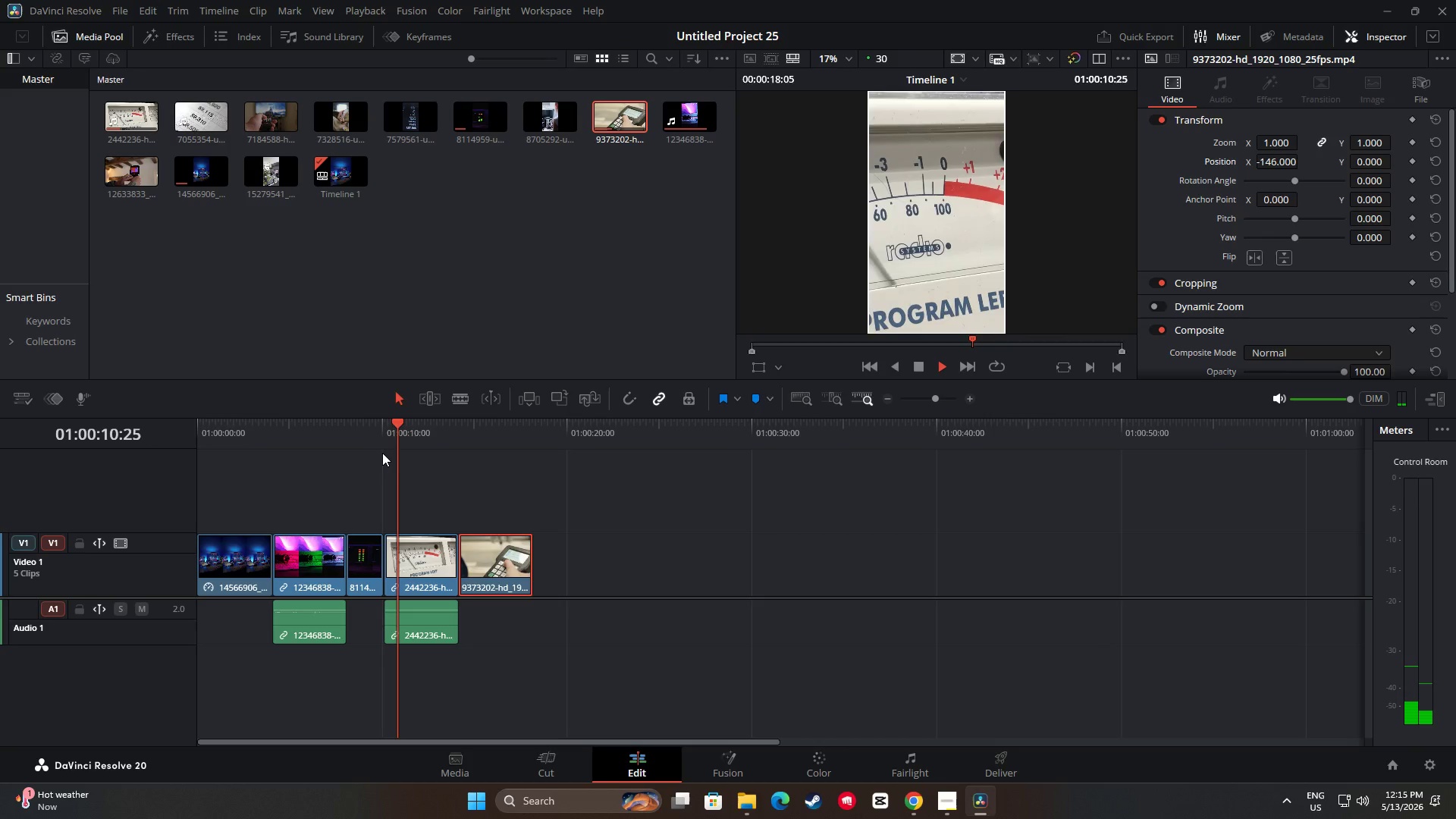 
key(Space)
 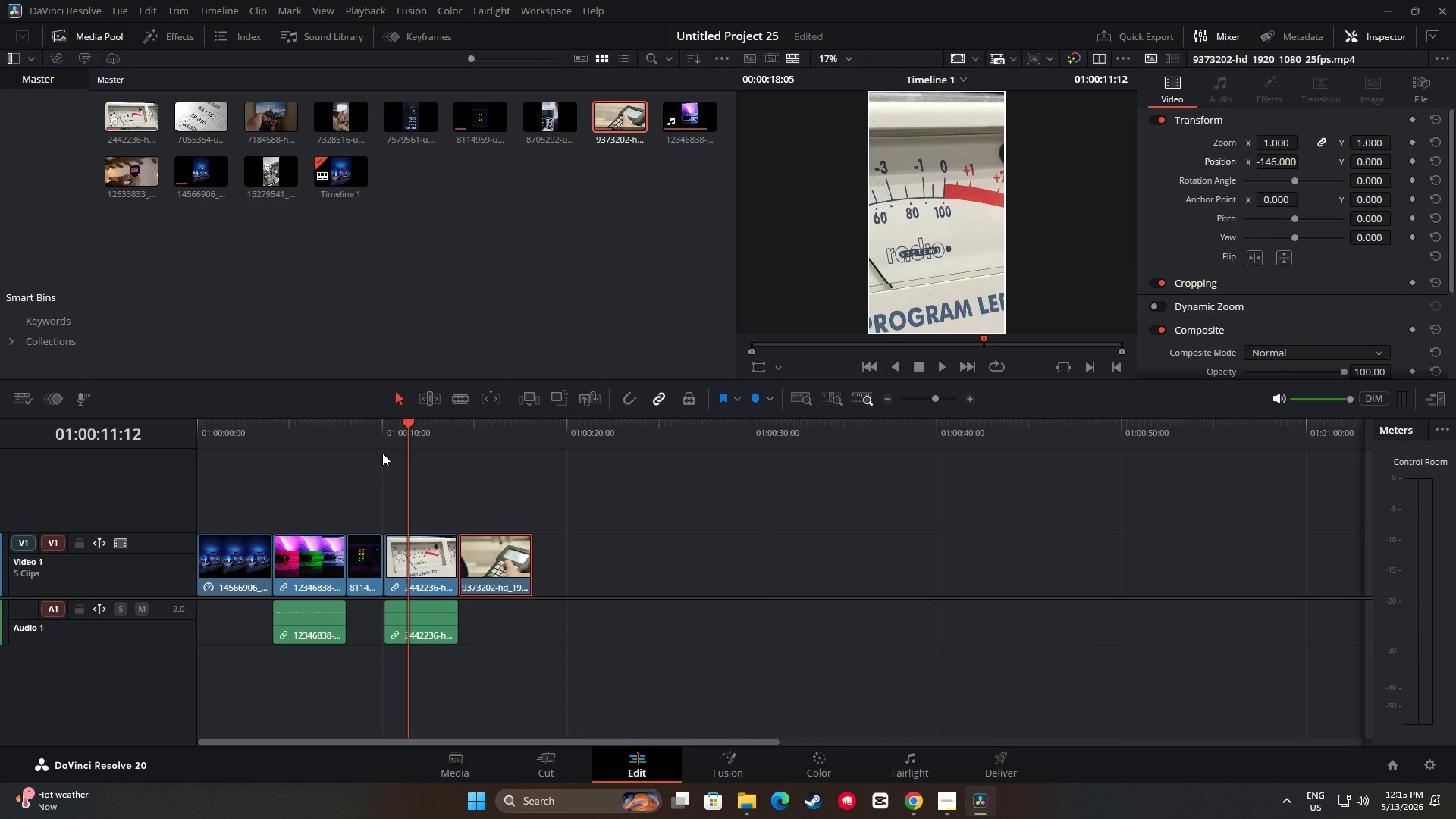 
key(Space)
 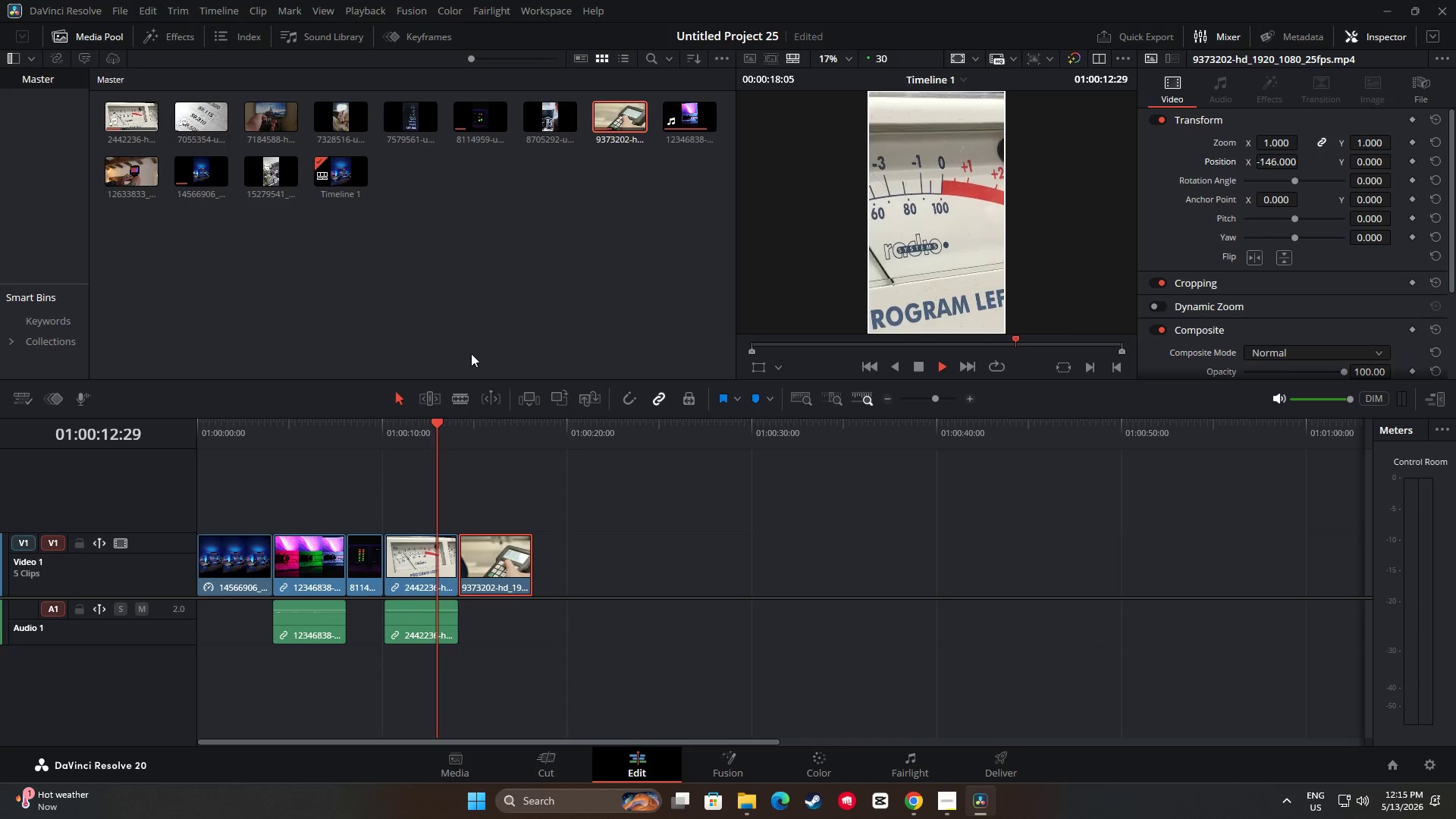 
key(Space)
 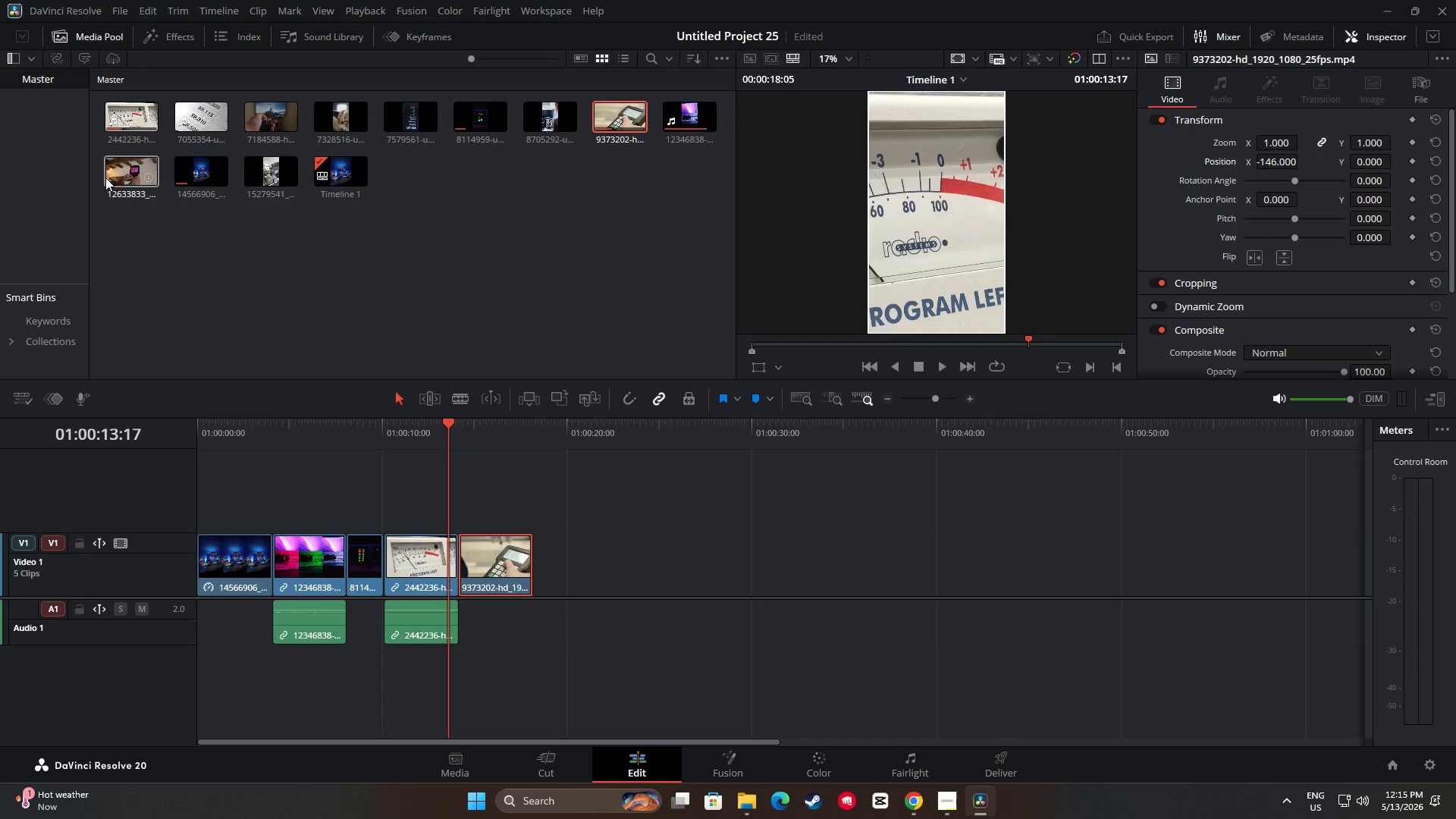 
wait(7.45)
 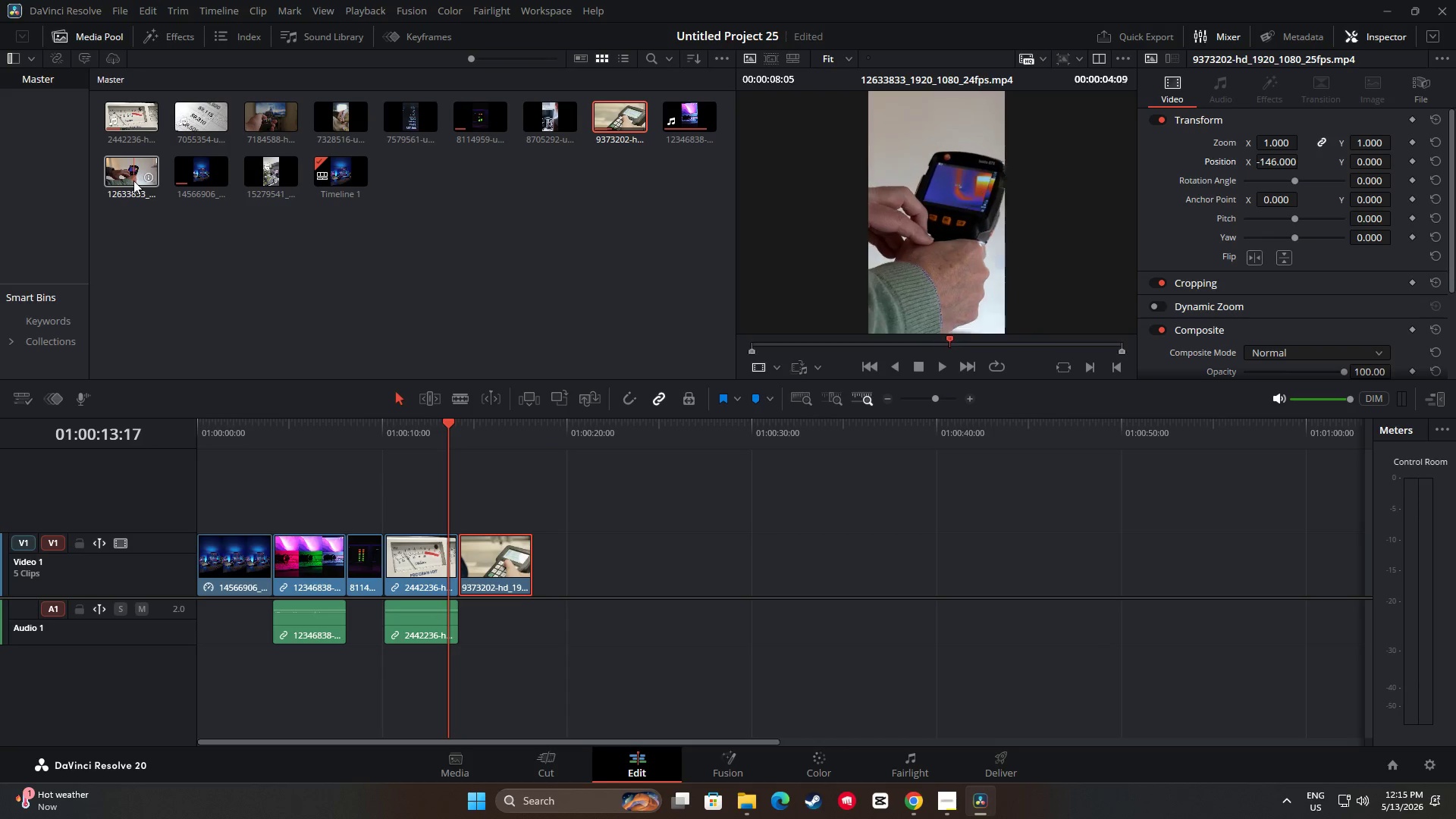 
left_click_drag(start_coordinate=[117, 177], to_coordinate=[533, 613])
 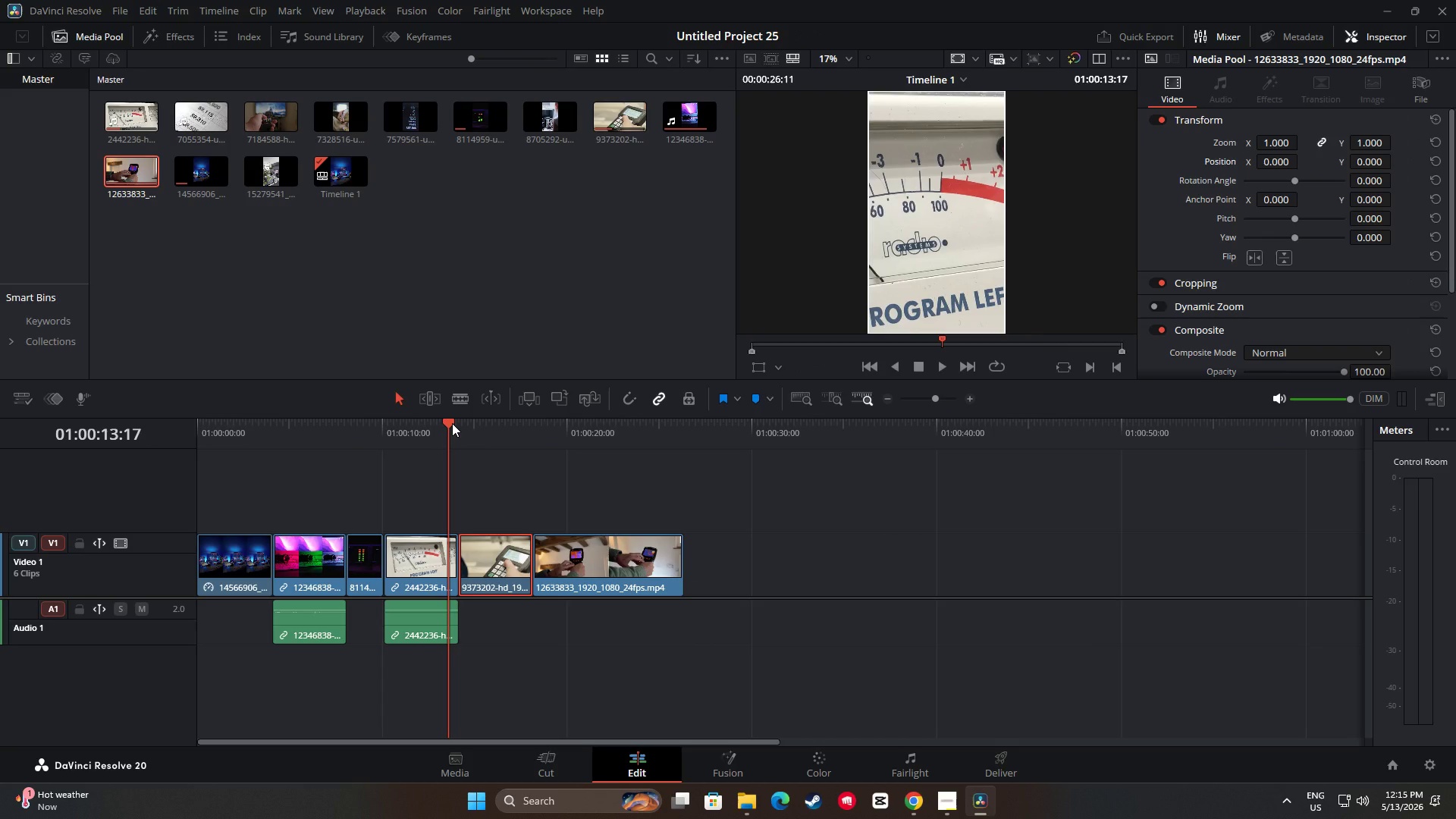 
wait(5.81)
 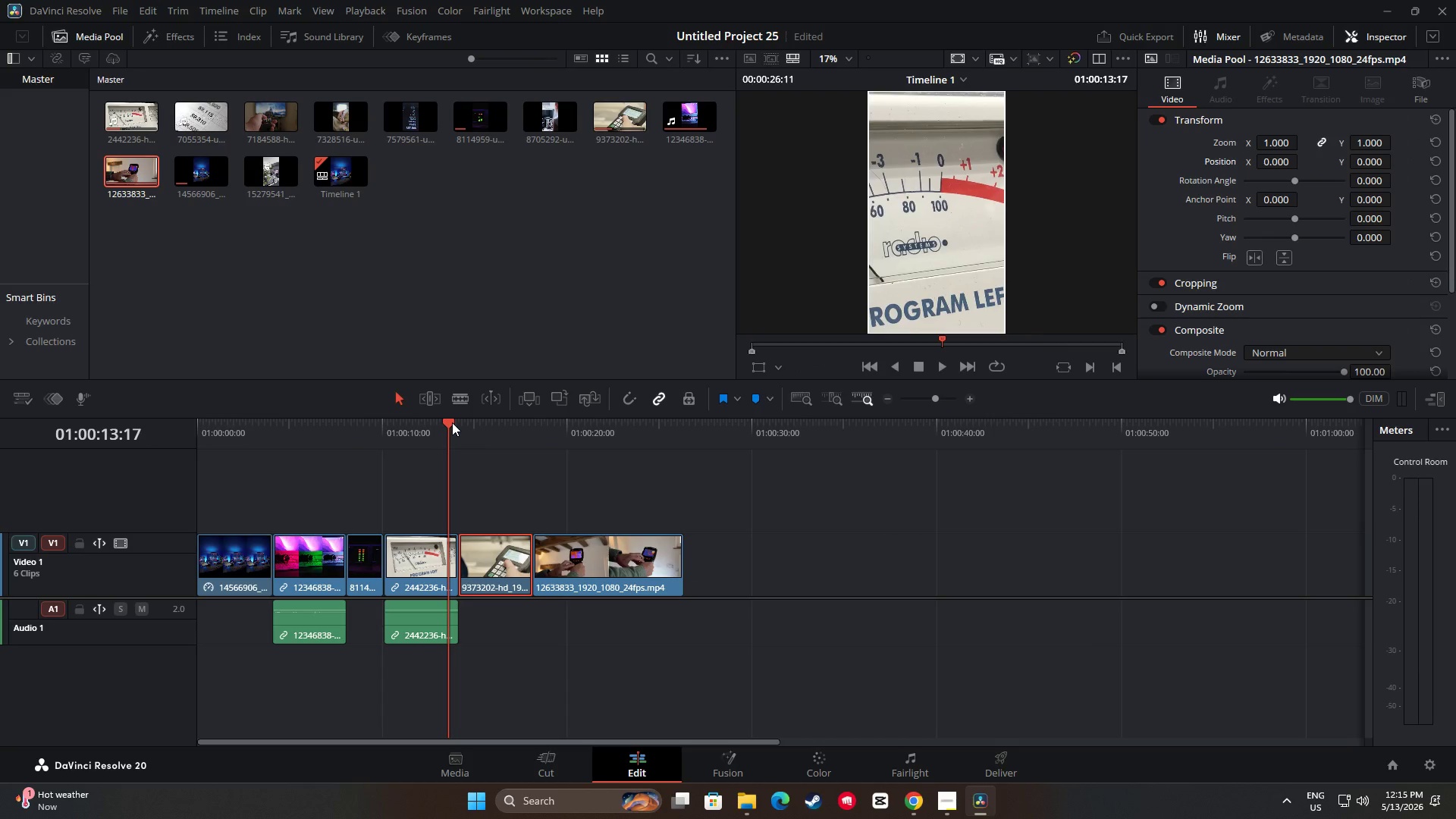 
left_click_drag(start_coordinate=[452, 423], to_coordinate=[613, 450])
 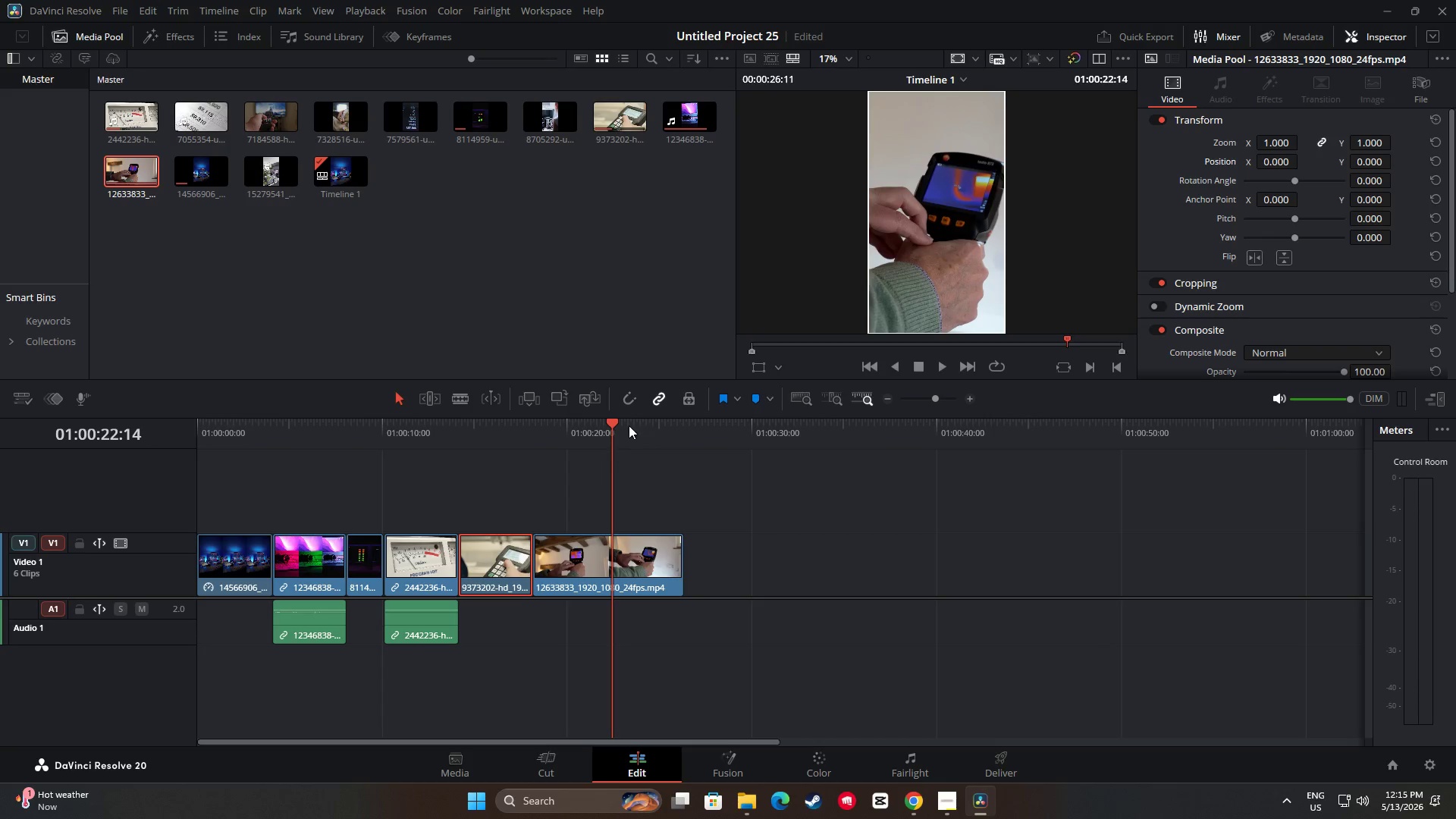 
left_click_drag(start_coordinate=[618, 422], to_coordinate=[691, 444])
 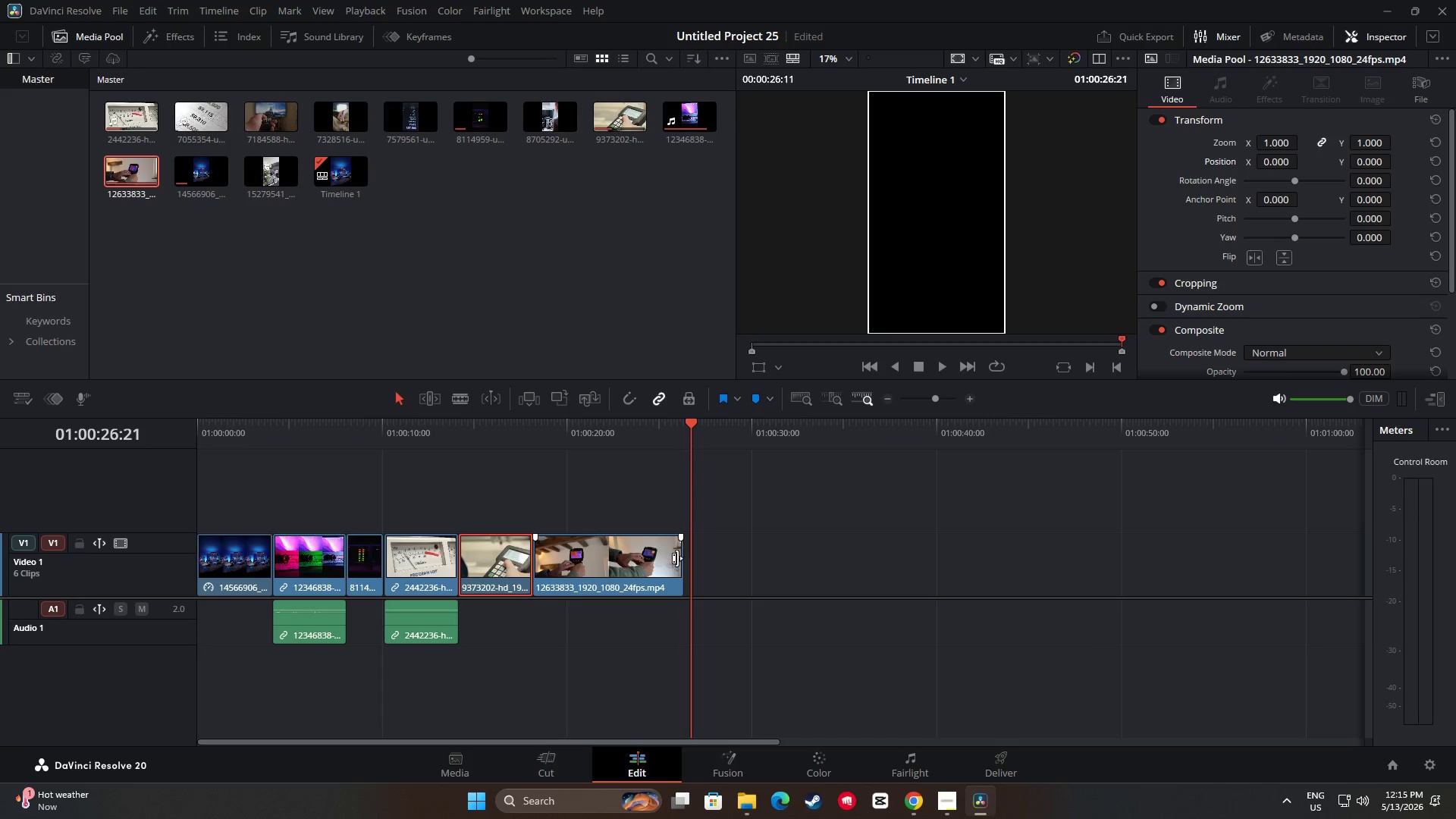 
left_click_drag(start_coordinate=[676, 558], to_coordinate=[707, 560])
 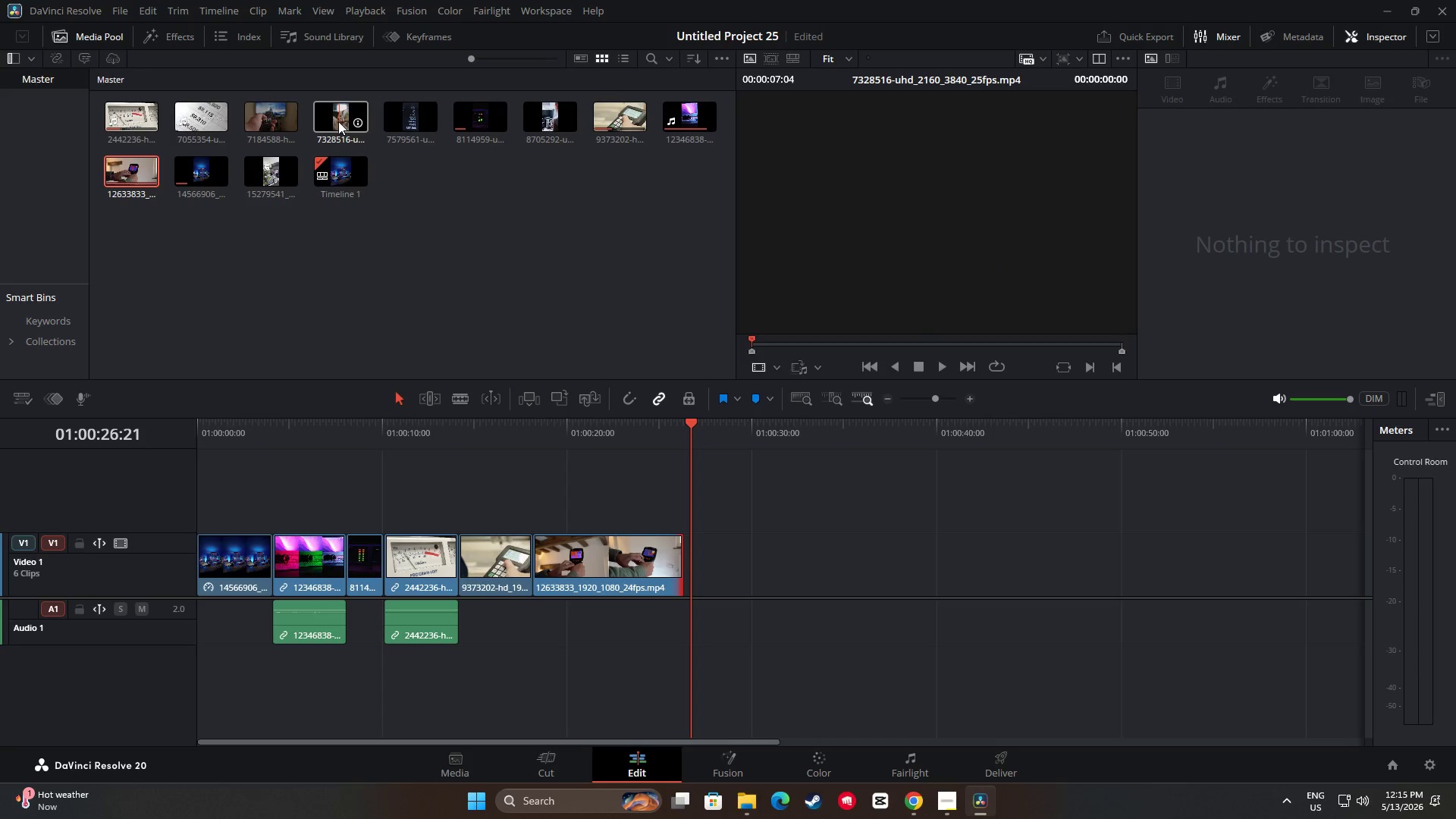 
wait(6.38)
 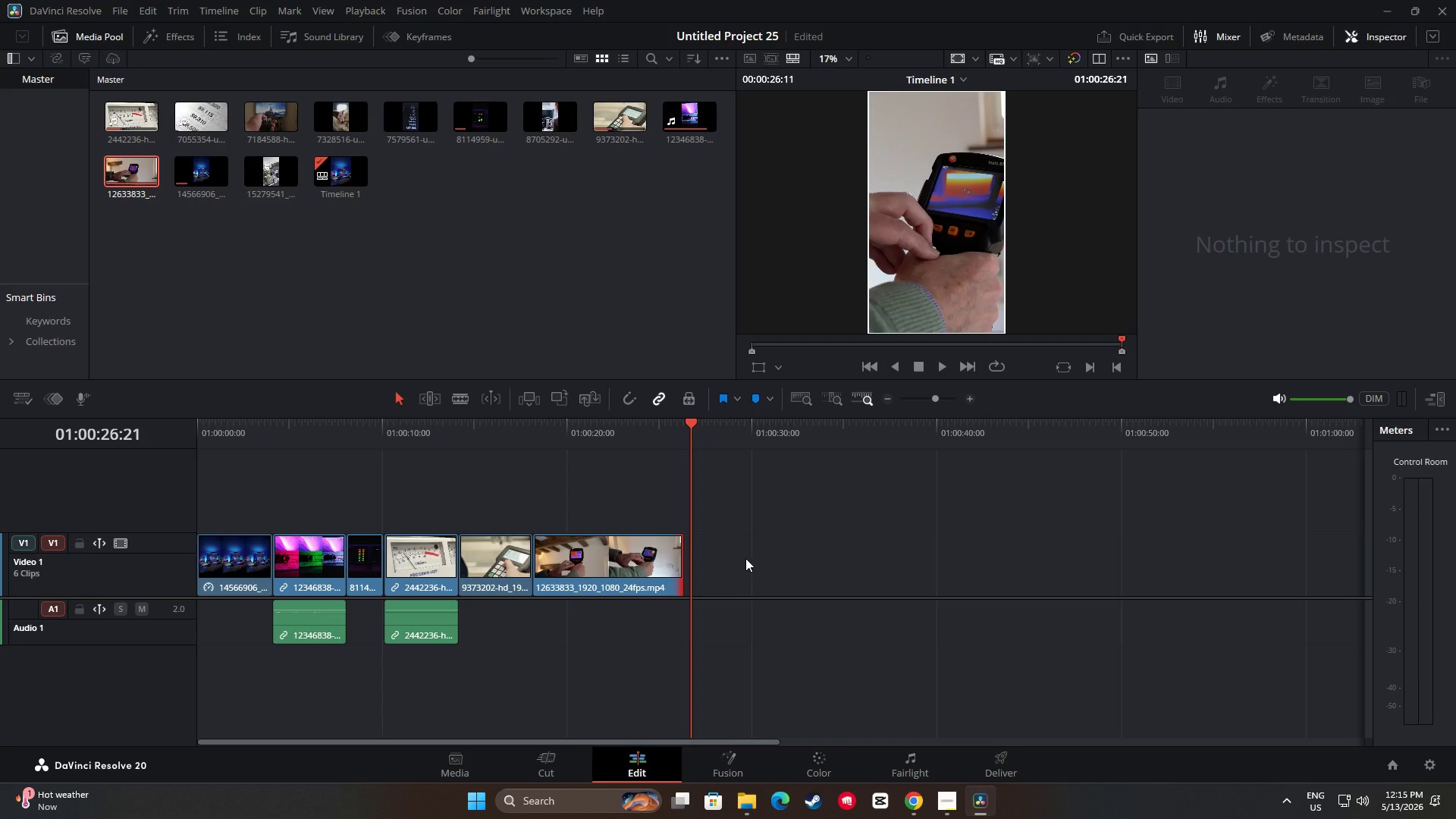 
mouse_move([283, 177])
 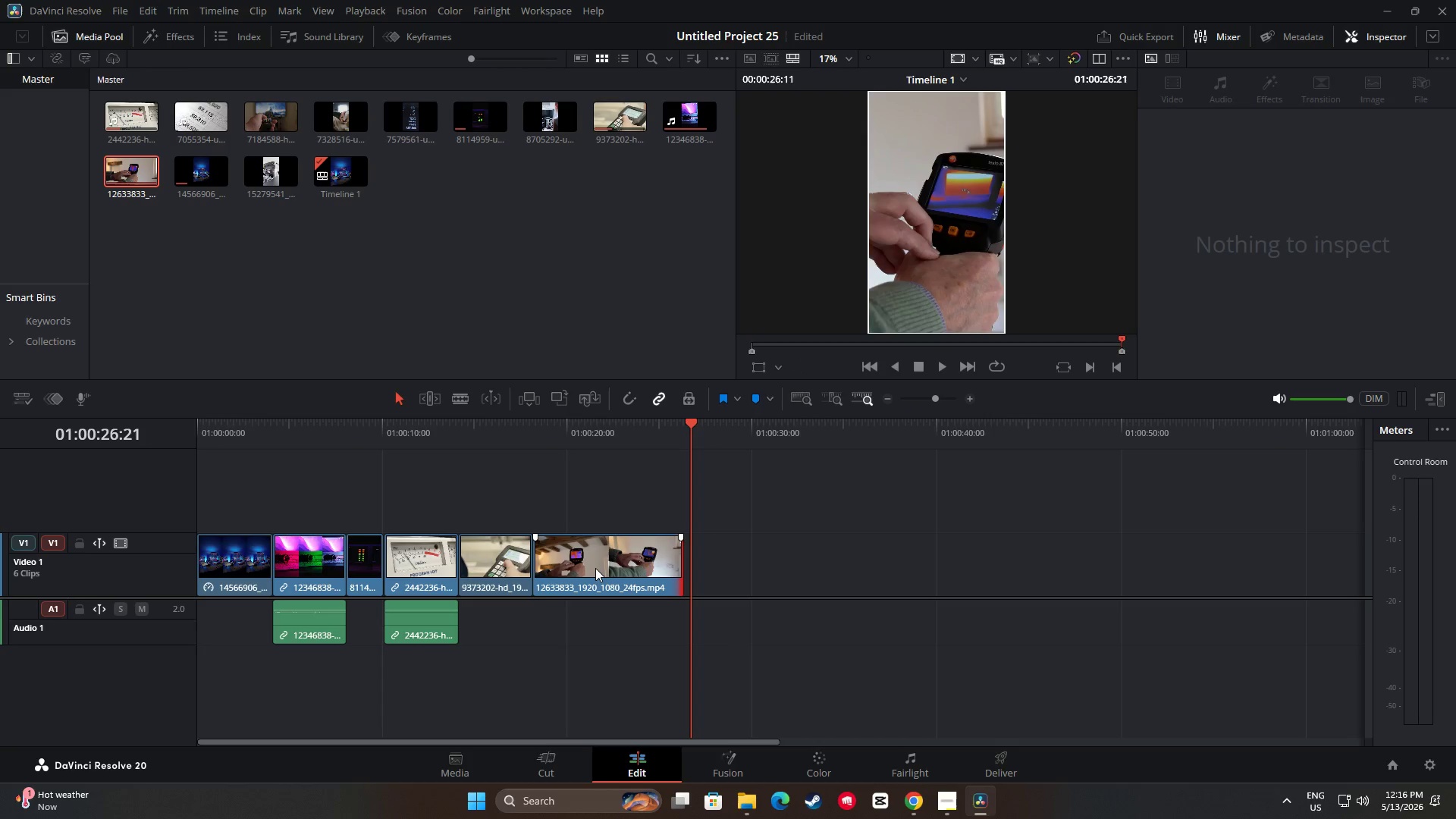 
left_click_drag(start_coordinate=[595, 570], to_coordinate=[601, 569])
 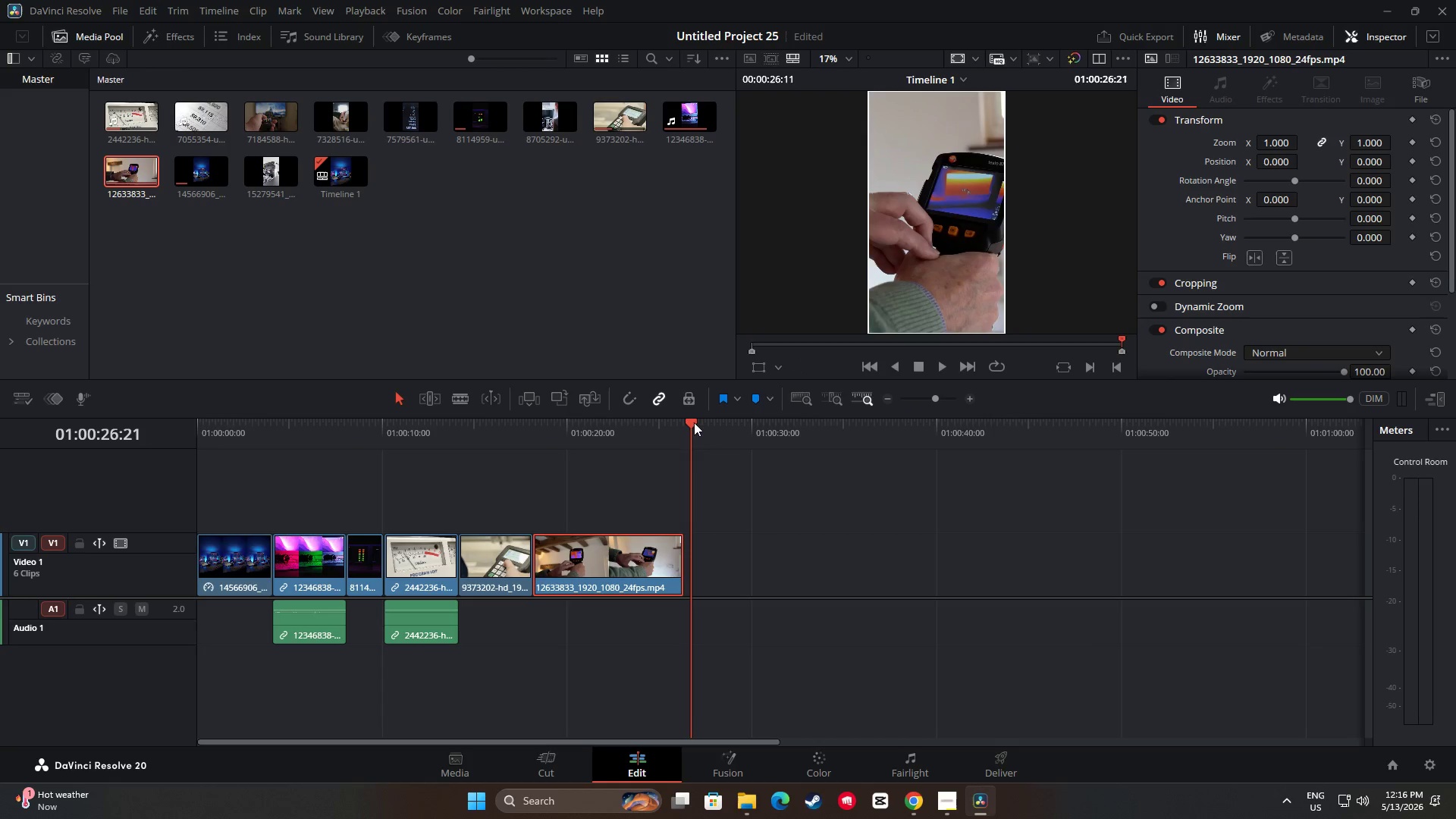 
left_click_drag(start_coordinate=[692, 422], to_coordinate=[715, 423])
 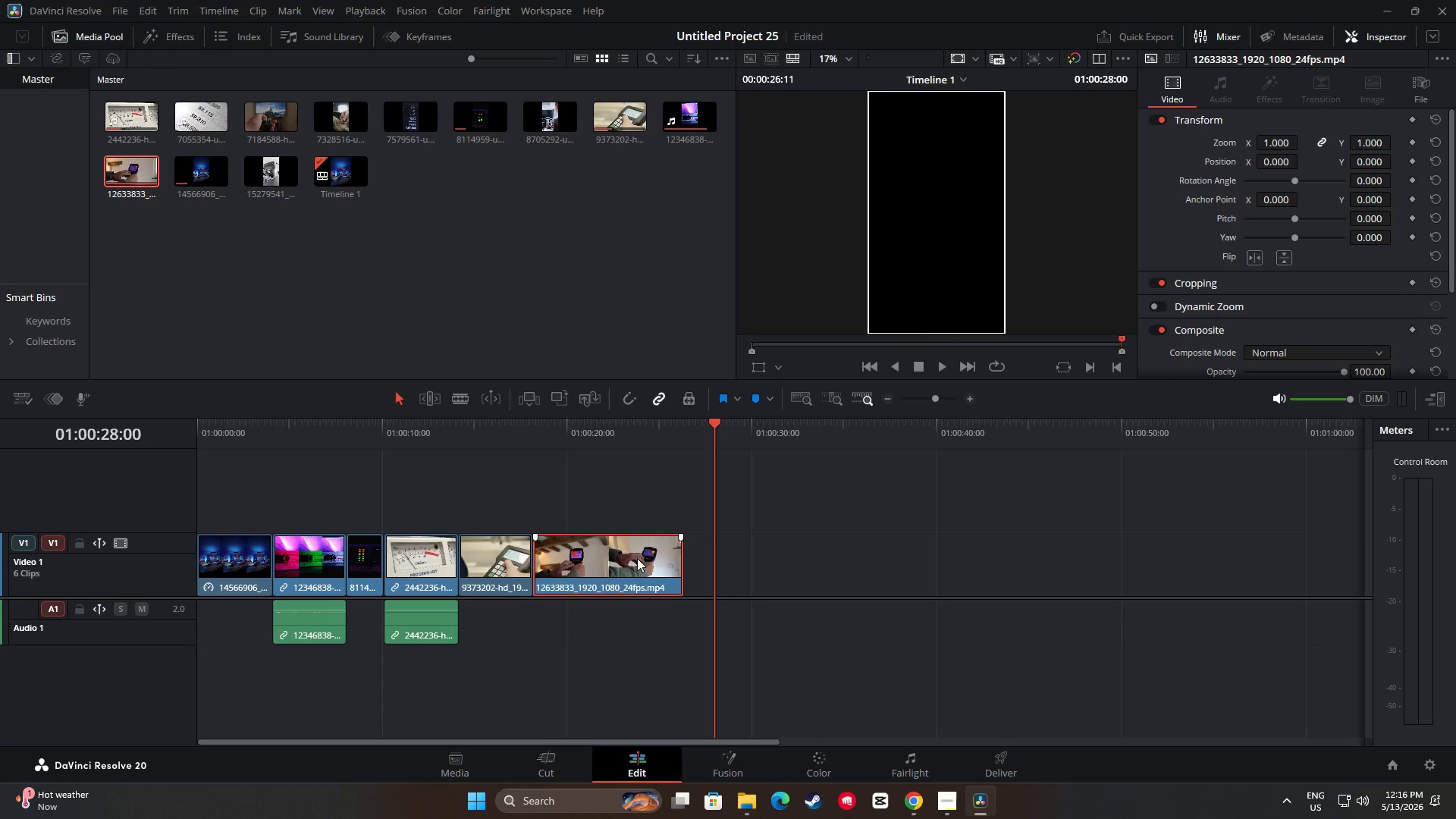 
left_click_drag(start_coordinate=[637, 558], to_coordinate=[669, 554])
 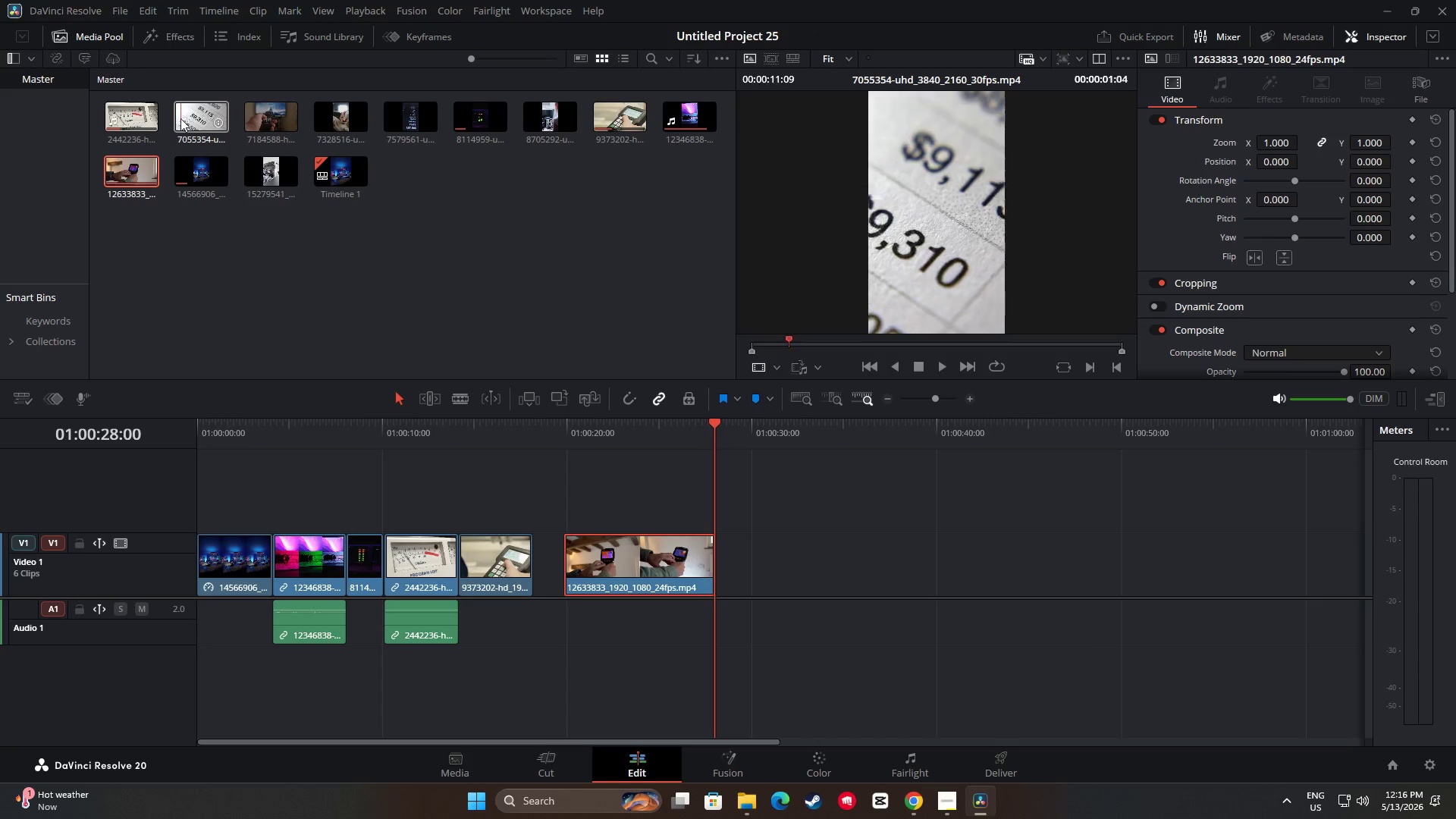 
wait(5.81)
 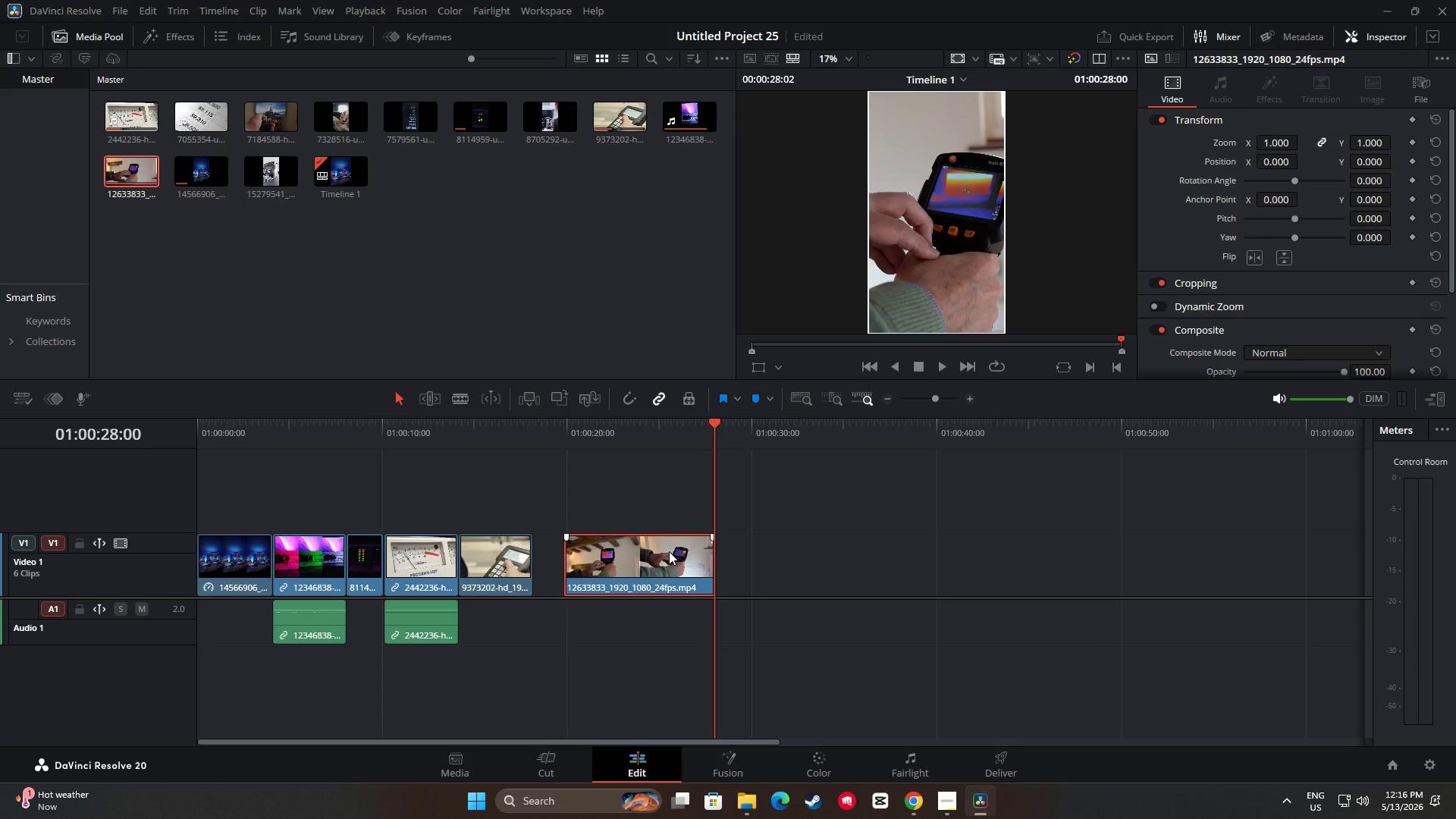 
left_click_drag(start_coordinate=[200, 119], to_coordinate=[485, 482])
 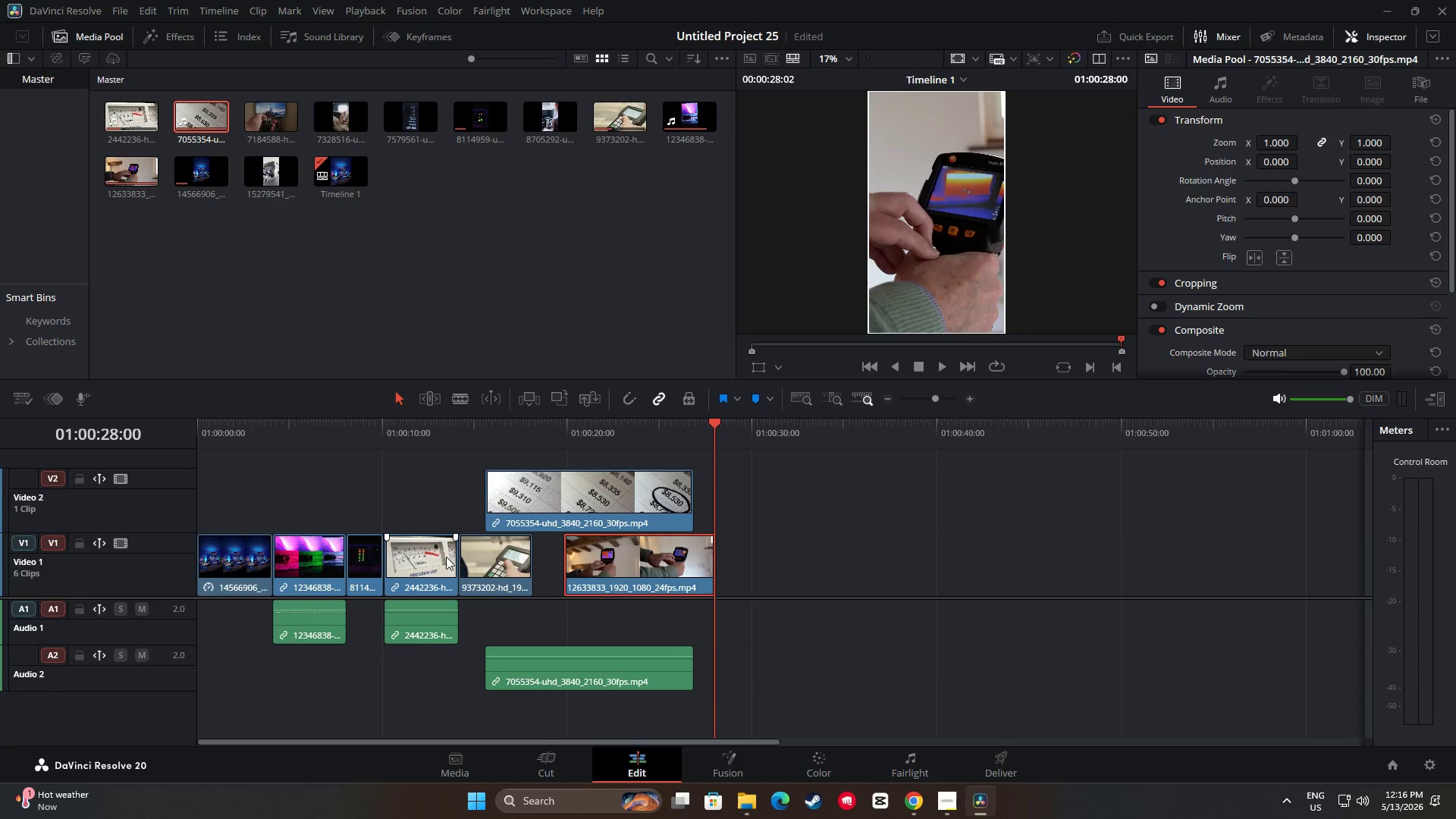 
left_click_drag(start_coordinate=[452, 557], to_coordinate=[434, 556])
 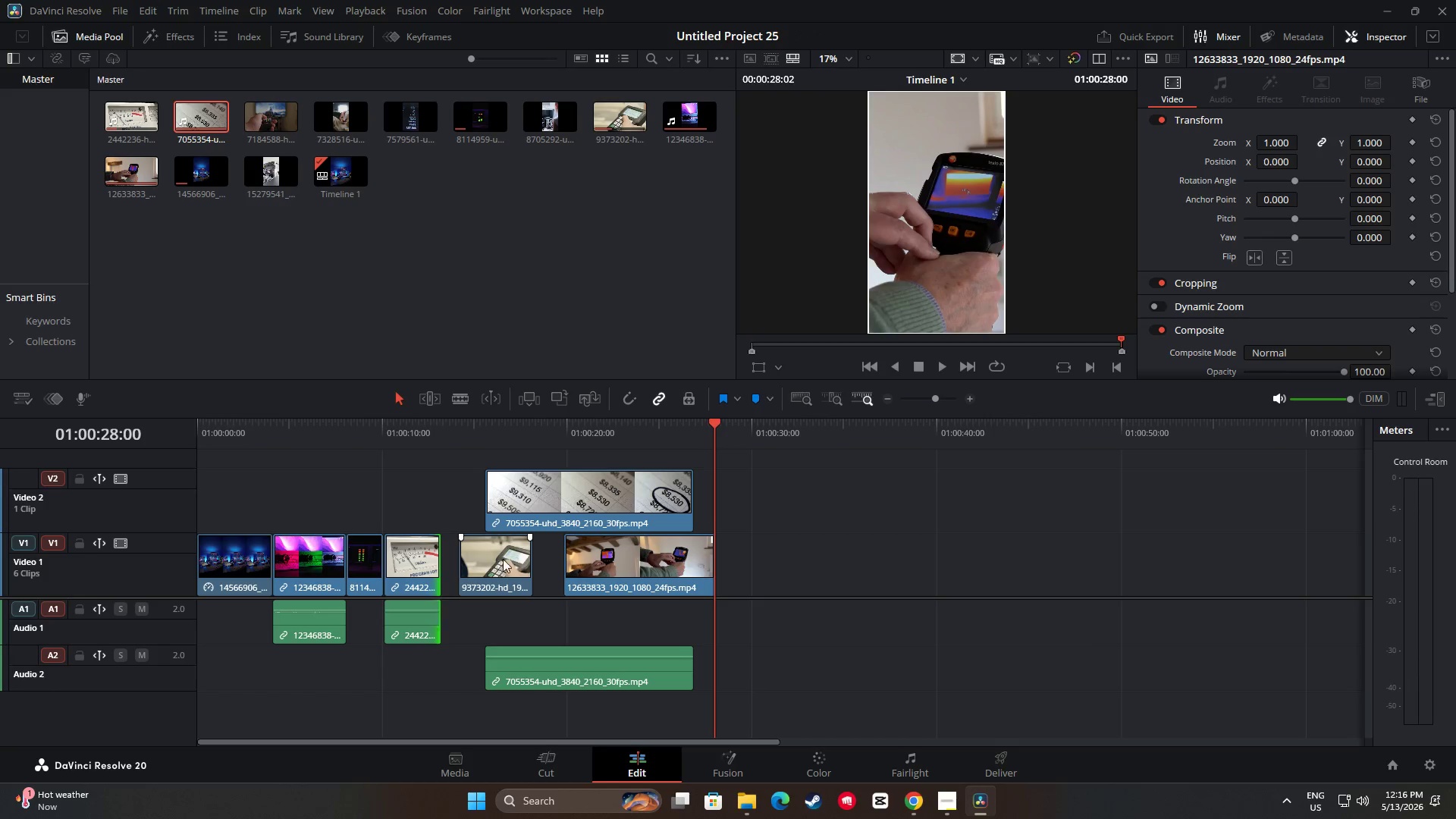 
left_click_drag(start_coordinate=[502, 559], to_coordinate=[485, 560])
 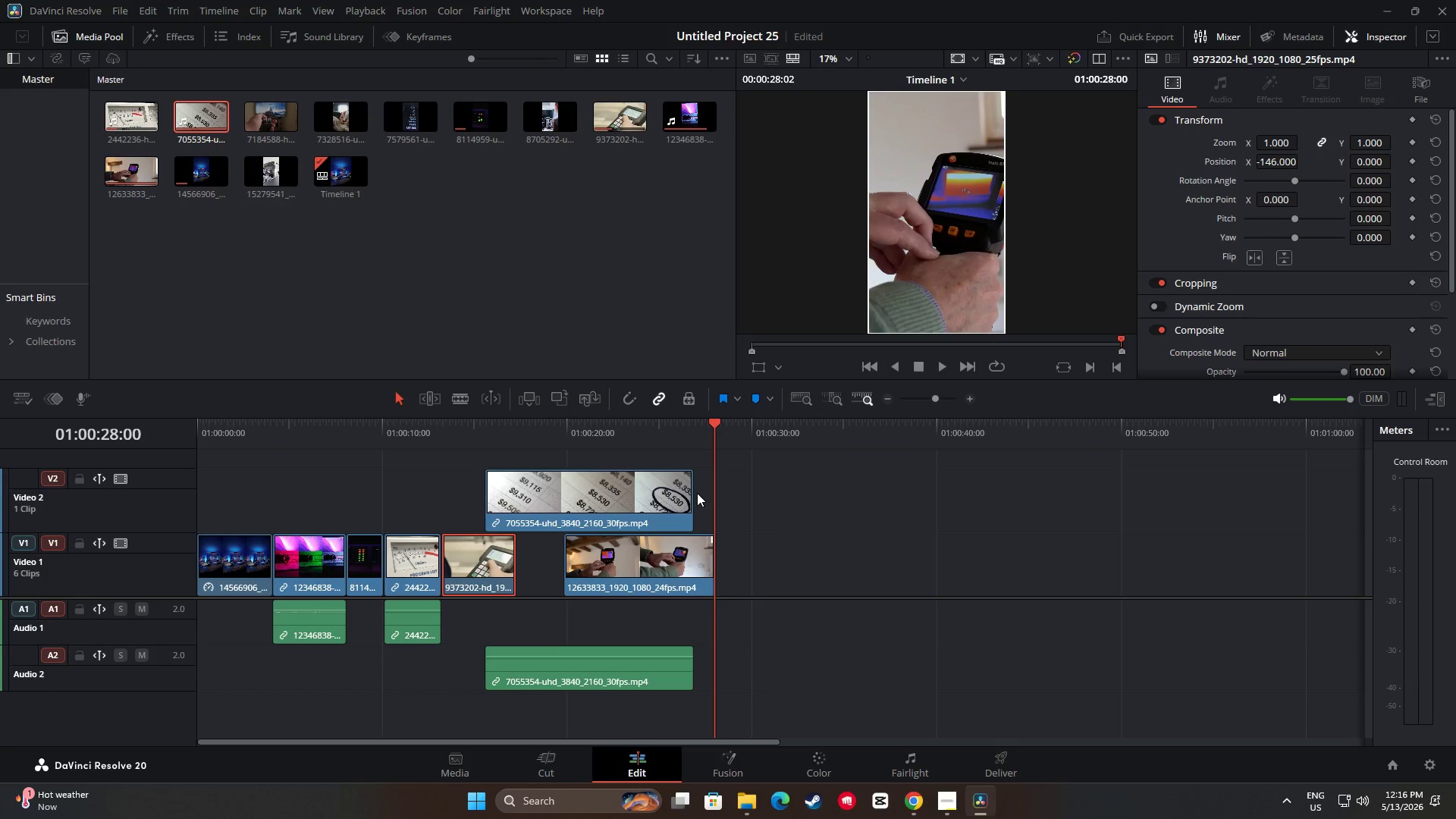 
left_click_drag(start_coordinate=[687, 495], to_coordinate=[535, 500])
 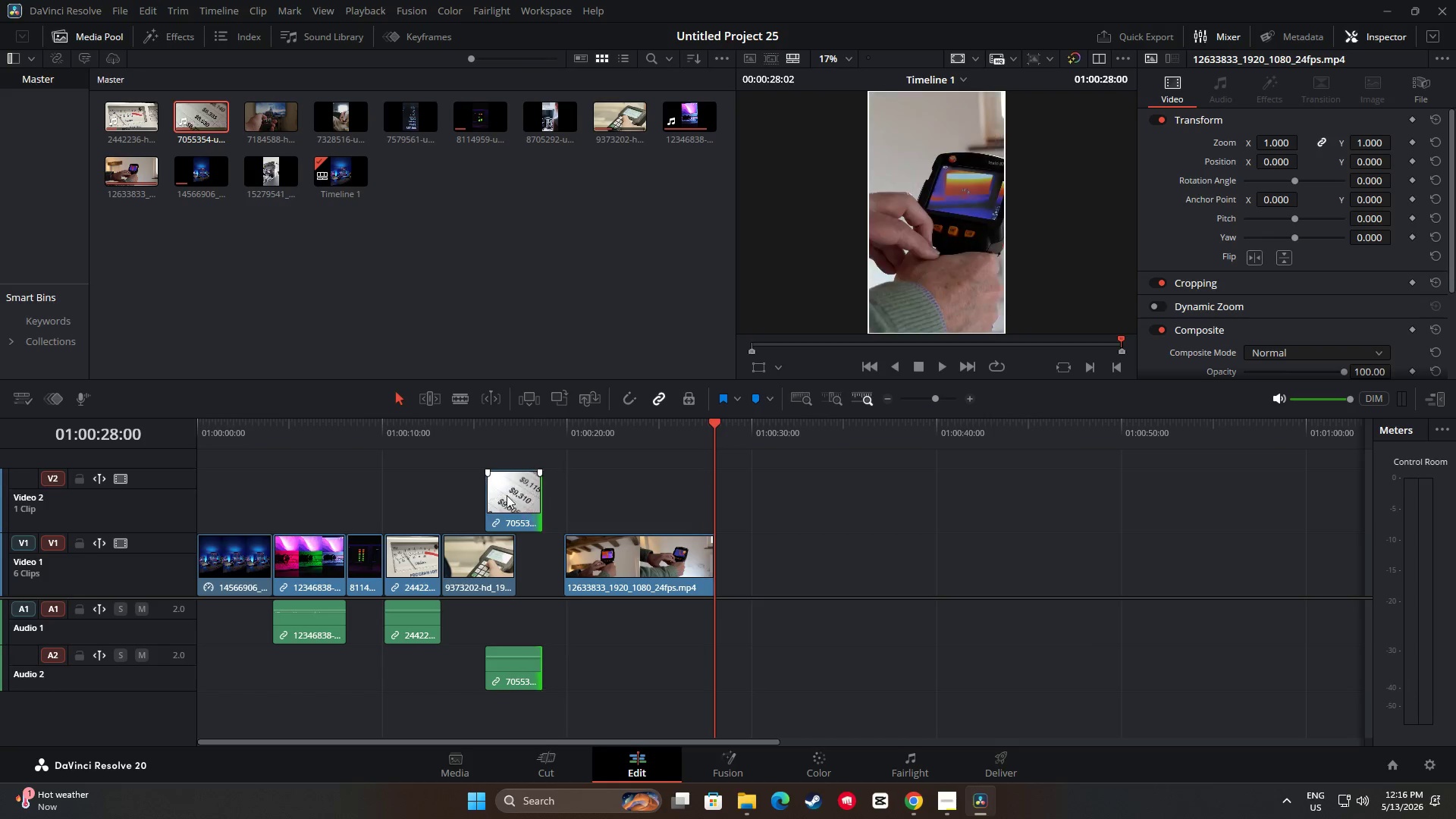 
left_click_drag(start_coordinate=[513, 495], to_coordinate=[537, 497])
 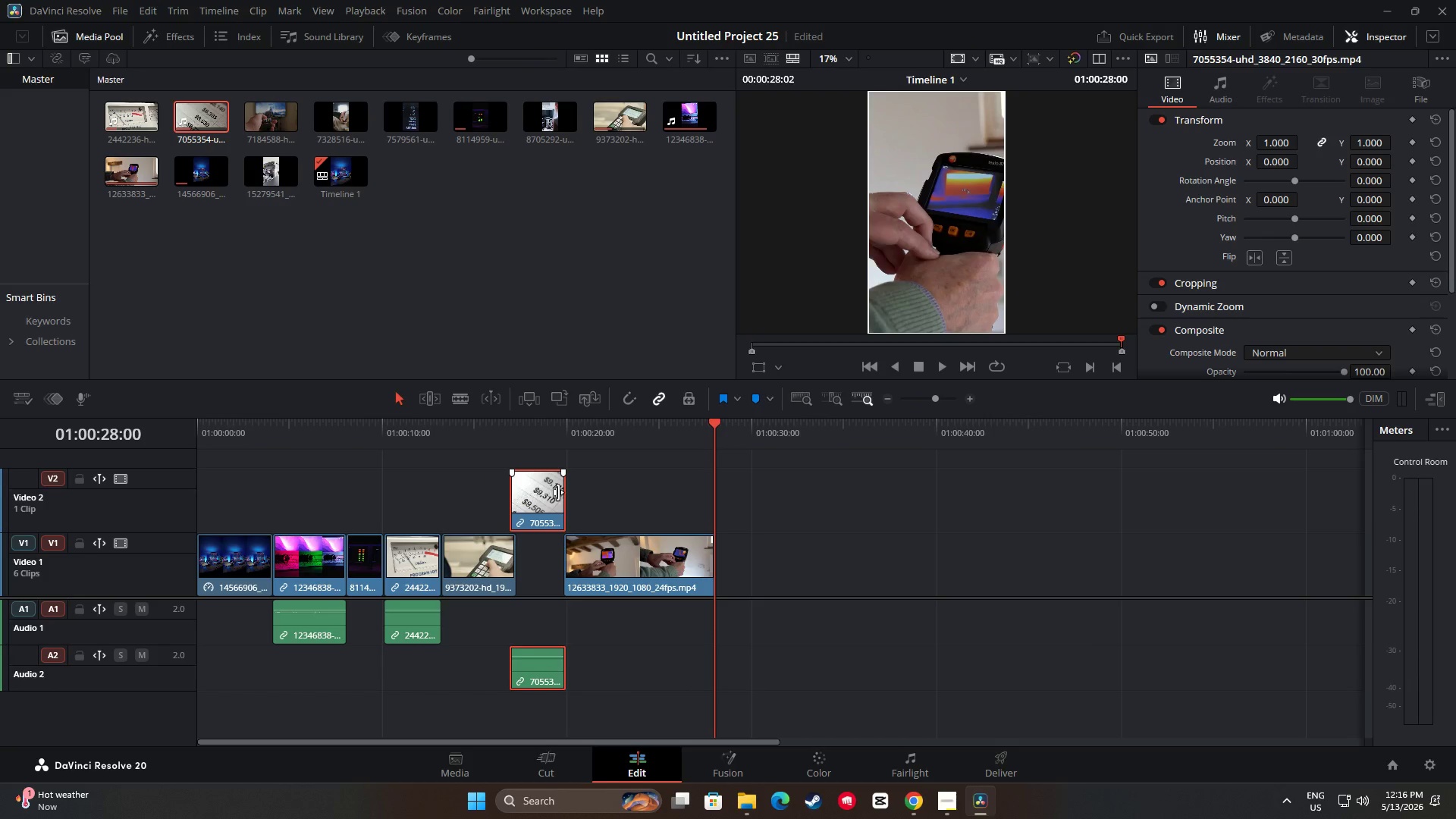 
left_click_drag(start_coordinate=[558, 492], to_coordinate=[554, 494])
 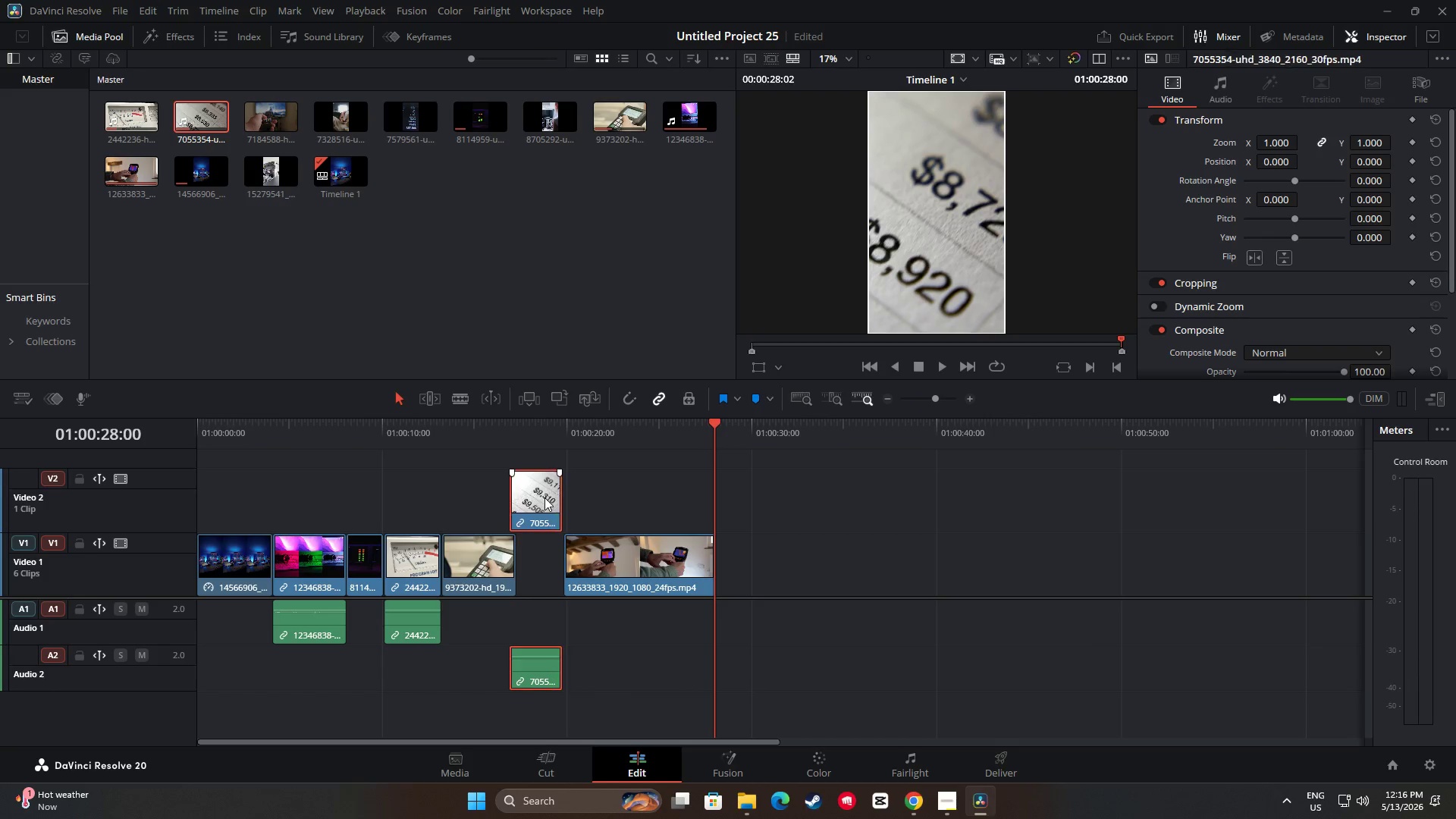 
left_click_drag(start_coordinate=[544, 497], to_coordinate=[548, 497])
 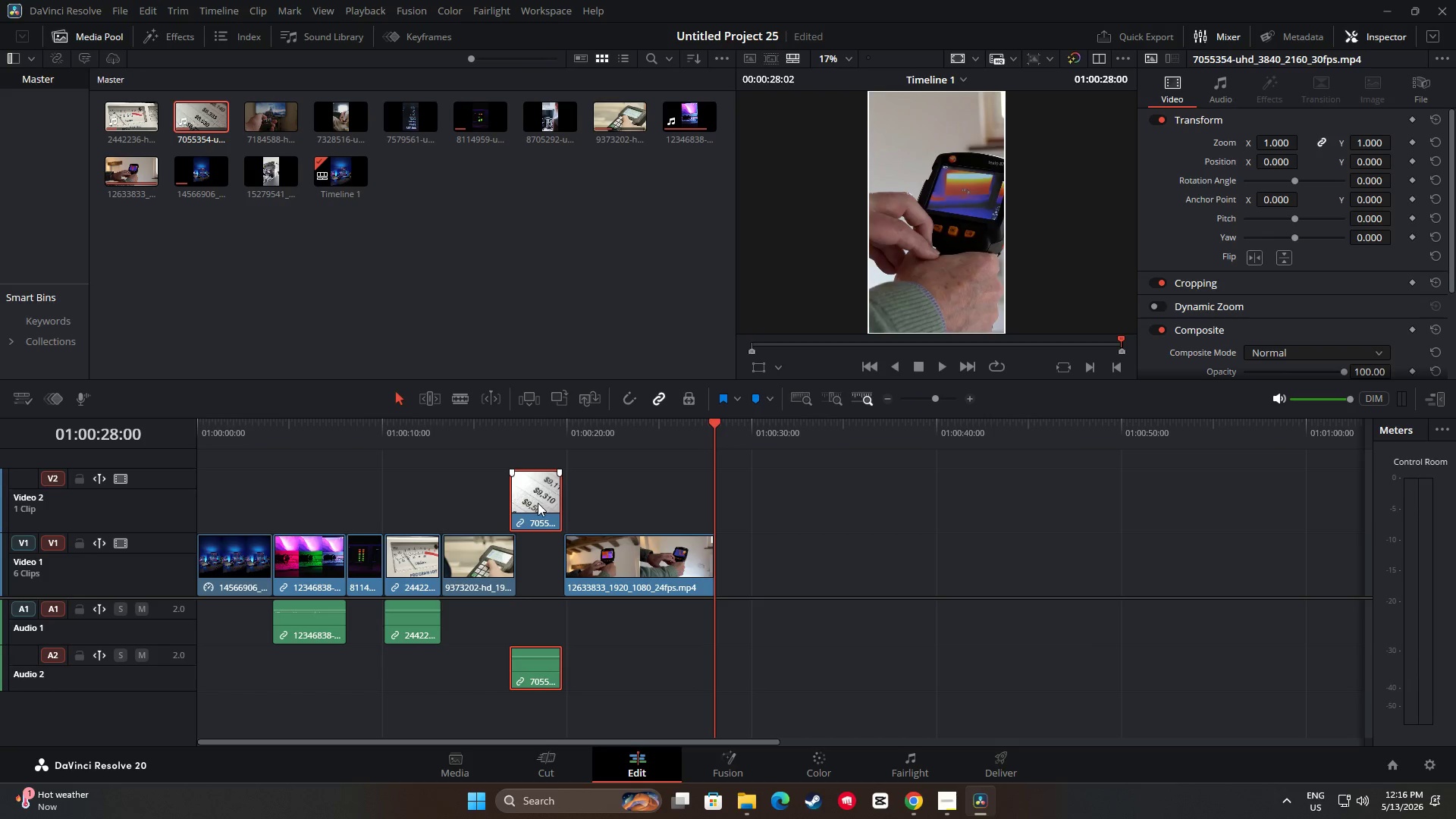 
left_click_drag(start_coordinate=[540, 503], to_coordinate=[542, 549])
 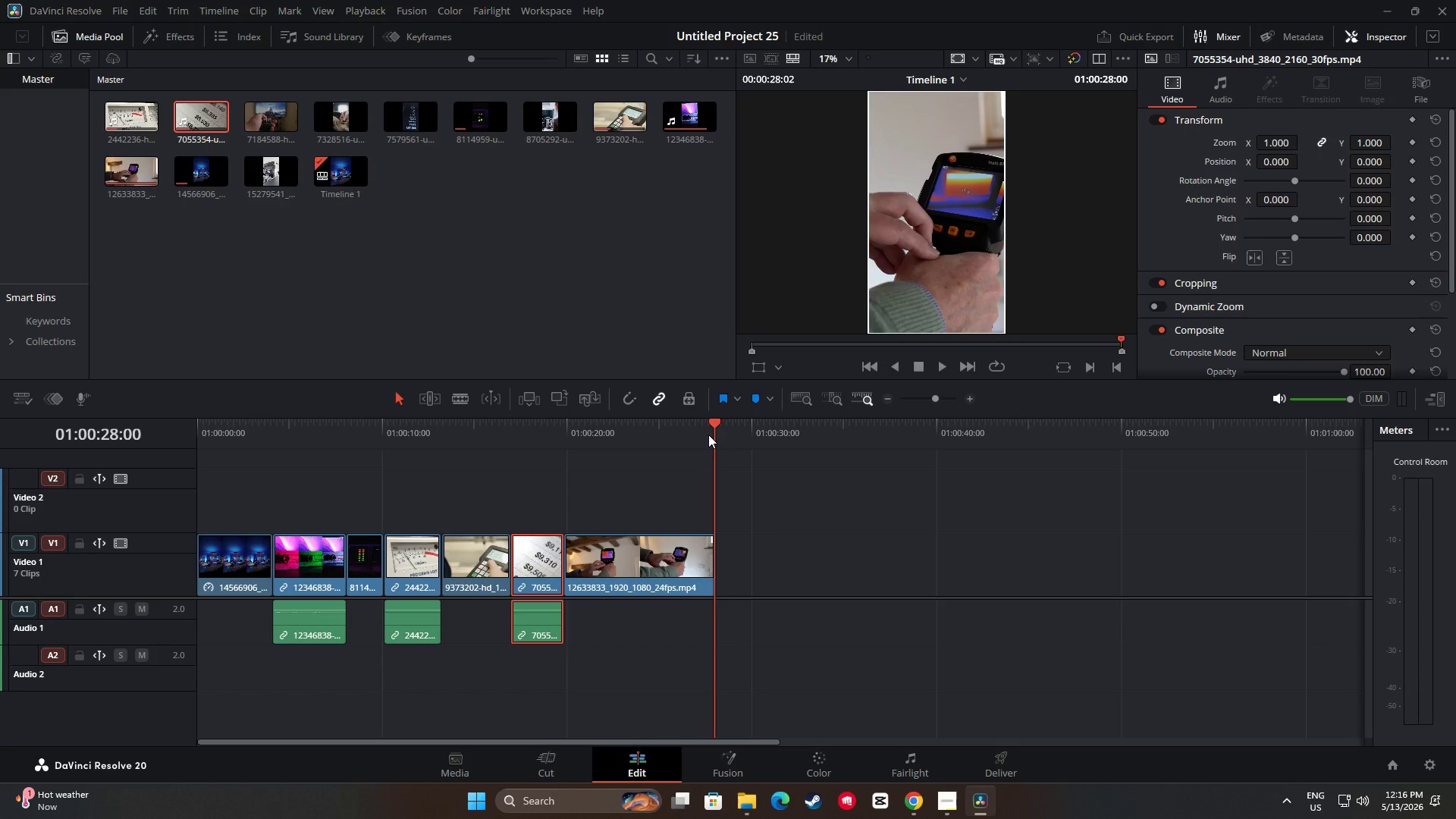 
left_click_drag(start_coordinate=[708, 432], to_coordinate=[469, 463])
 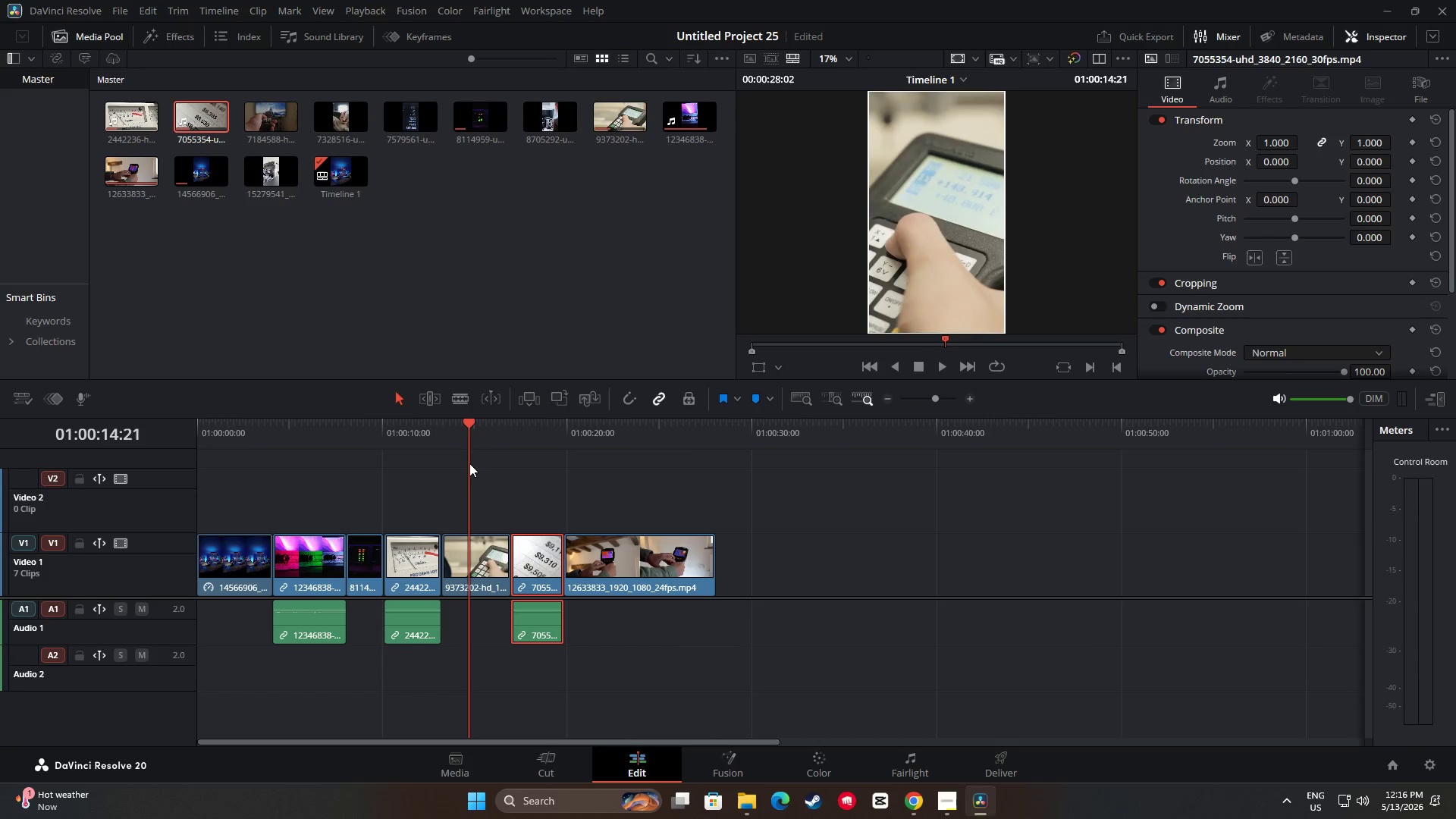 
key(Space)
 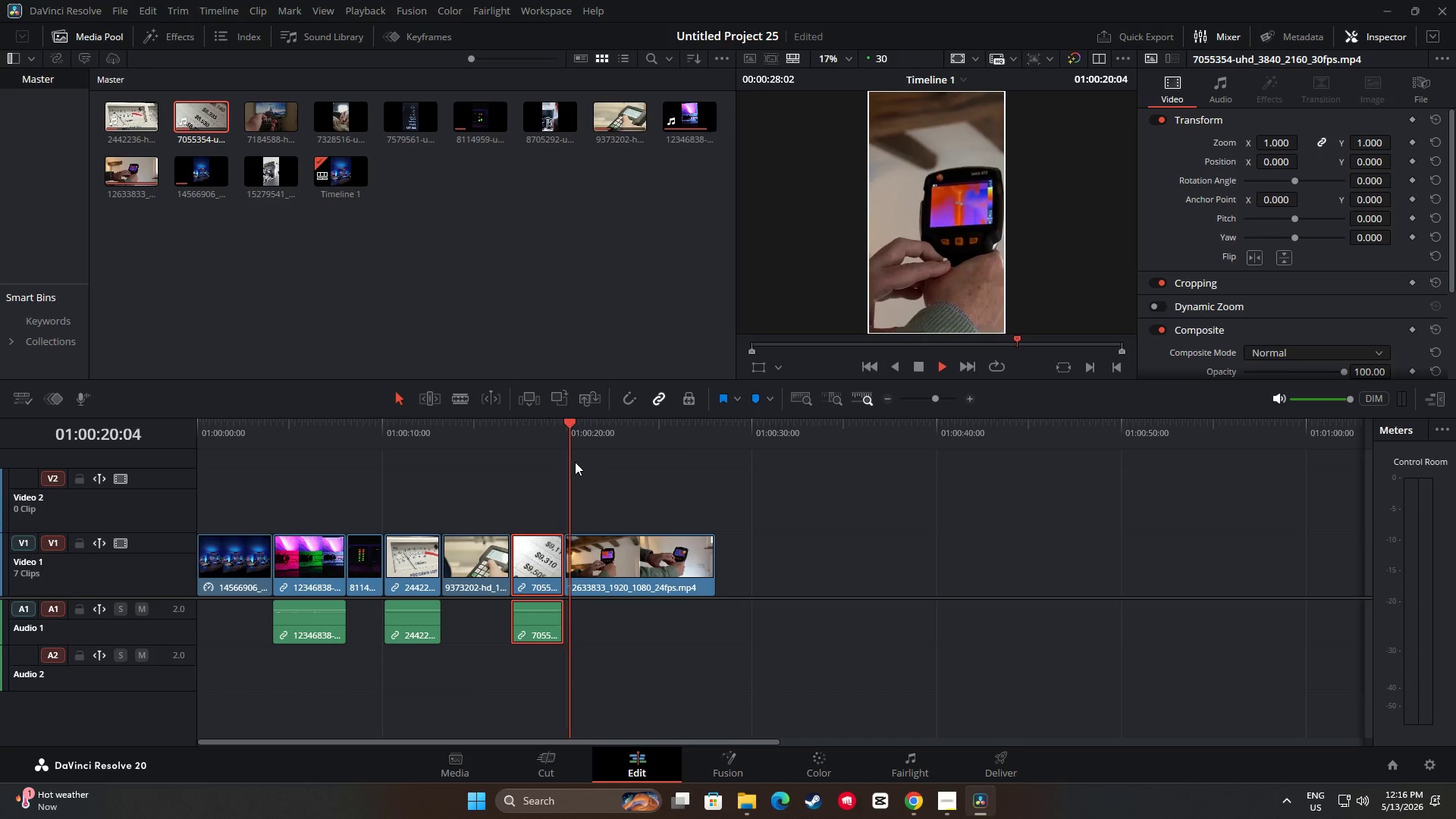 
wait(10.52)
 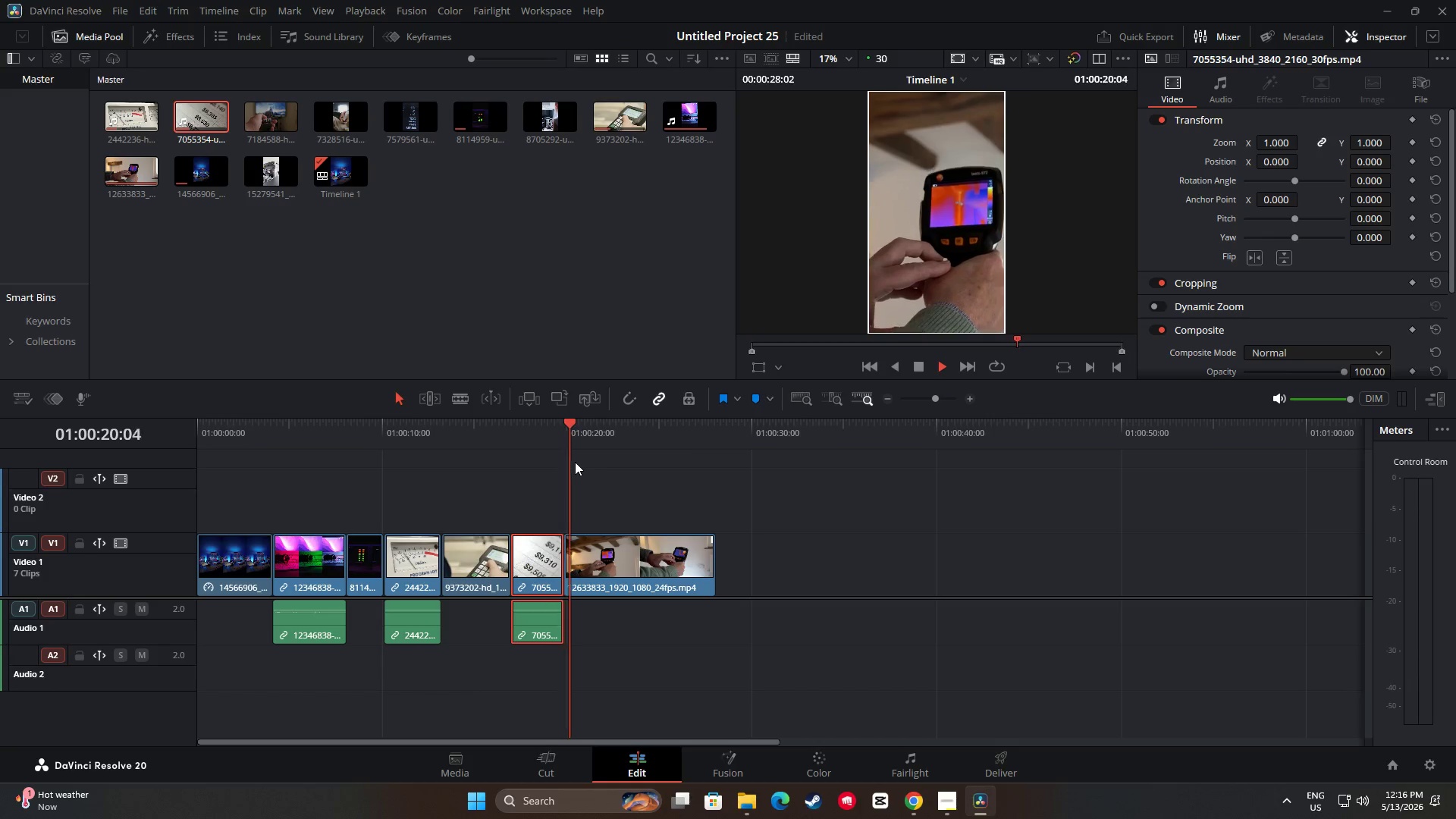 
key(Space)
 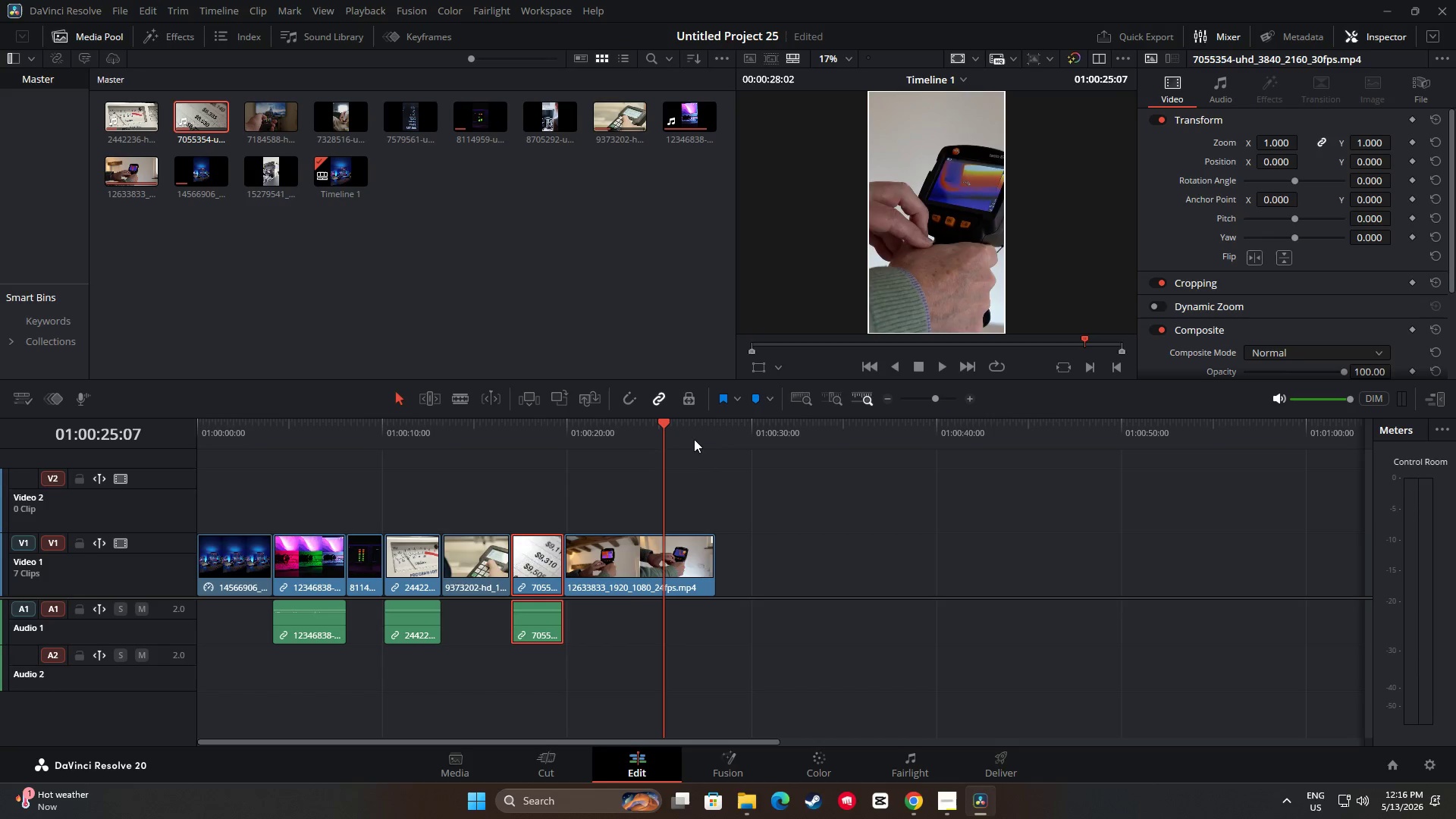 
key(Space)
 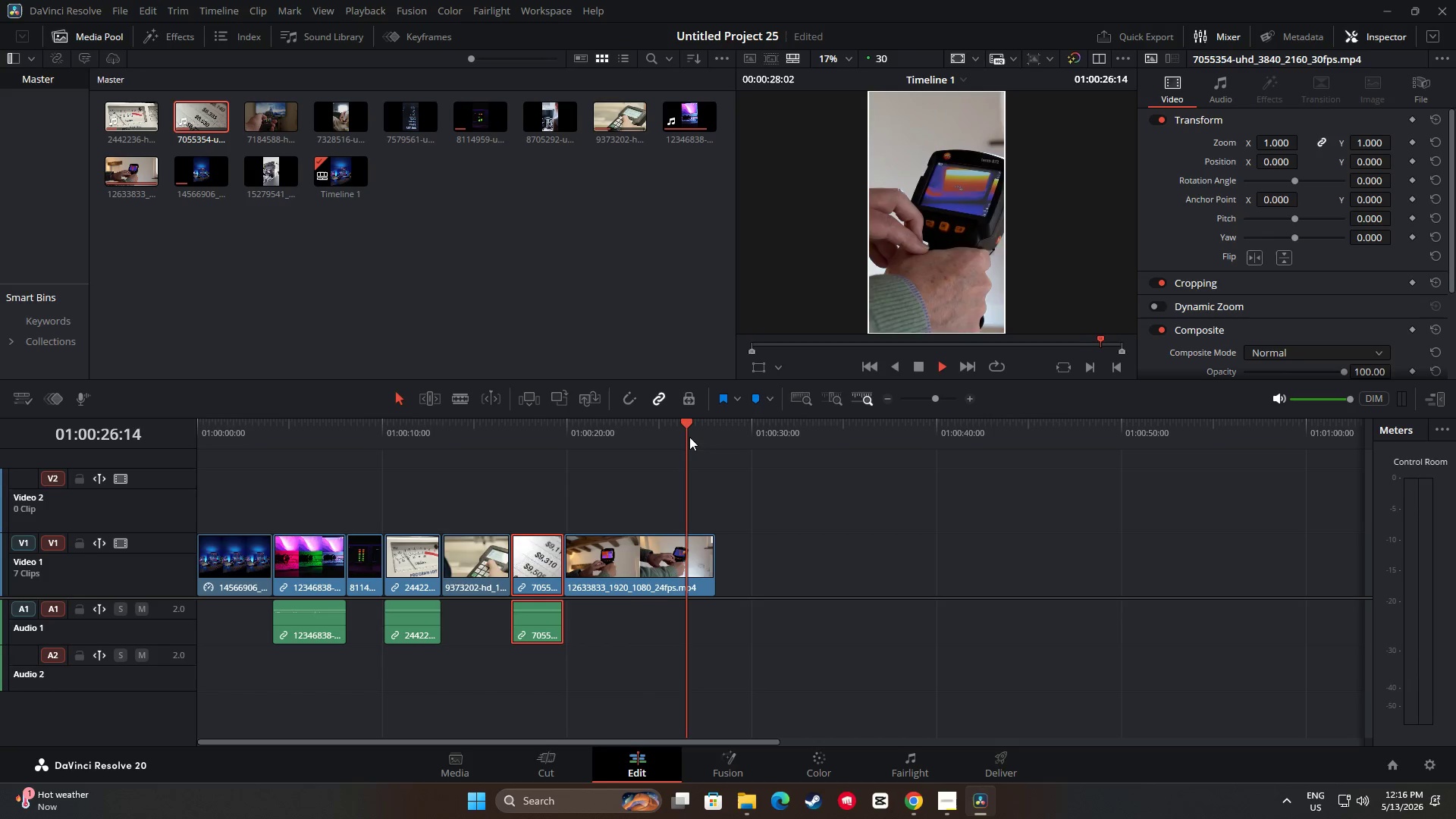 
key(Space)
 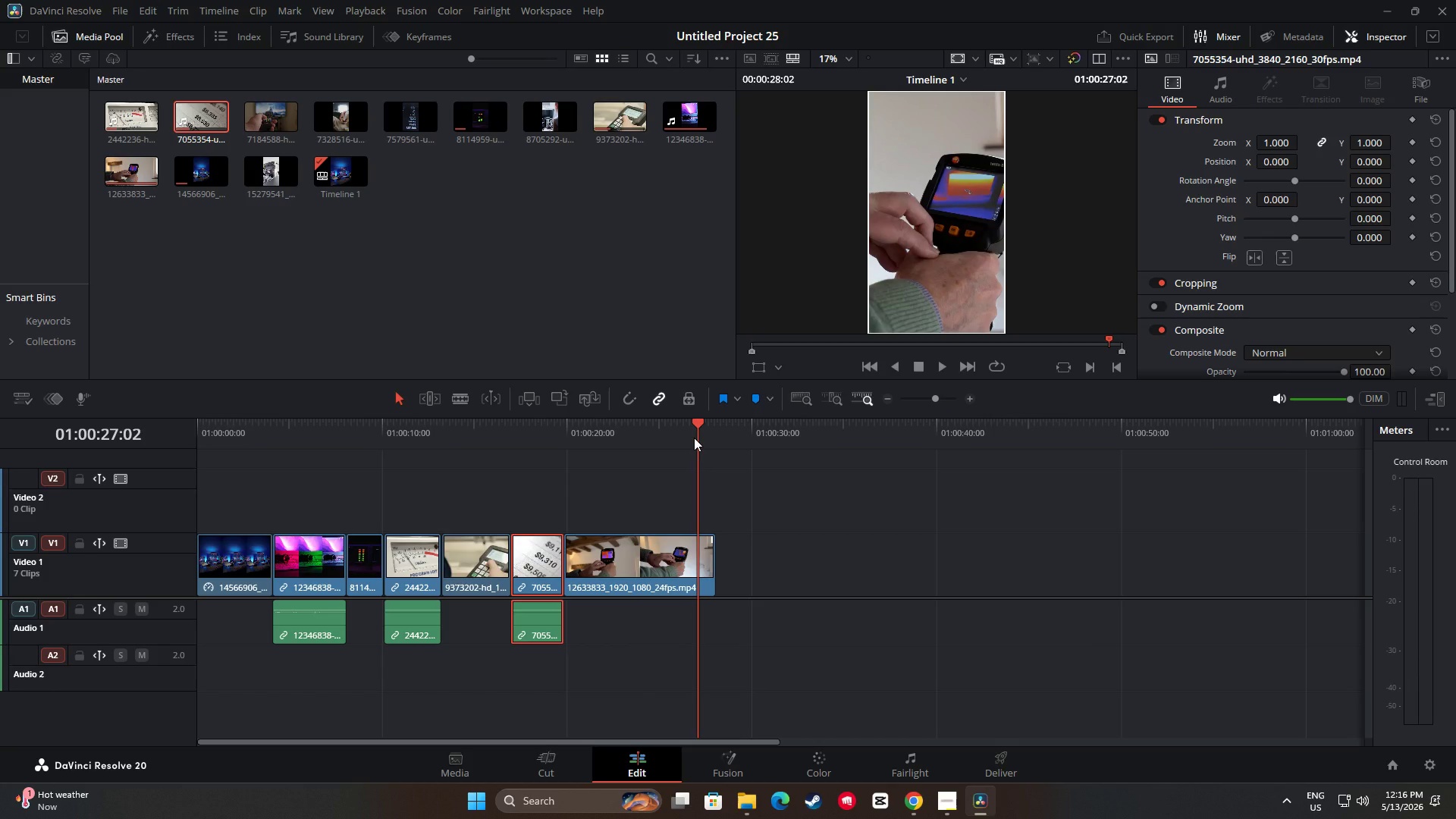 
wait(7.61)
 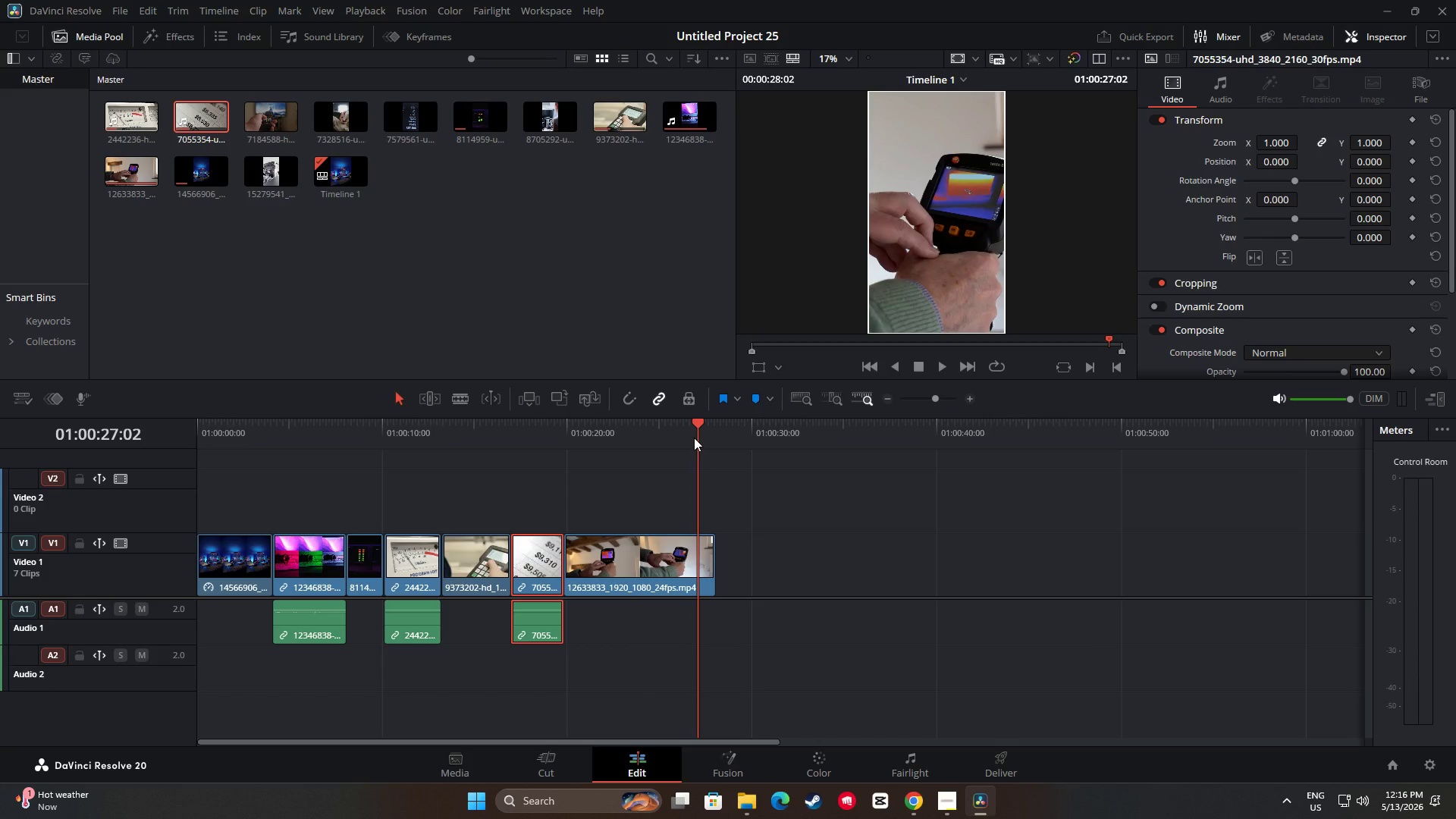 
key(Space)
 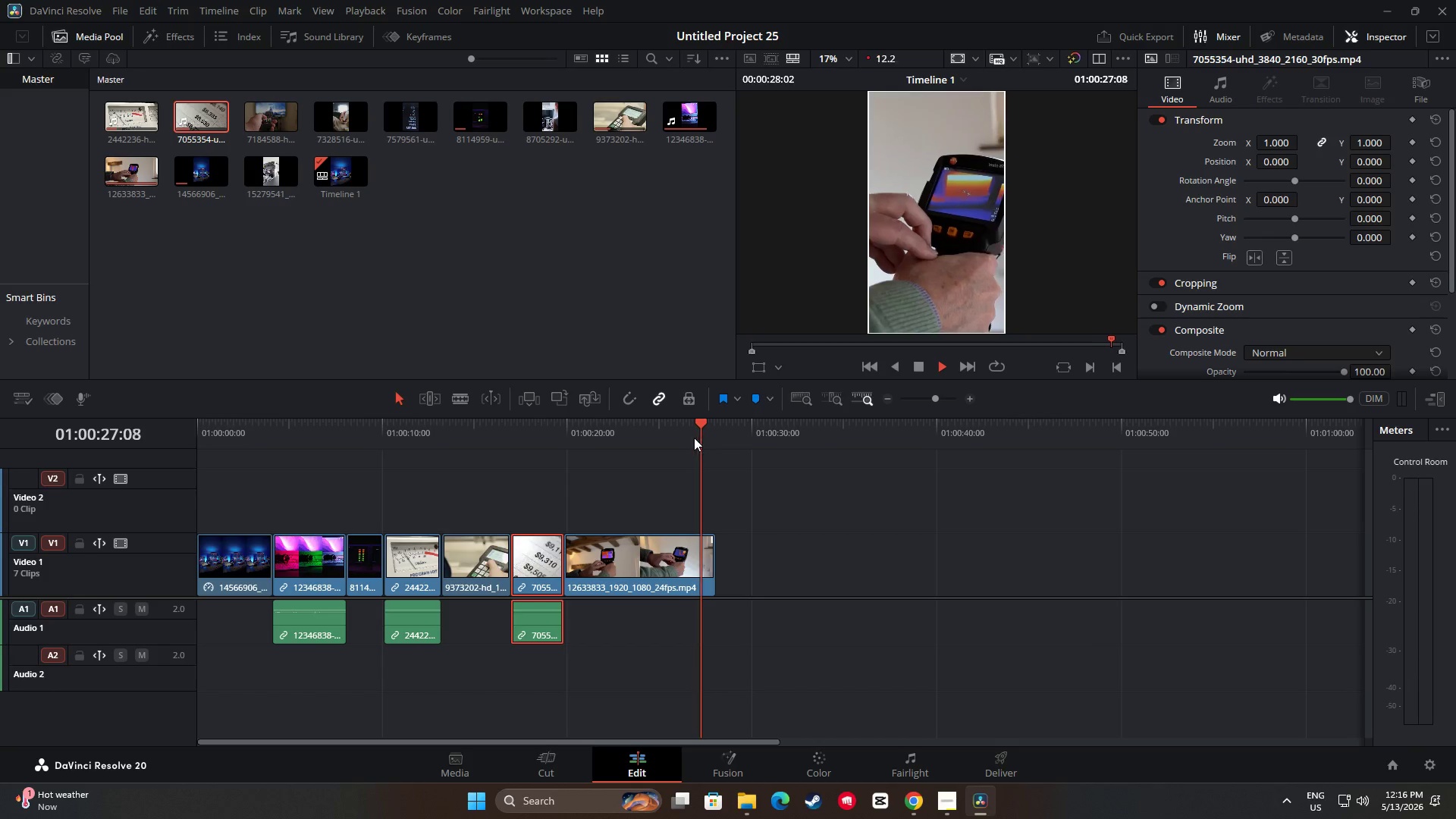 
key(Space)
 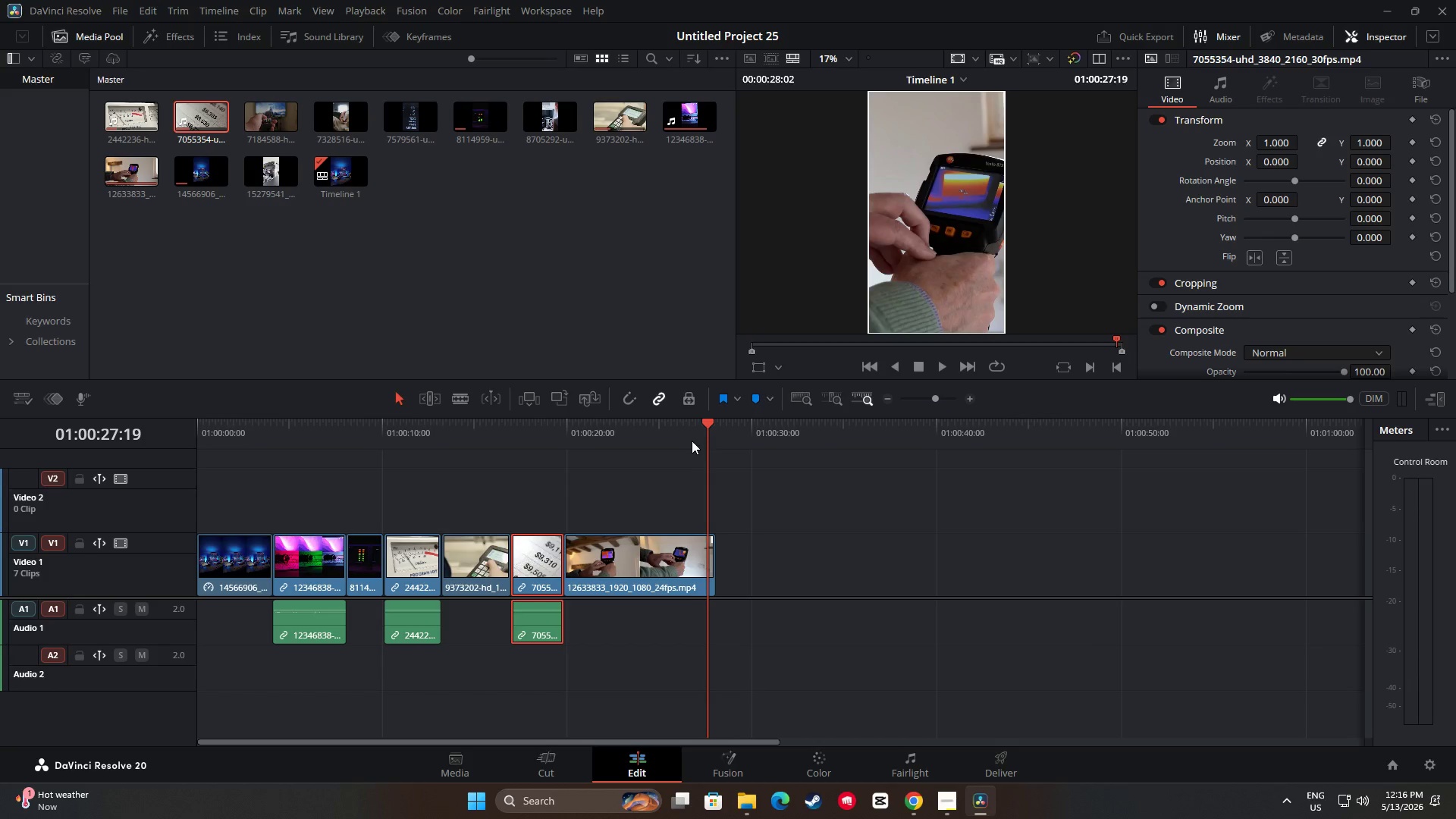 
key(Space)
 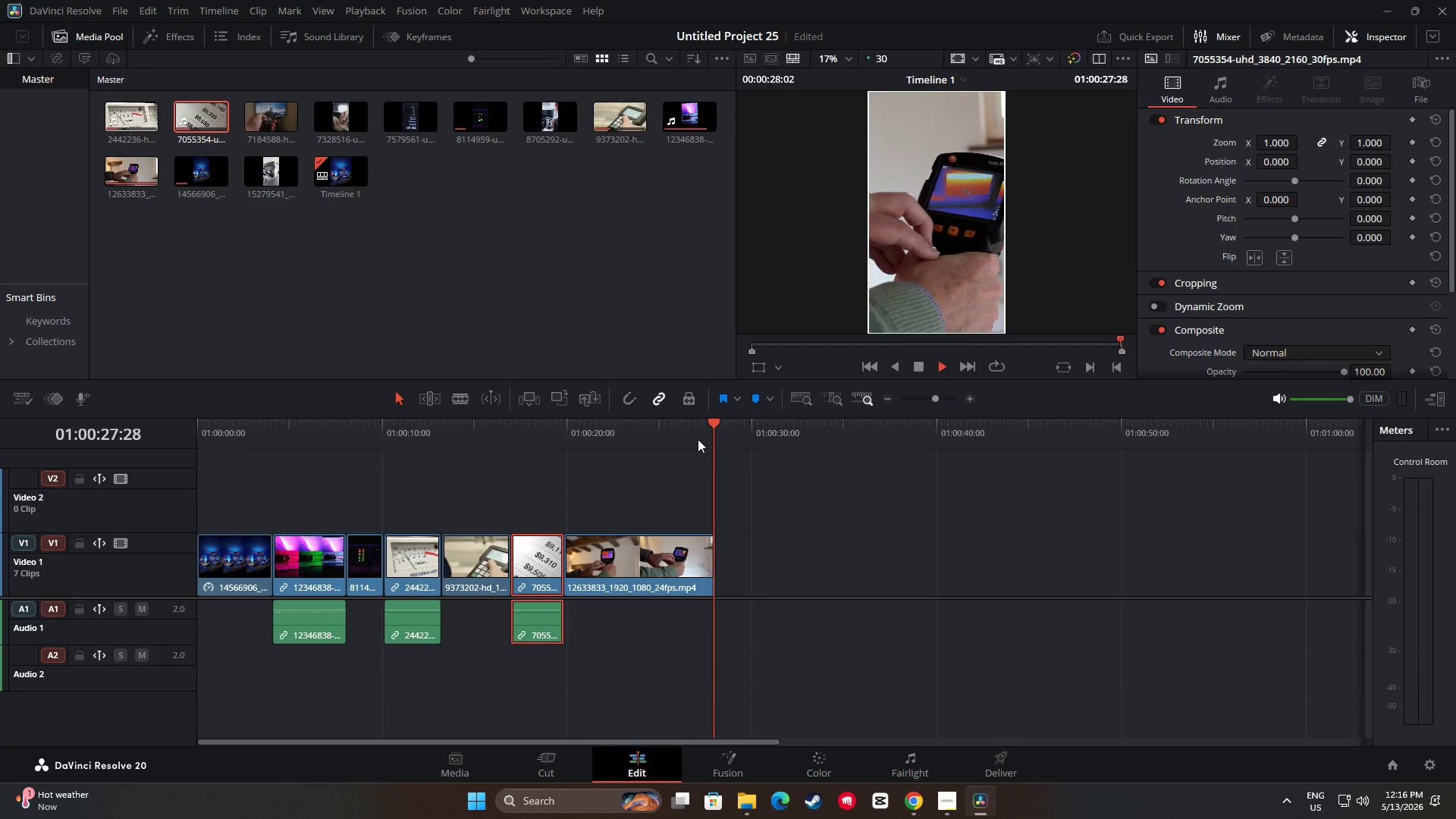 
key(Space)
 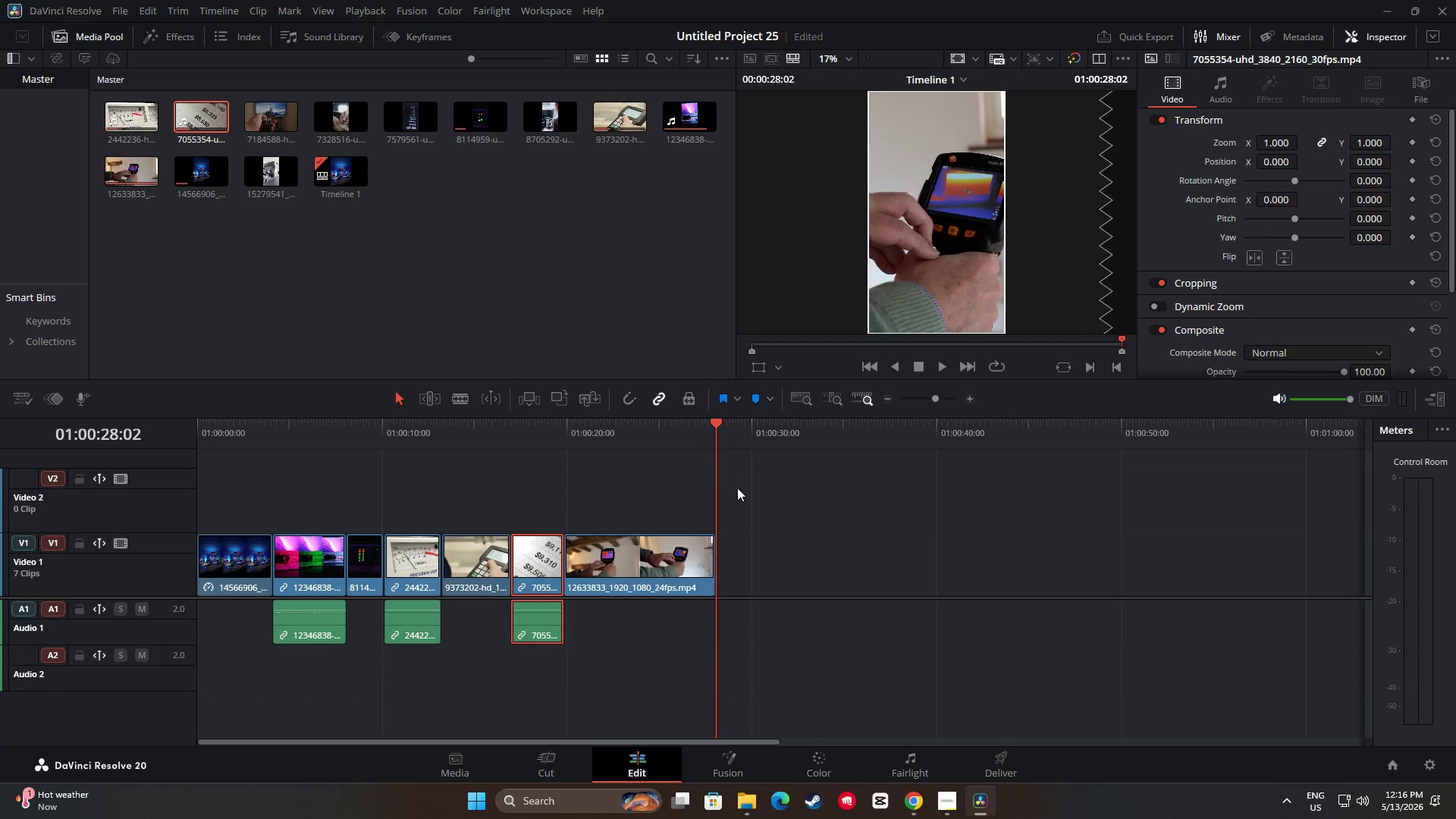 
key(Space)
 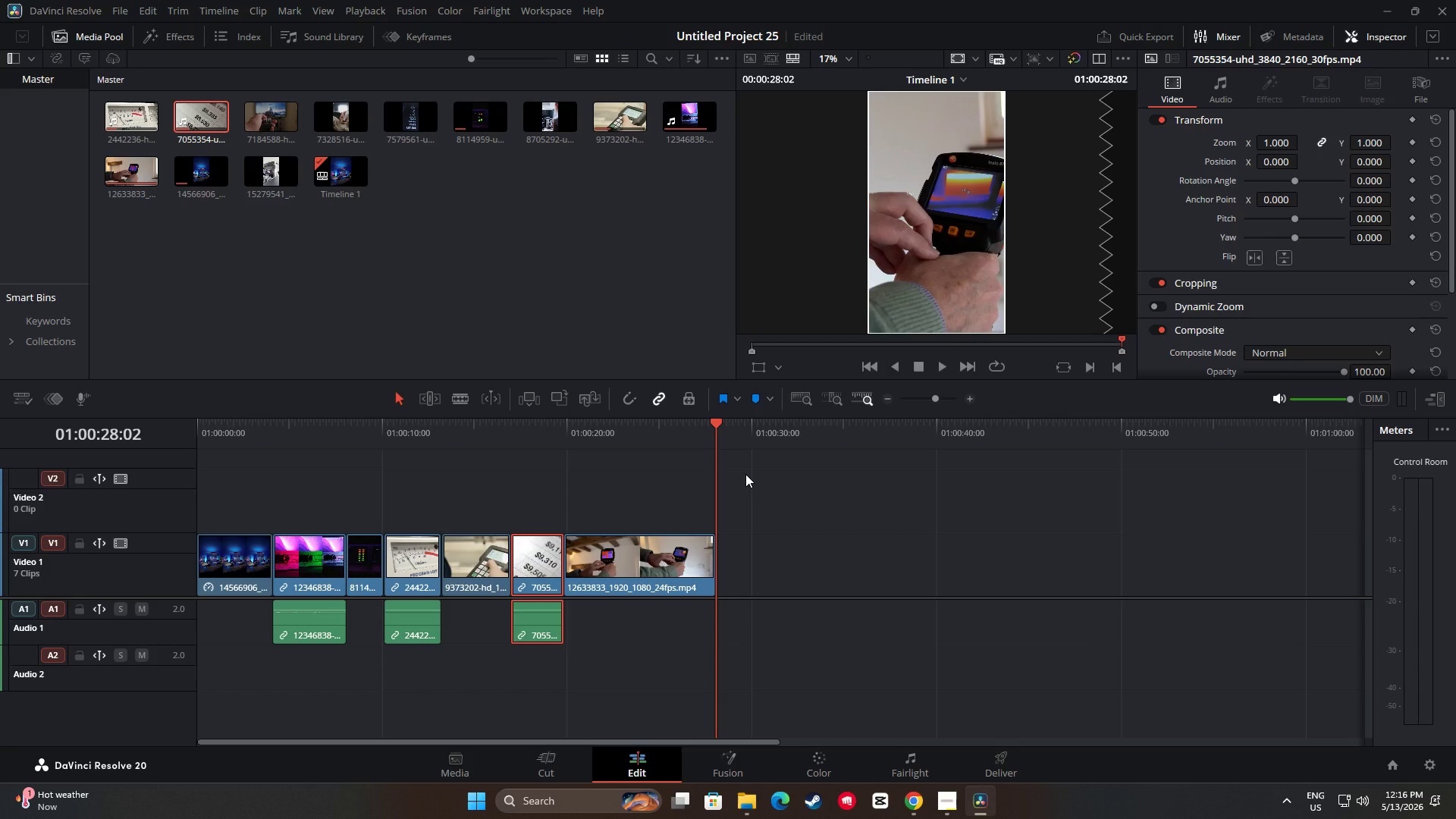 
key(Space)
 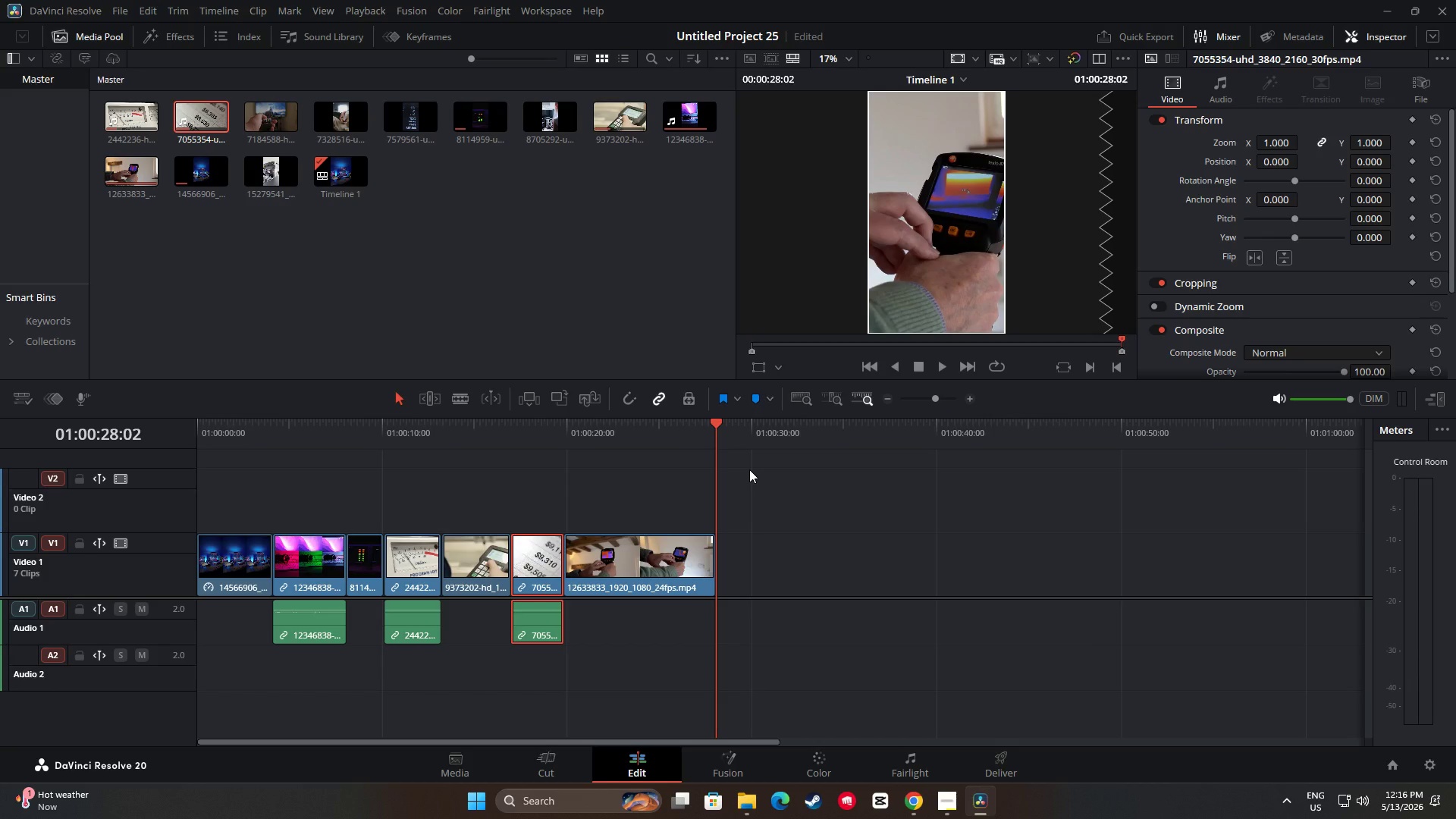 
key(Space)
 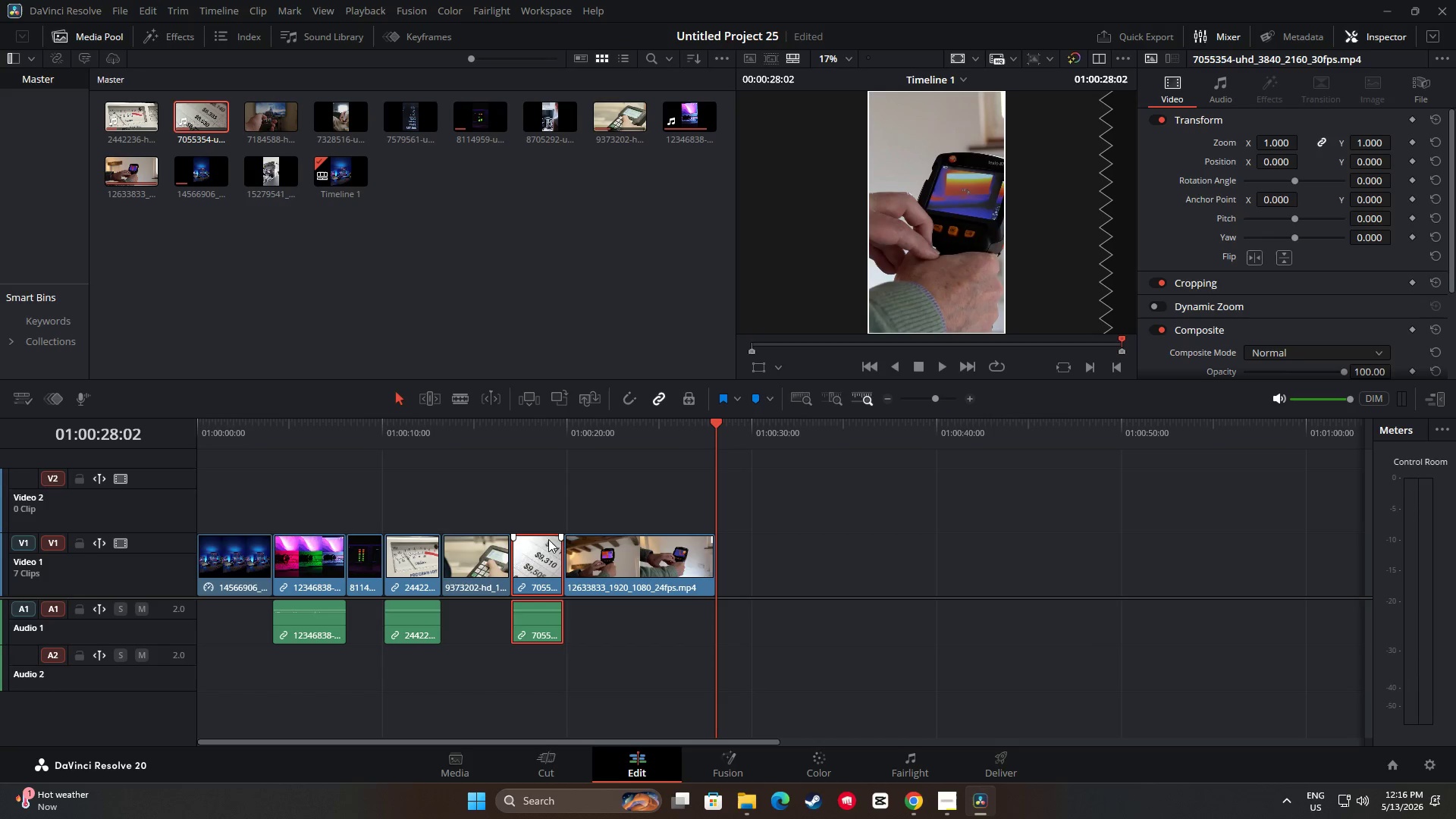 
left_click_drag(start_coordinate=[547, 543], to_coordinate=[764, 501])
 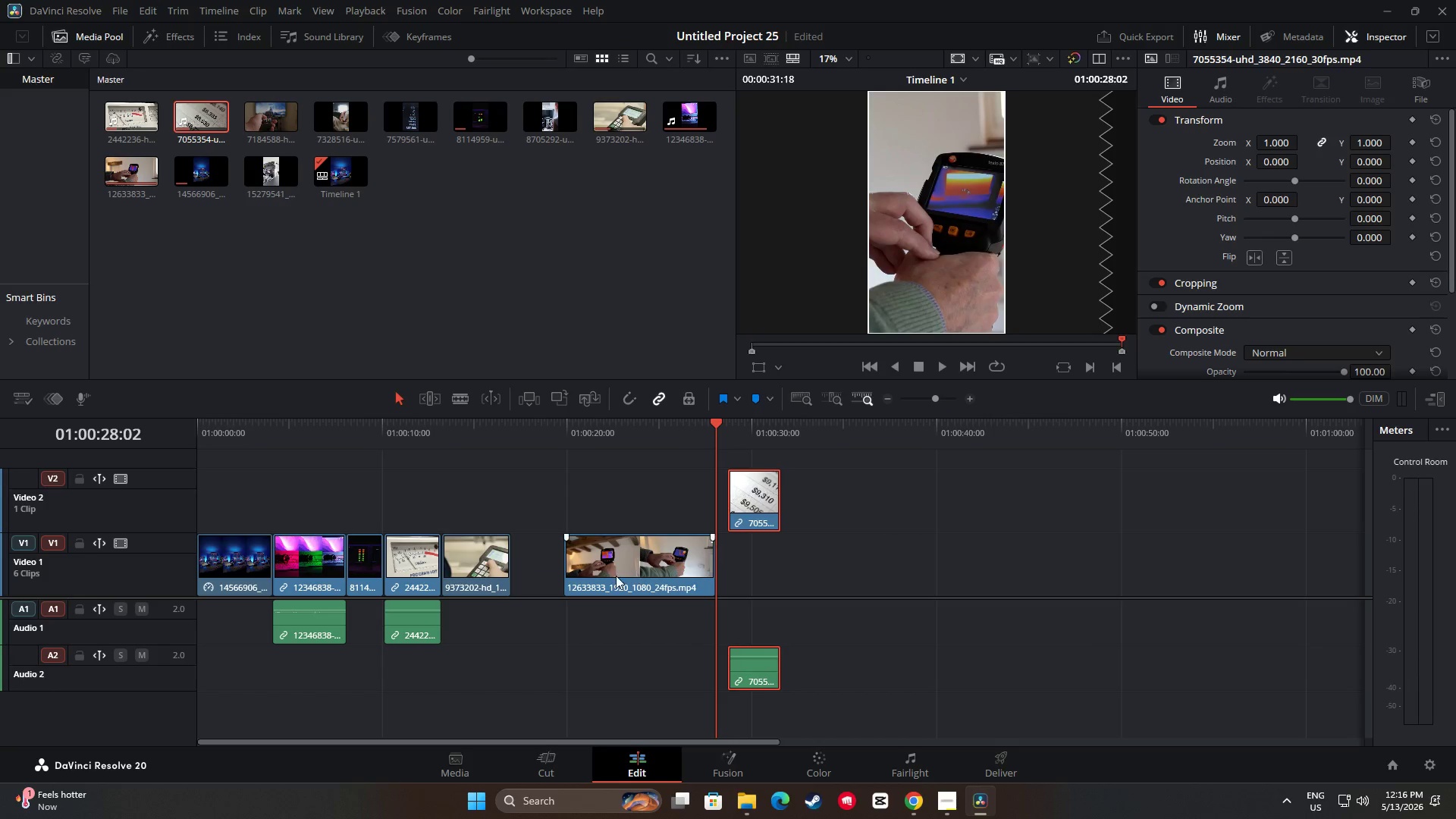 
left_click_drag(start_coordinate=[616, 576], to_coordinate=[563, 573])
 